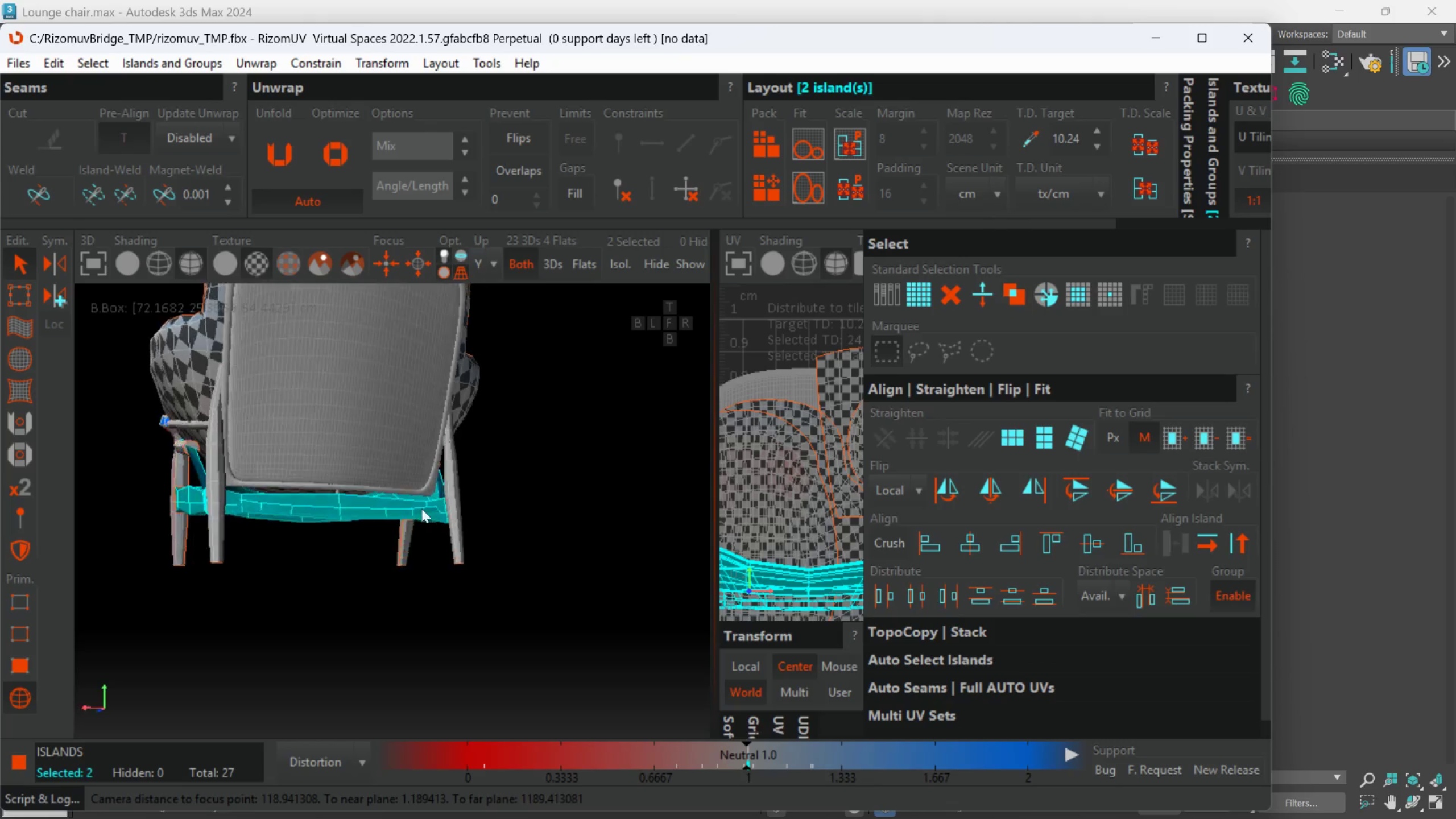 
hold_key(key=AltLeft, duration=0.73)
 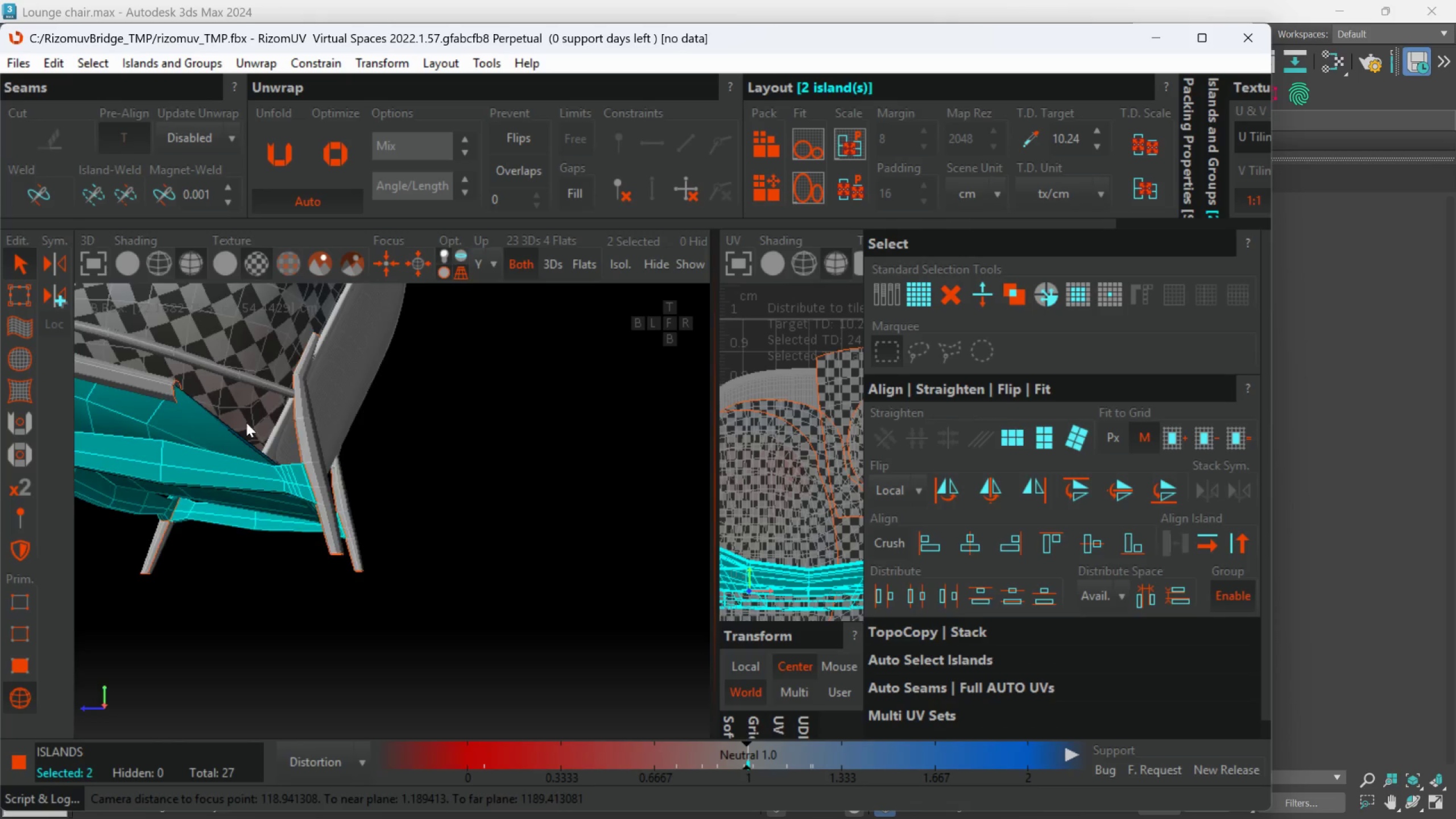 
hold_key(key=ControlLeft, duration=0.78)
 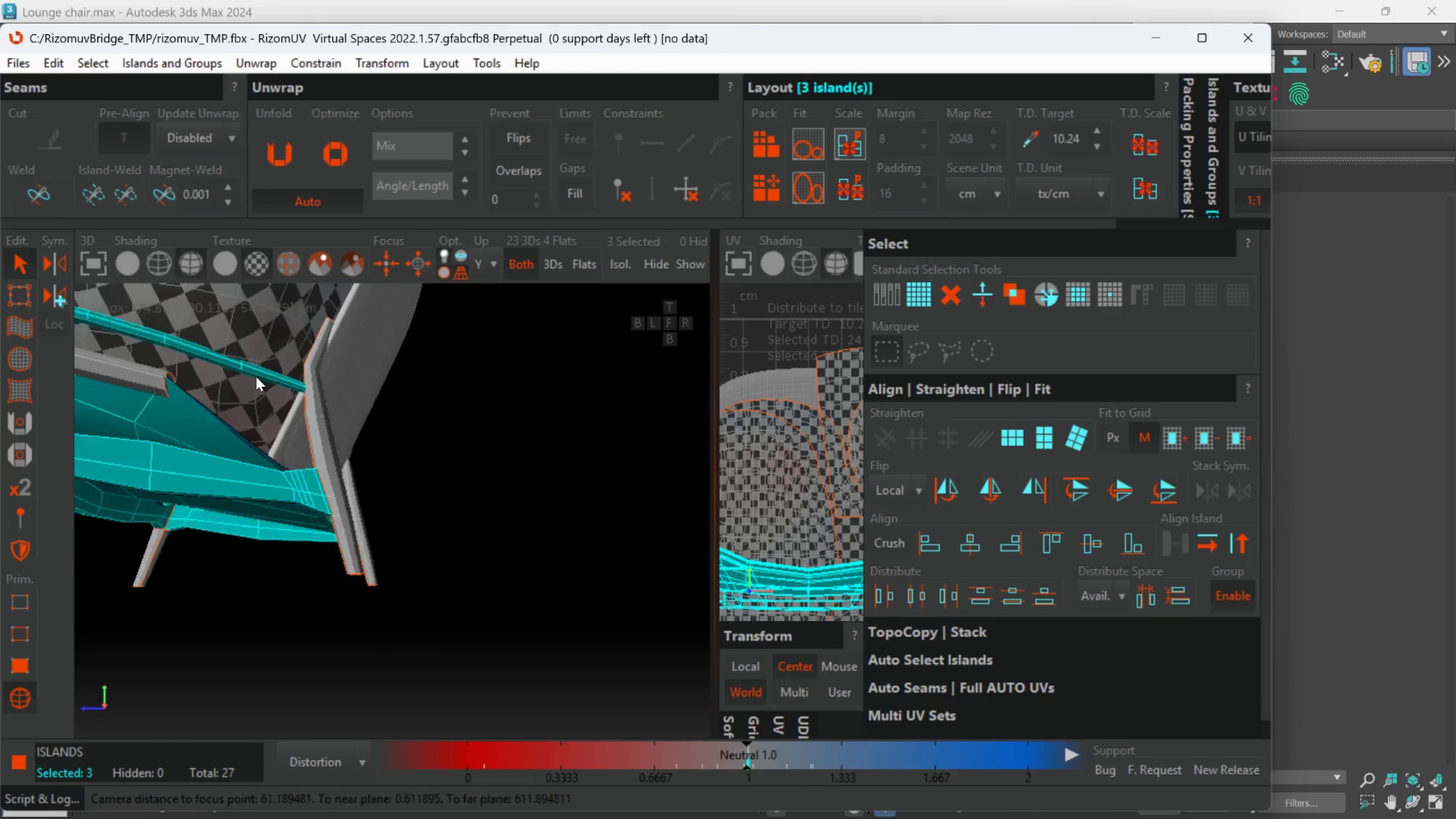 
scroll: coordinate [243, 398], scroll_direction: up, amount: 1.0
 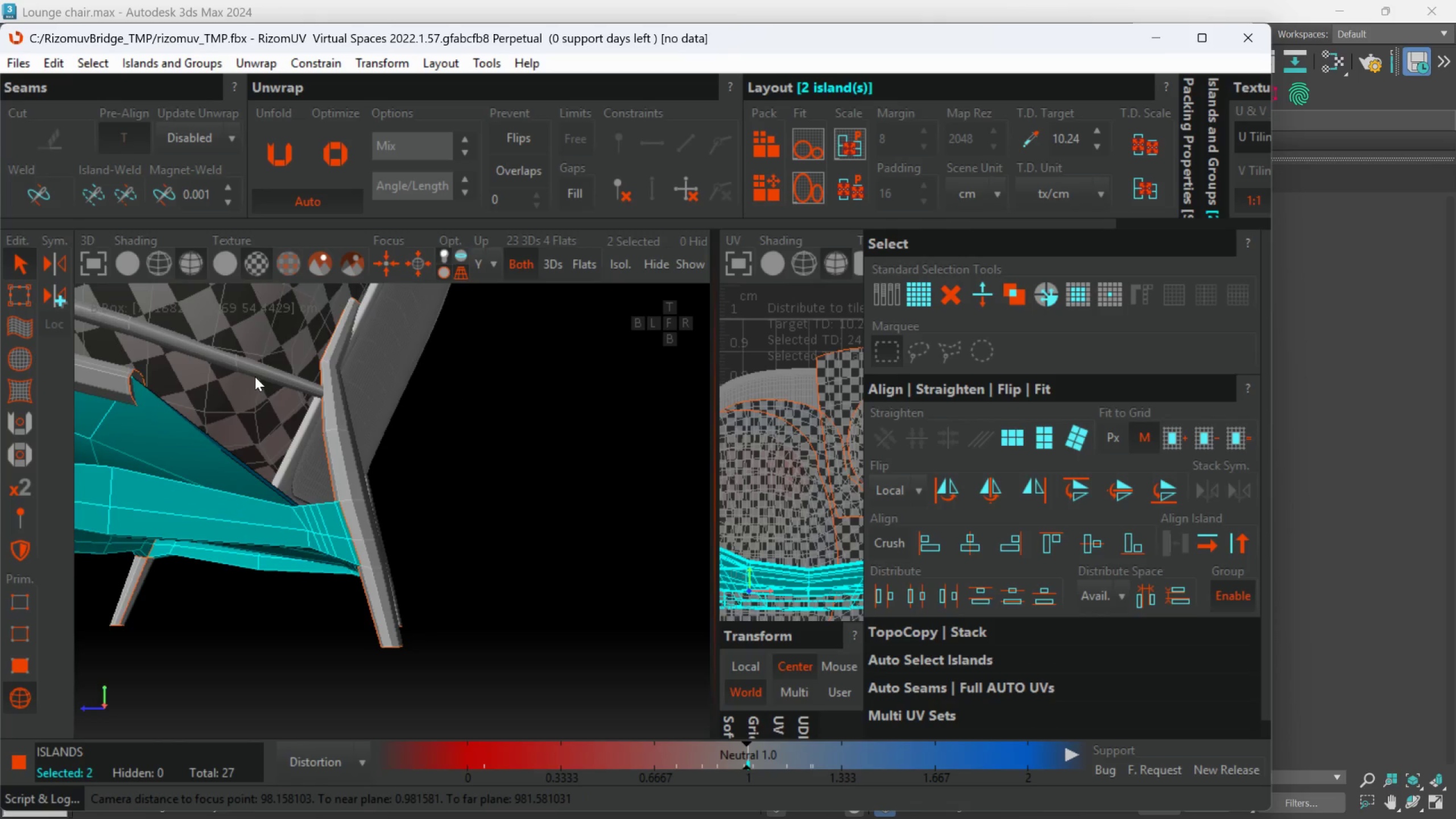 
hold_key(key=AltLeft, duration=0.78)
 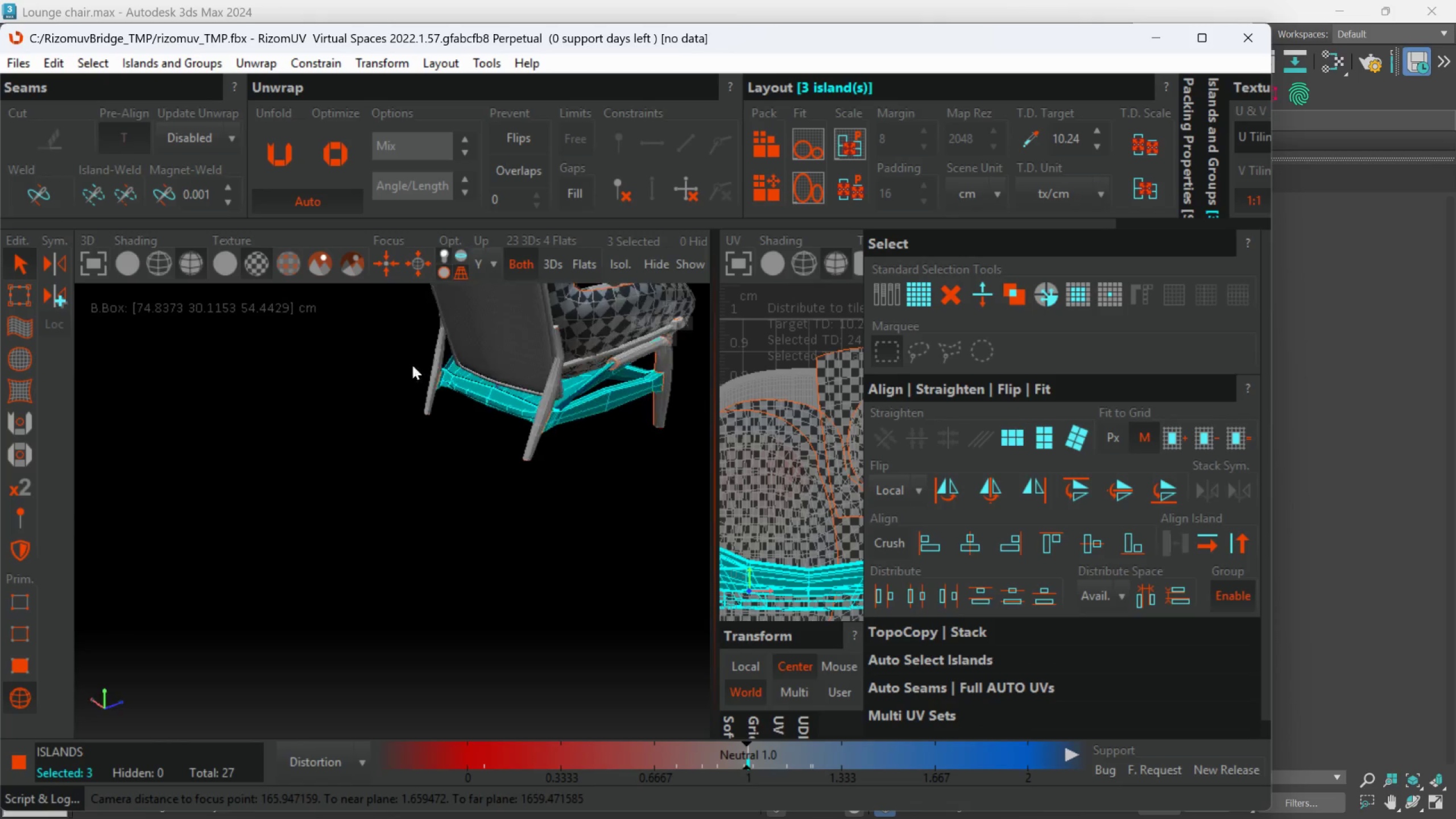 
scroll: coordinate [256, 377], scroll_direction: down, amount: 3.0
 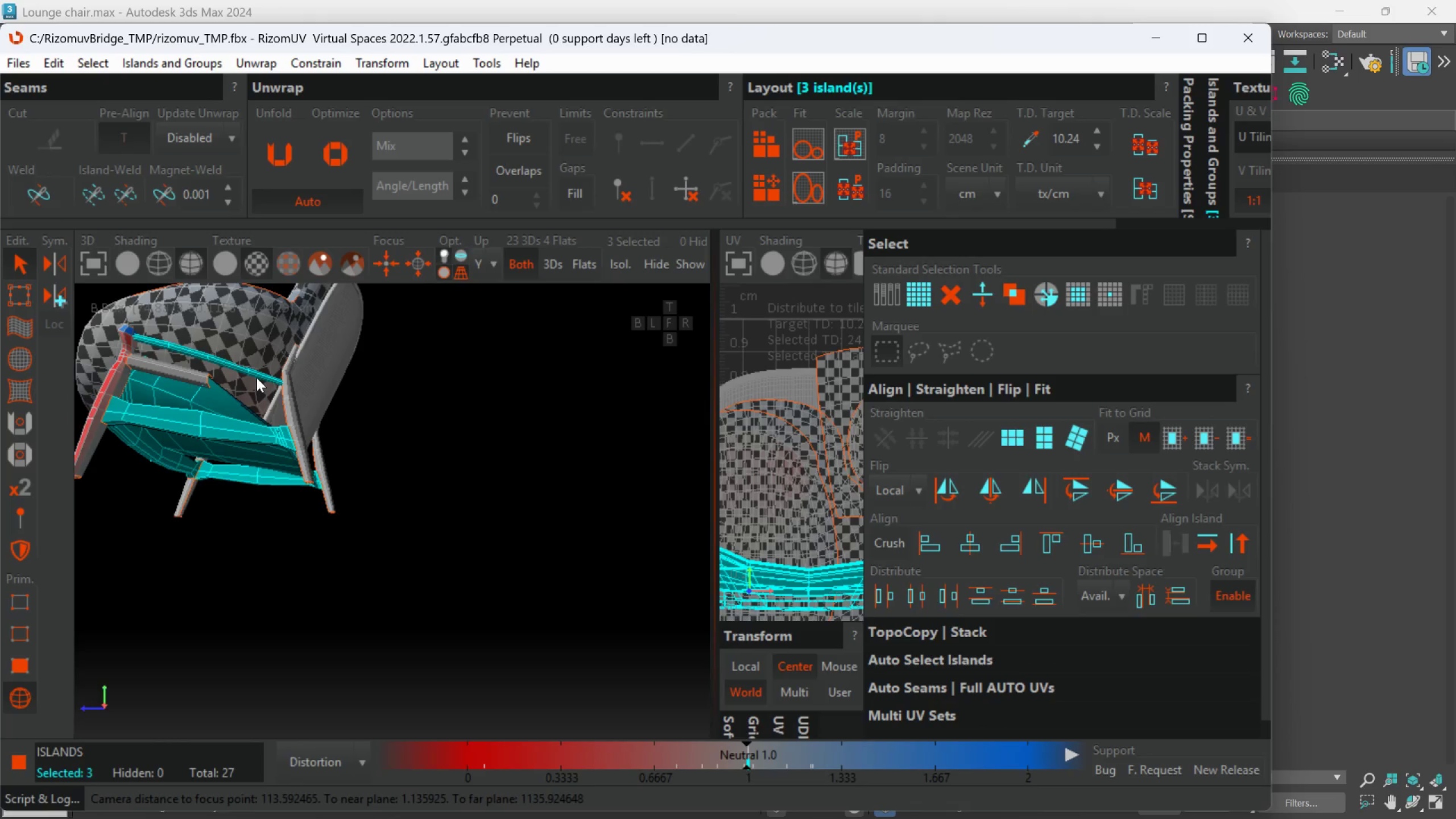 
hold_key(key=AltLeft, duration=0.7)
 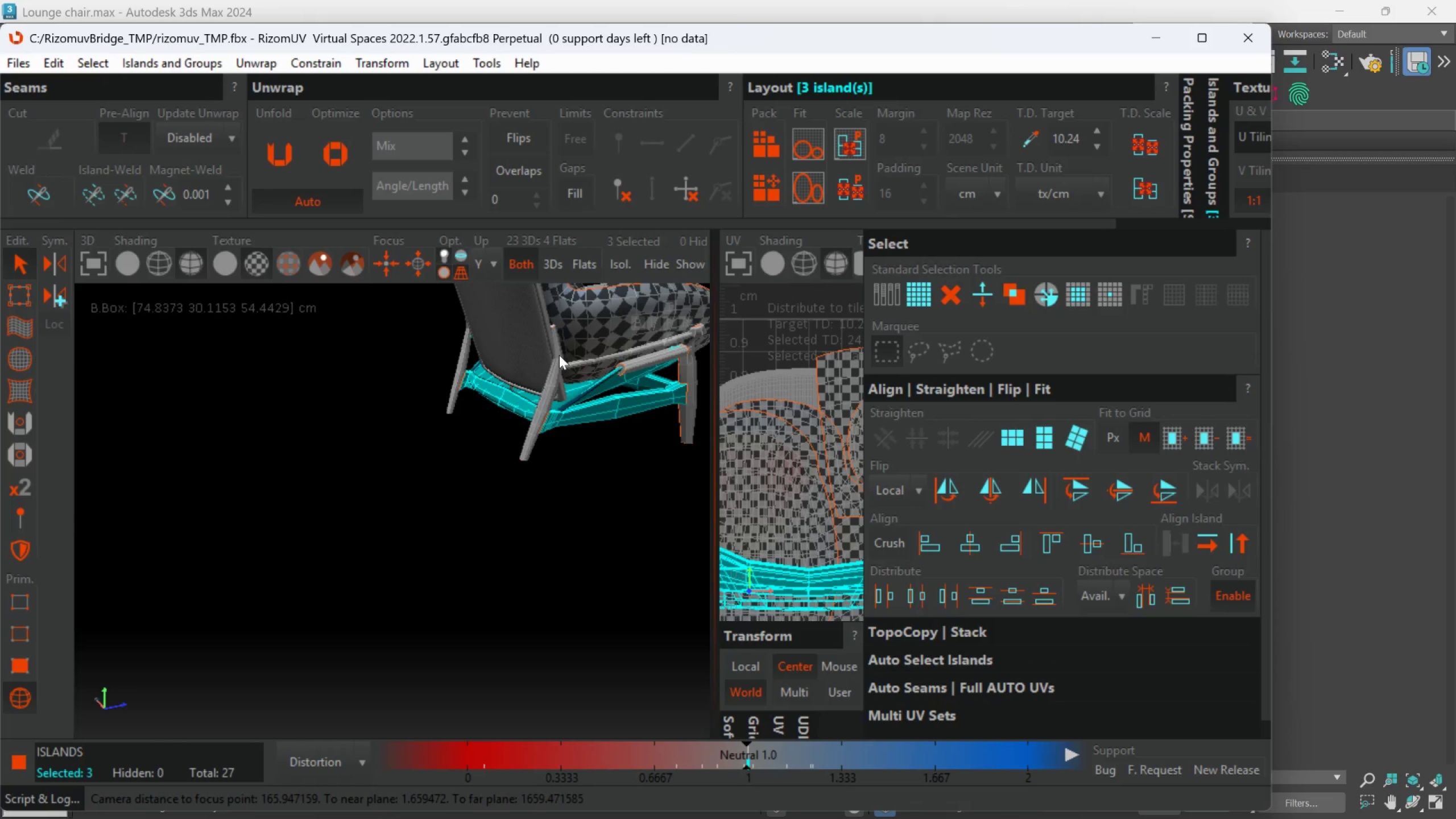 
hold_key(key=ControlLeft, duration=1.5)
left_click([575, 362])
 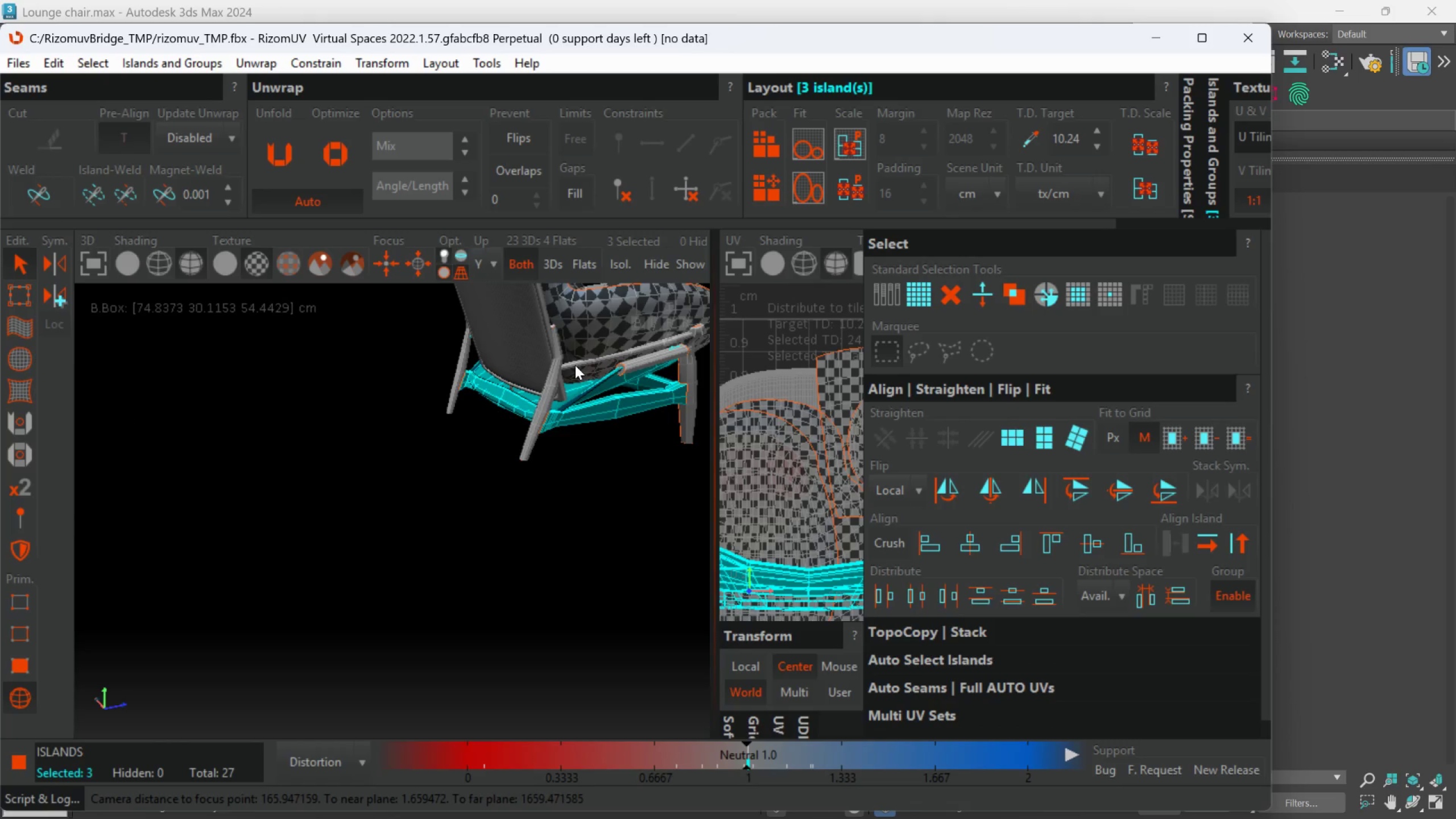 
left_click([575, 365])
 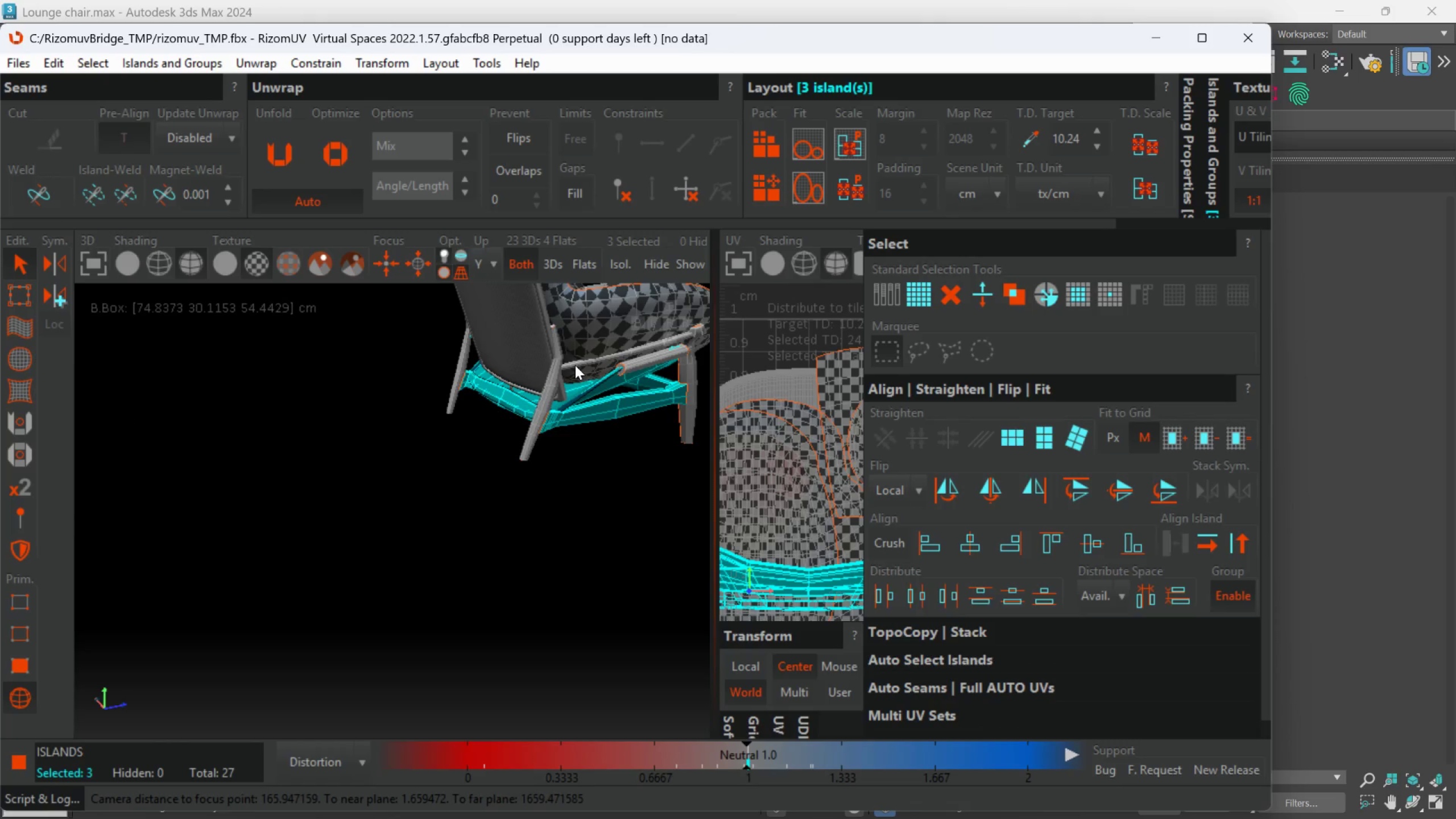 
hold_key(key=ControlLeft, duration=0.33)
 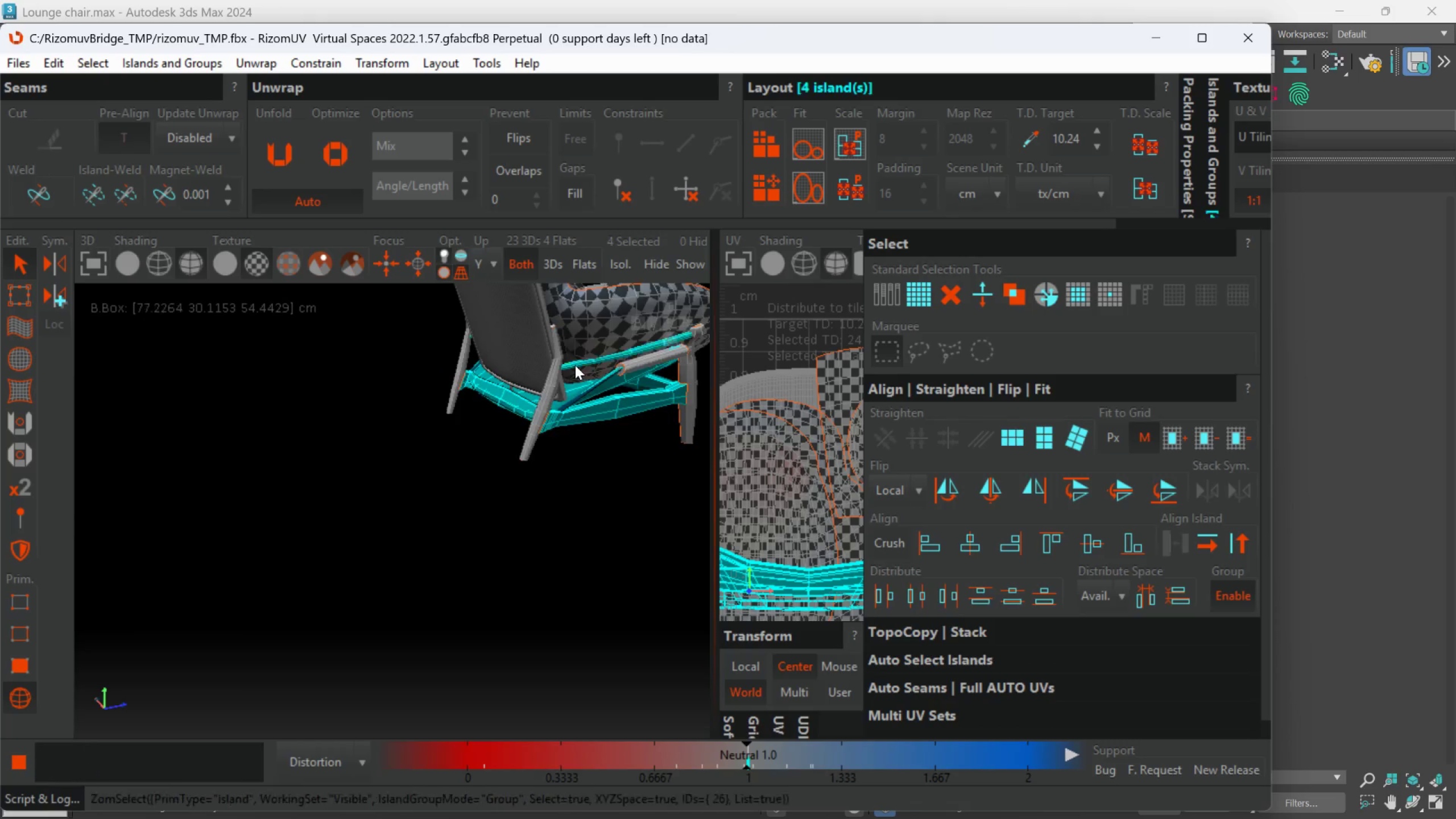 
scroll: coordinate [575, 365], scroll_direction: up, amount: 2.0
 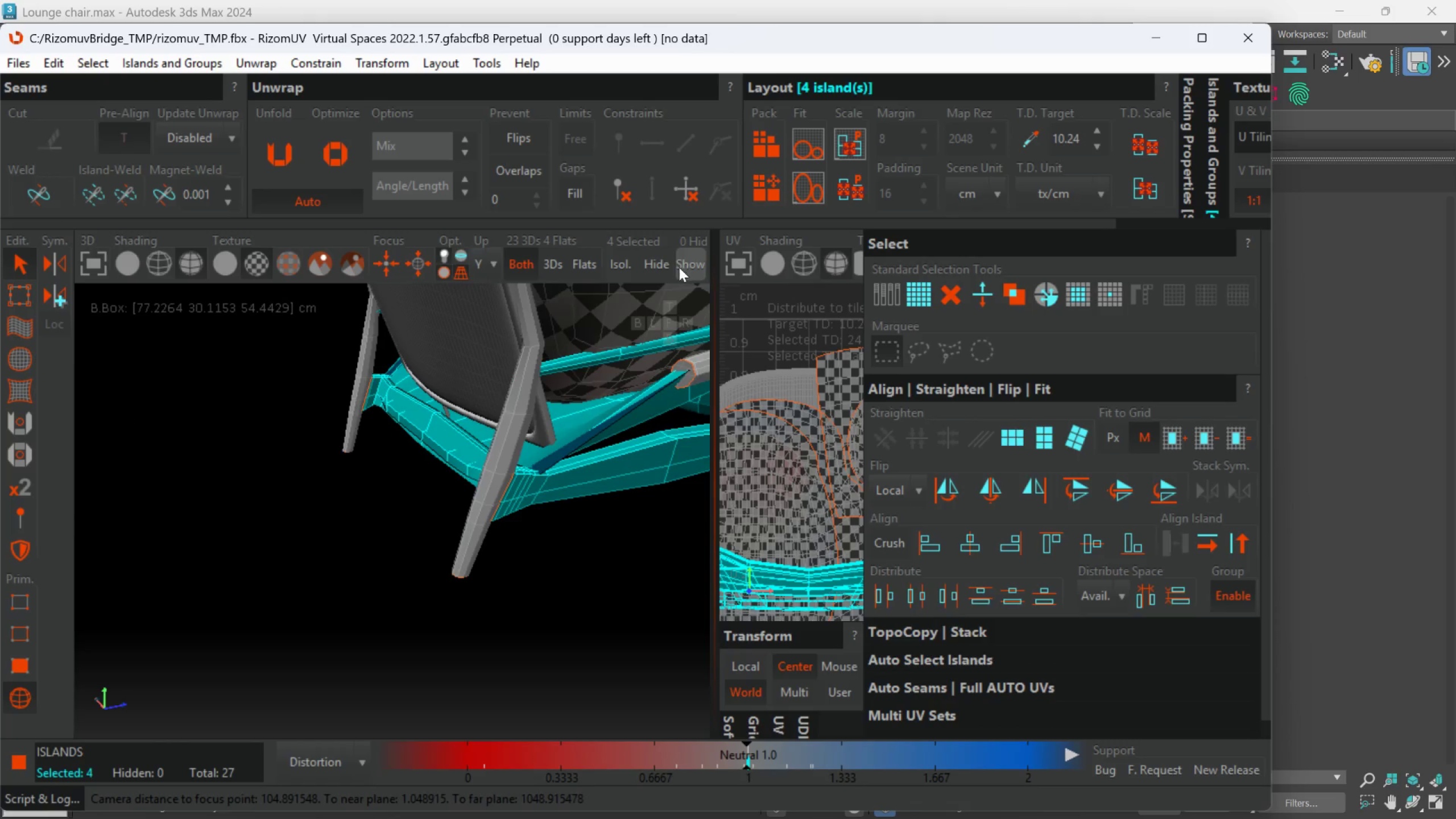 
scroll: coordinate [561, 411], scroll_direction: none, amount: 0.0
 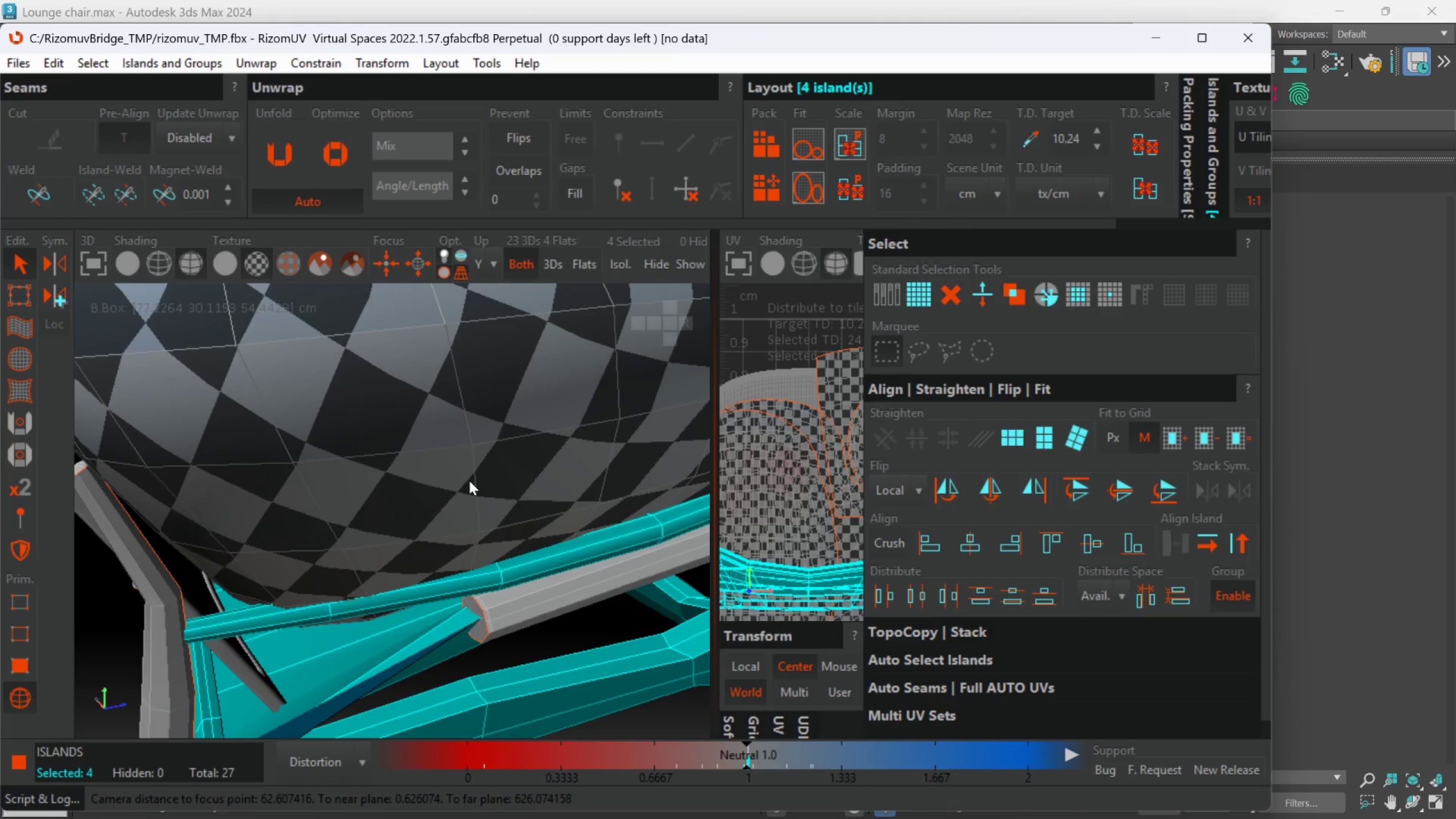 
left_click([603, 264])
 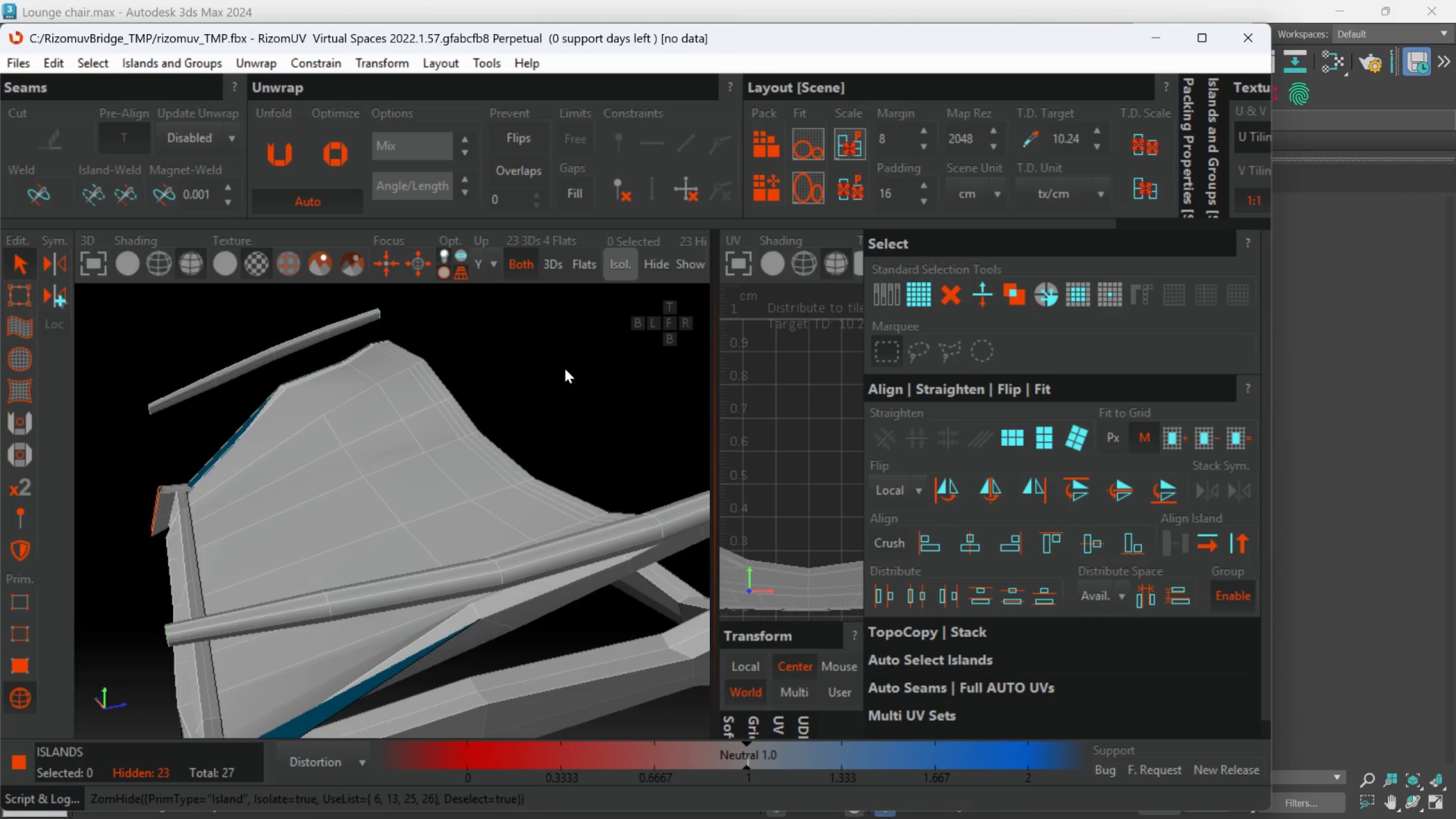 
hold_key(key=AltLeft, duration=0.52)
 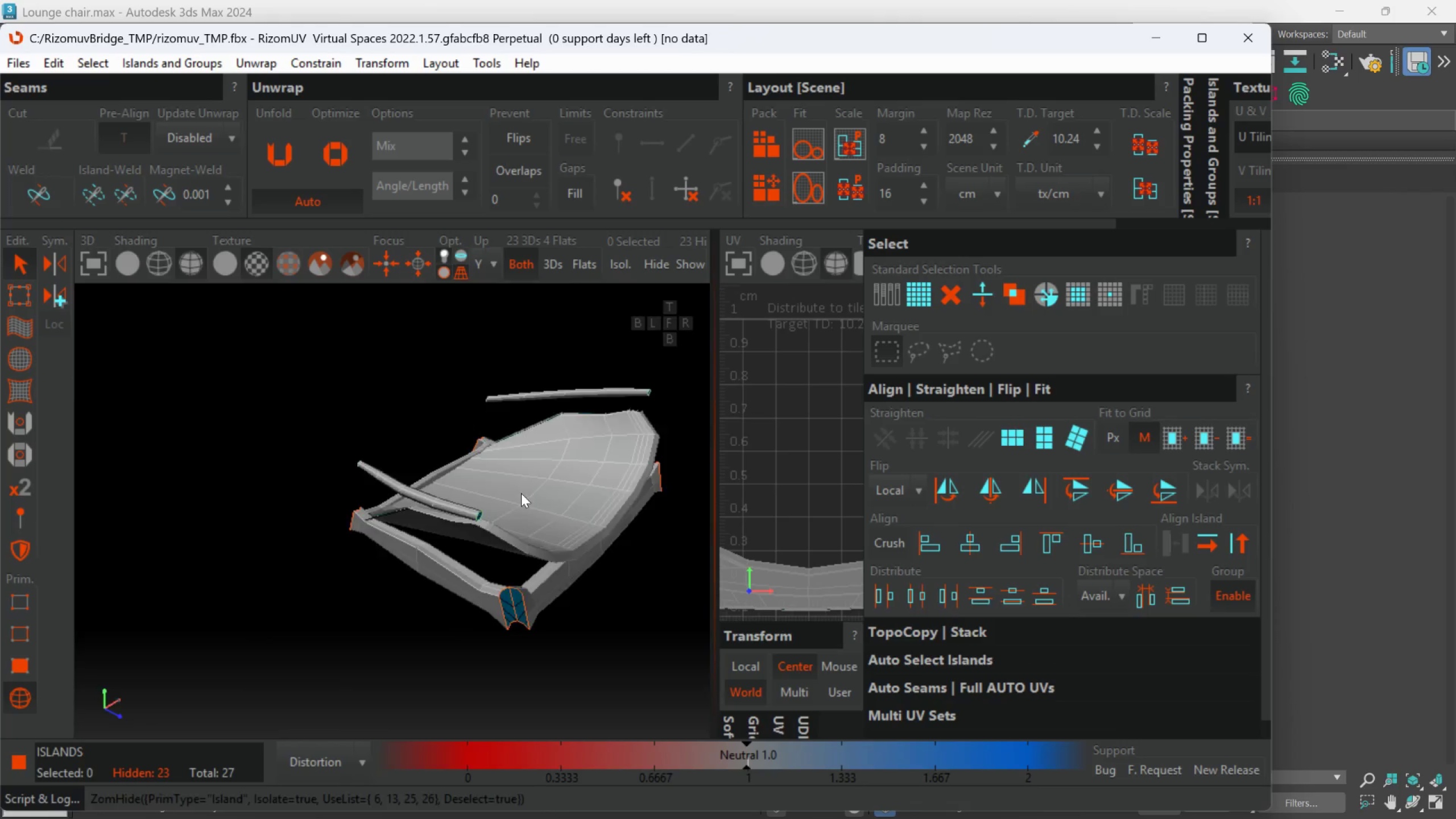 
scroll: coordinate [562, 371], scroll_direction: down, amount: 3.0
 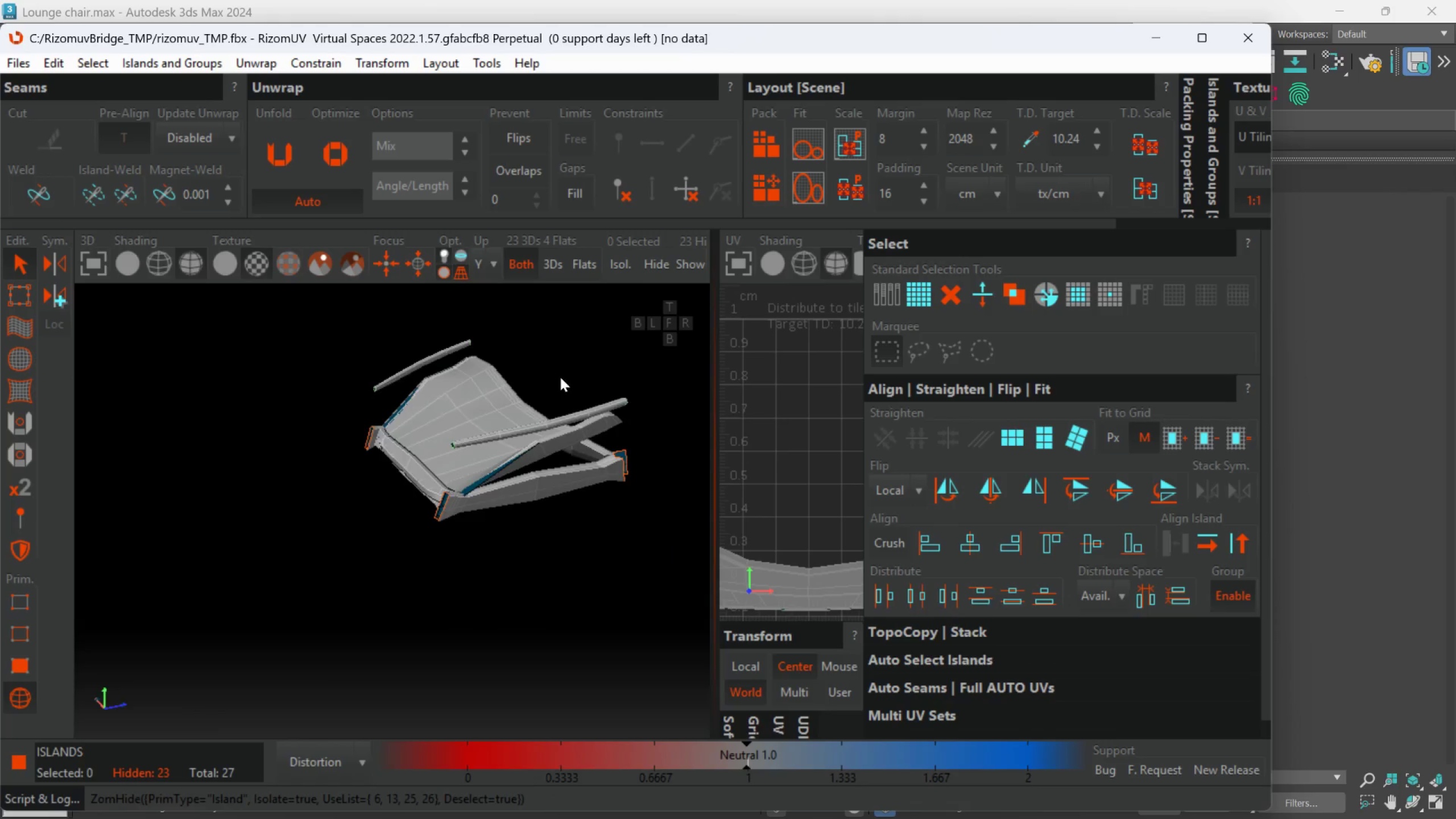 
hold_key(key=AltLeft, duration=1.12)
 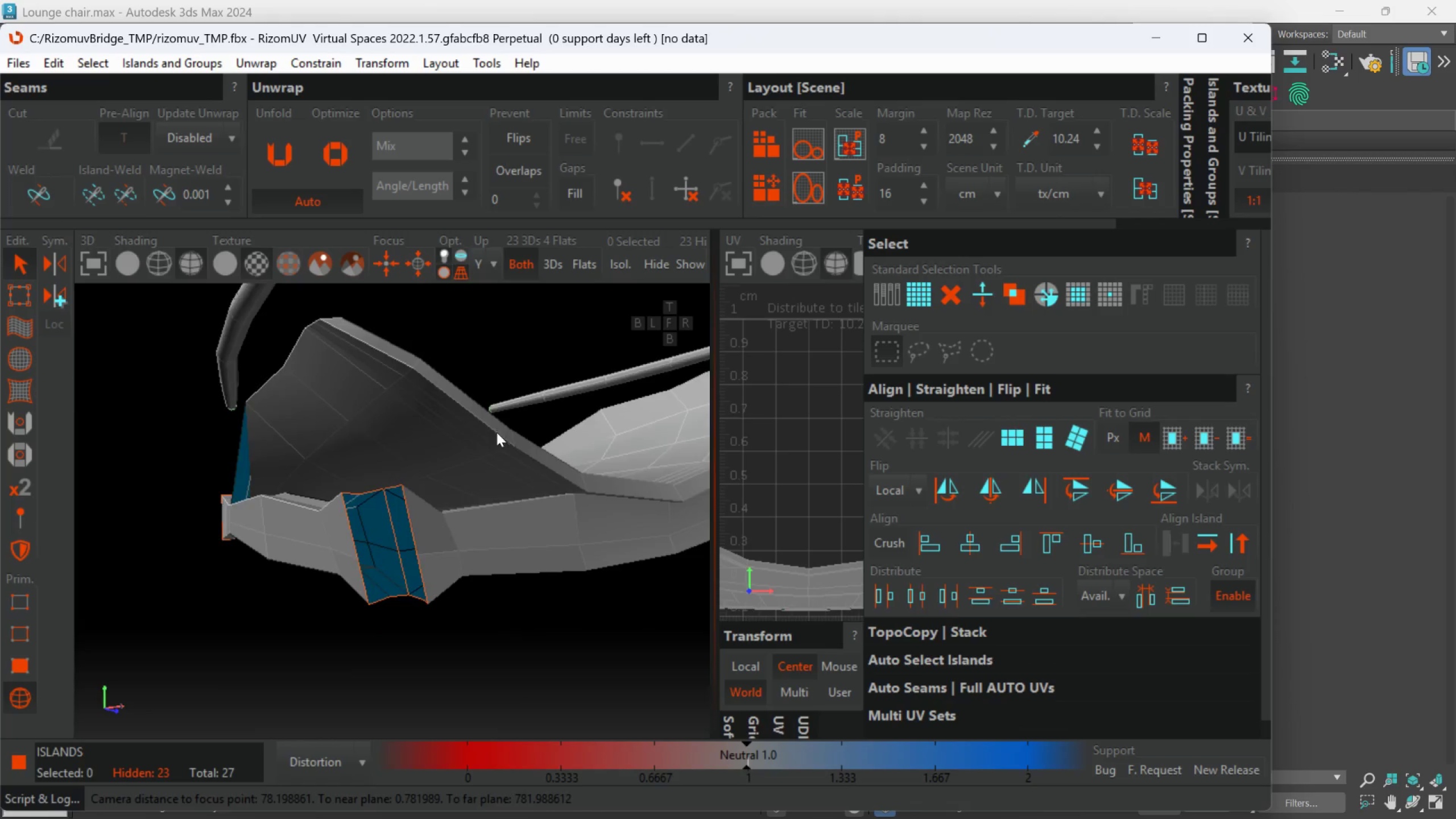 
scroll: coordinate [519, 493], scroll_direction: up, amount: 1.0
 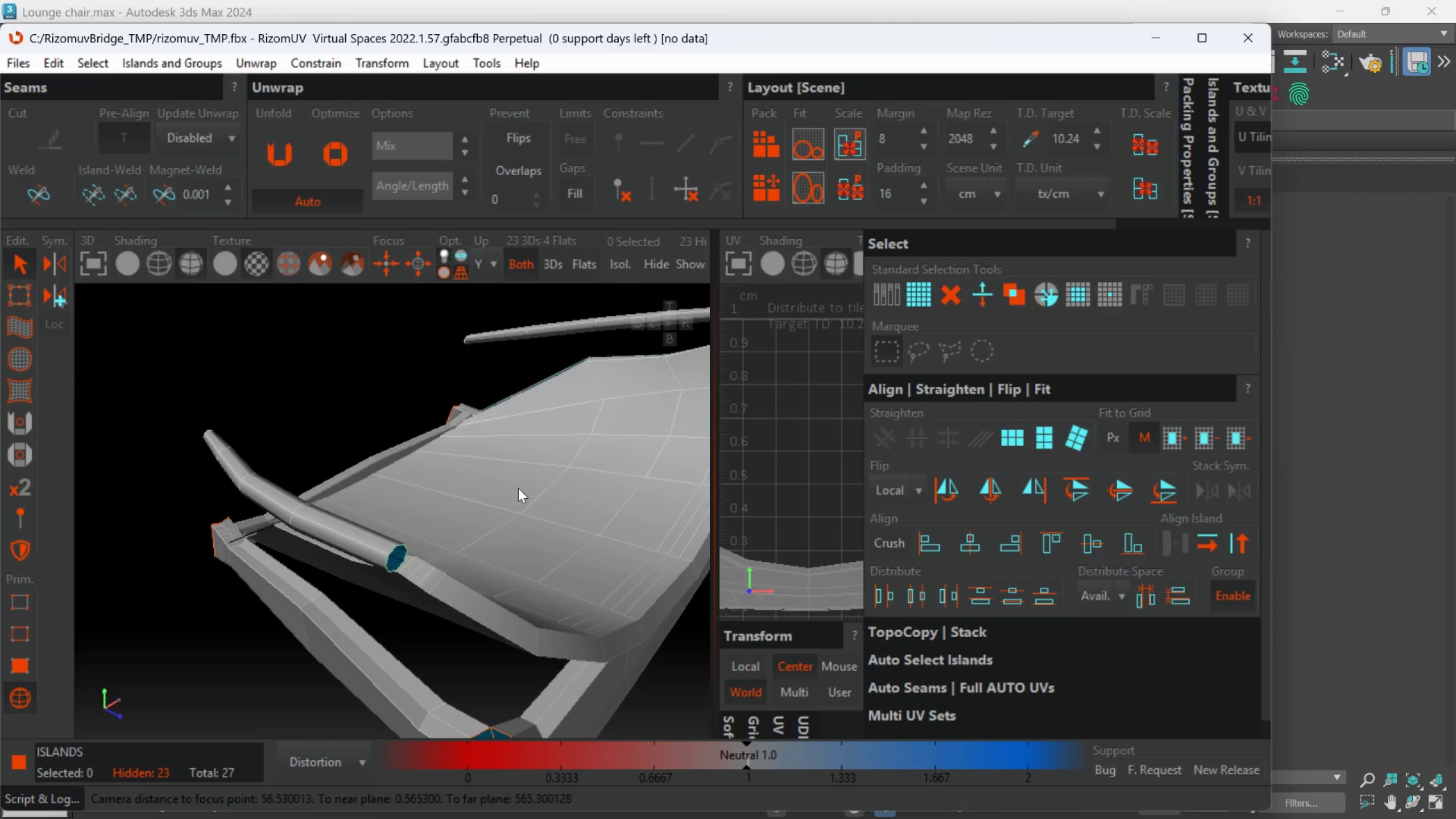 
hold_key(key=AltLeft, duration=1.5)
 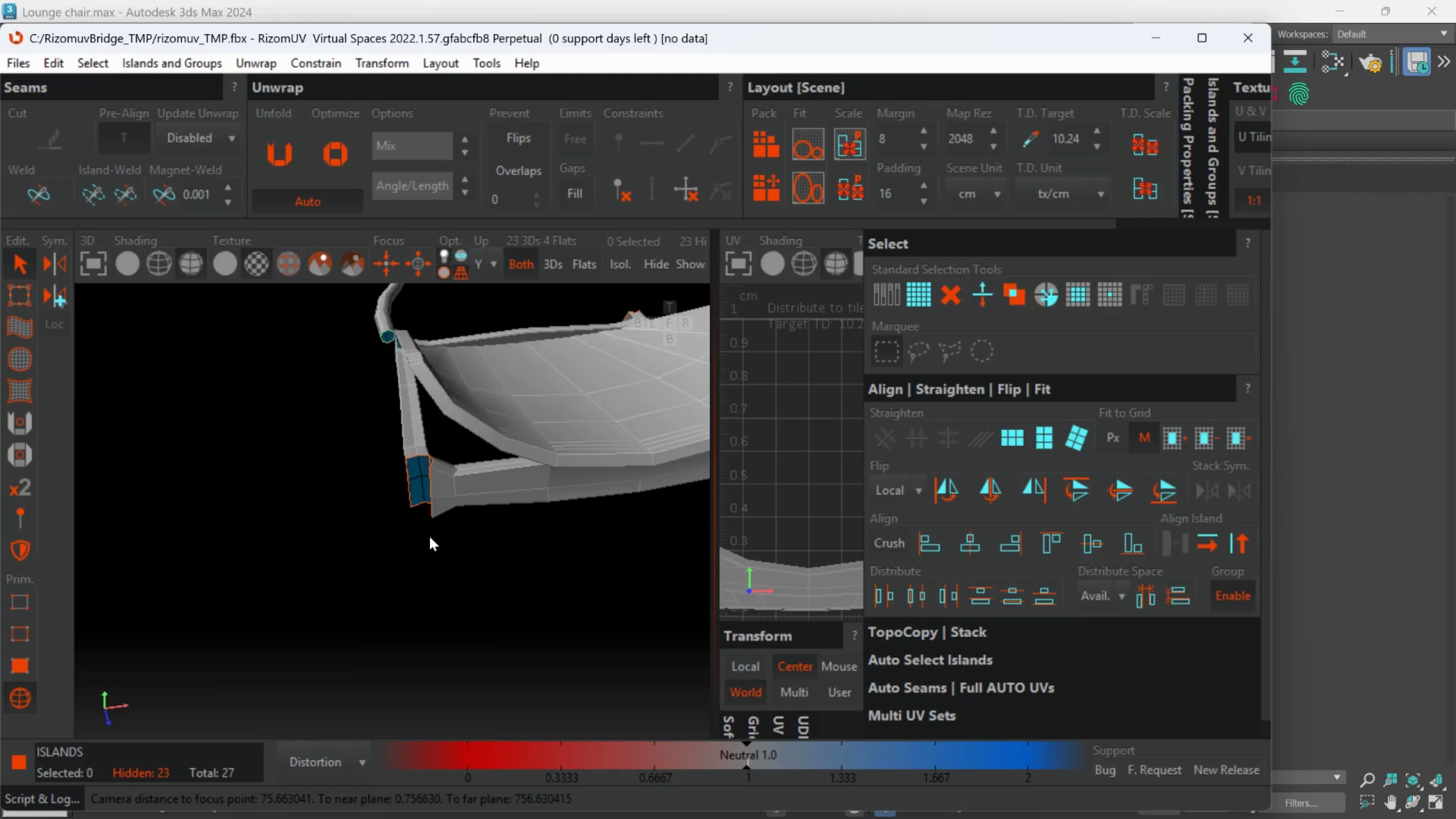 
scroll: coordinate [497, 436], scroll_direction: down, amount: 2.0
 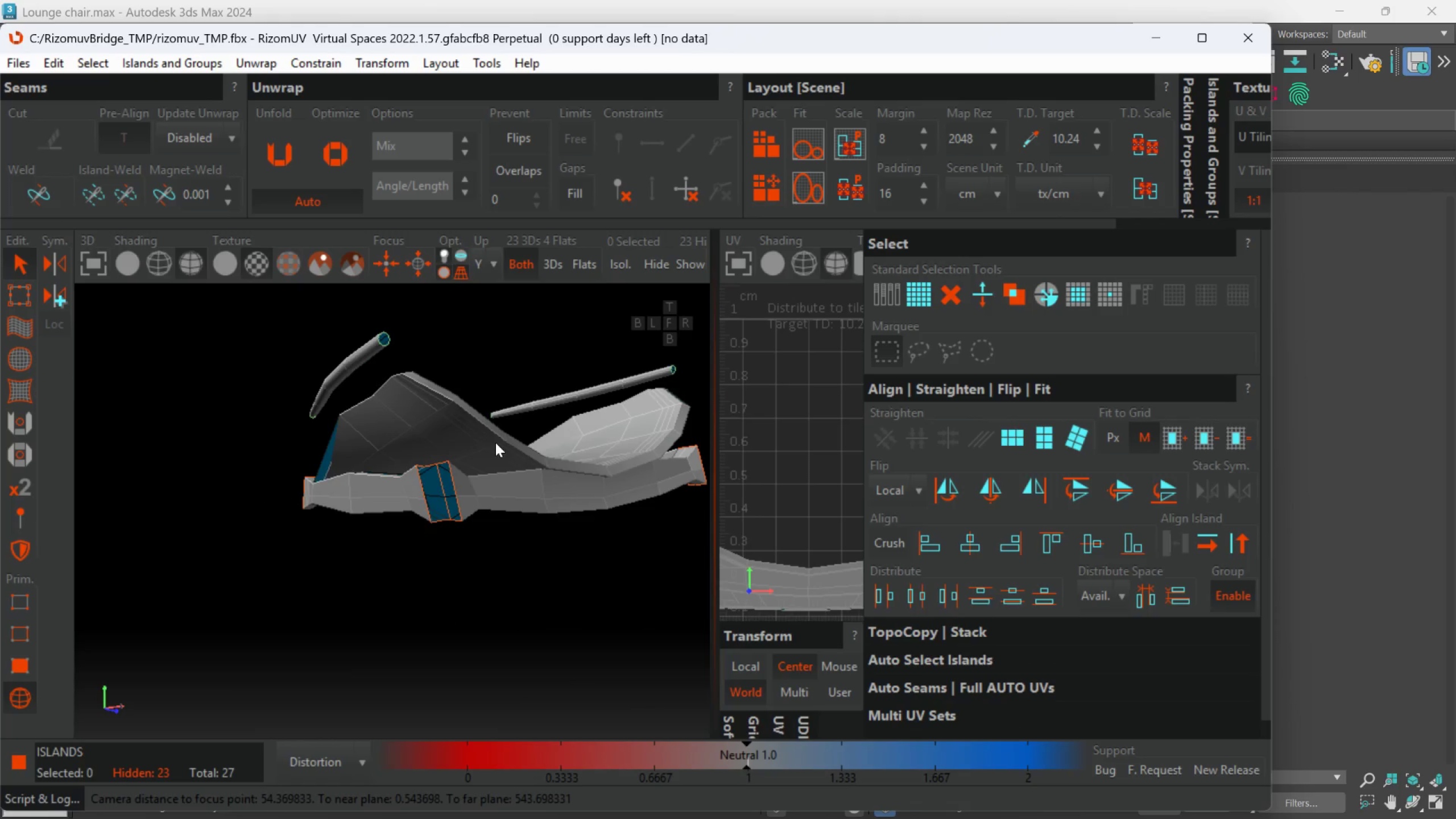 
hold_key(key=AltLeft, duration=1.53)
 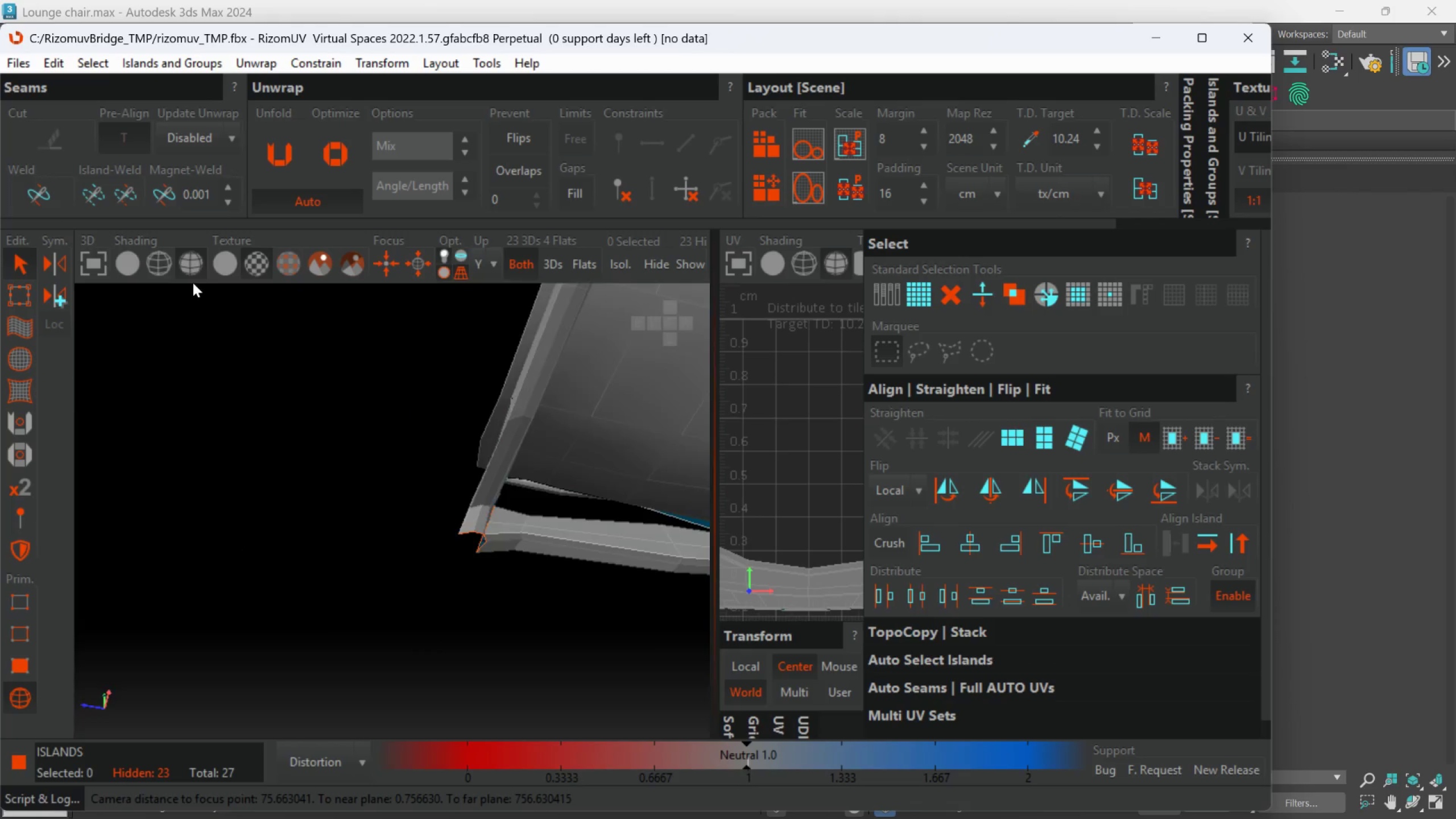 
hold_key(key=AltLeft, duration=1.5)
 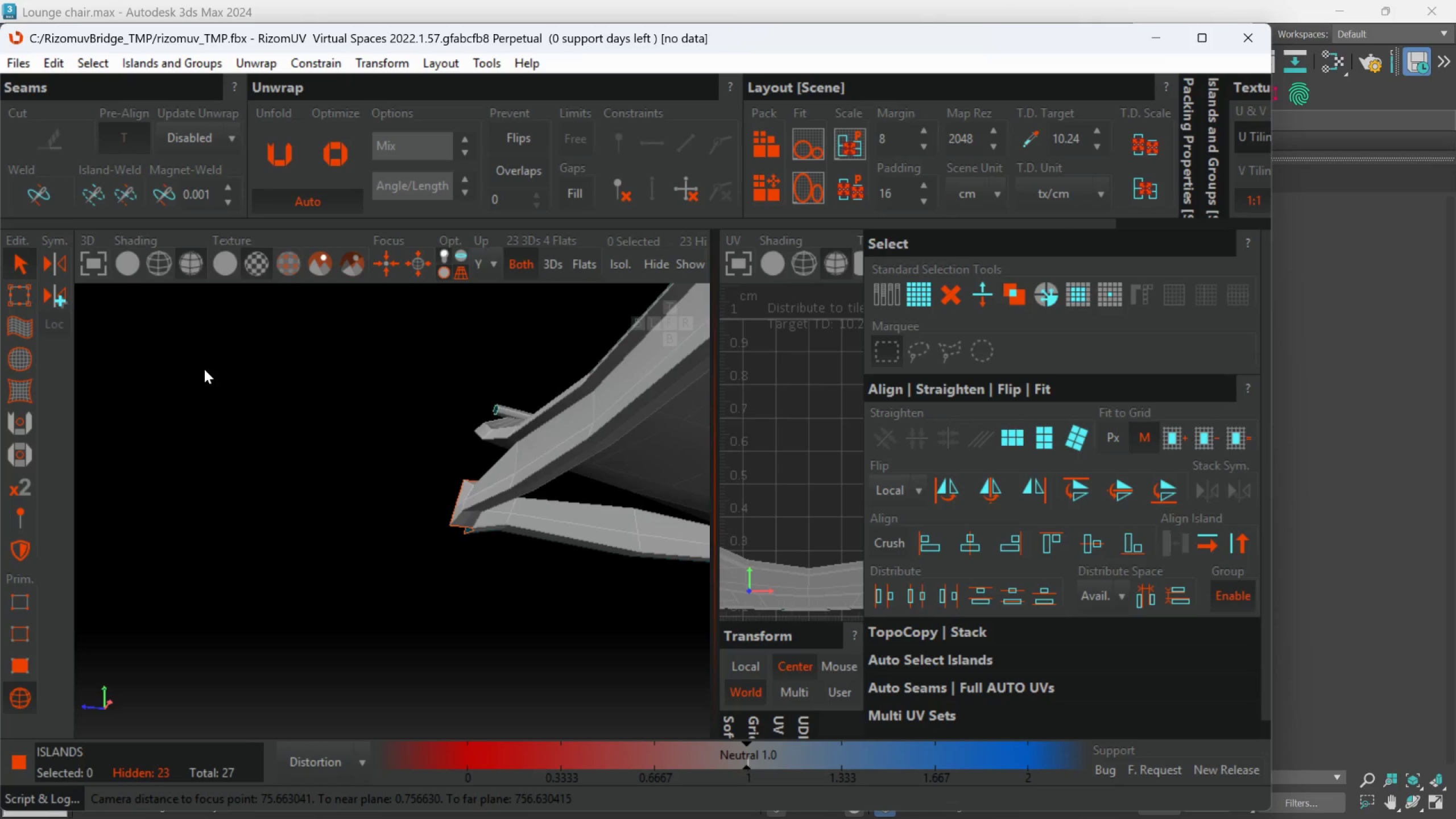 
key(Alt+AltLeft)
 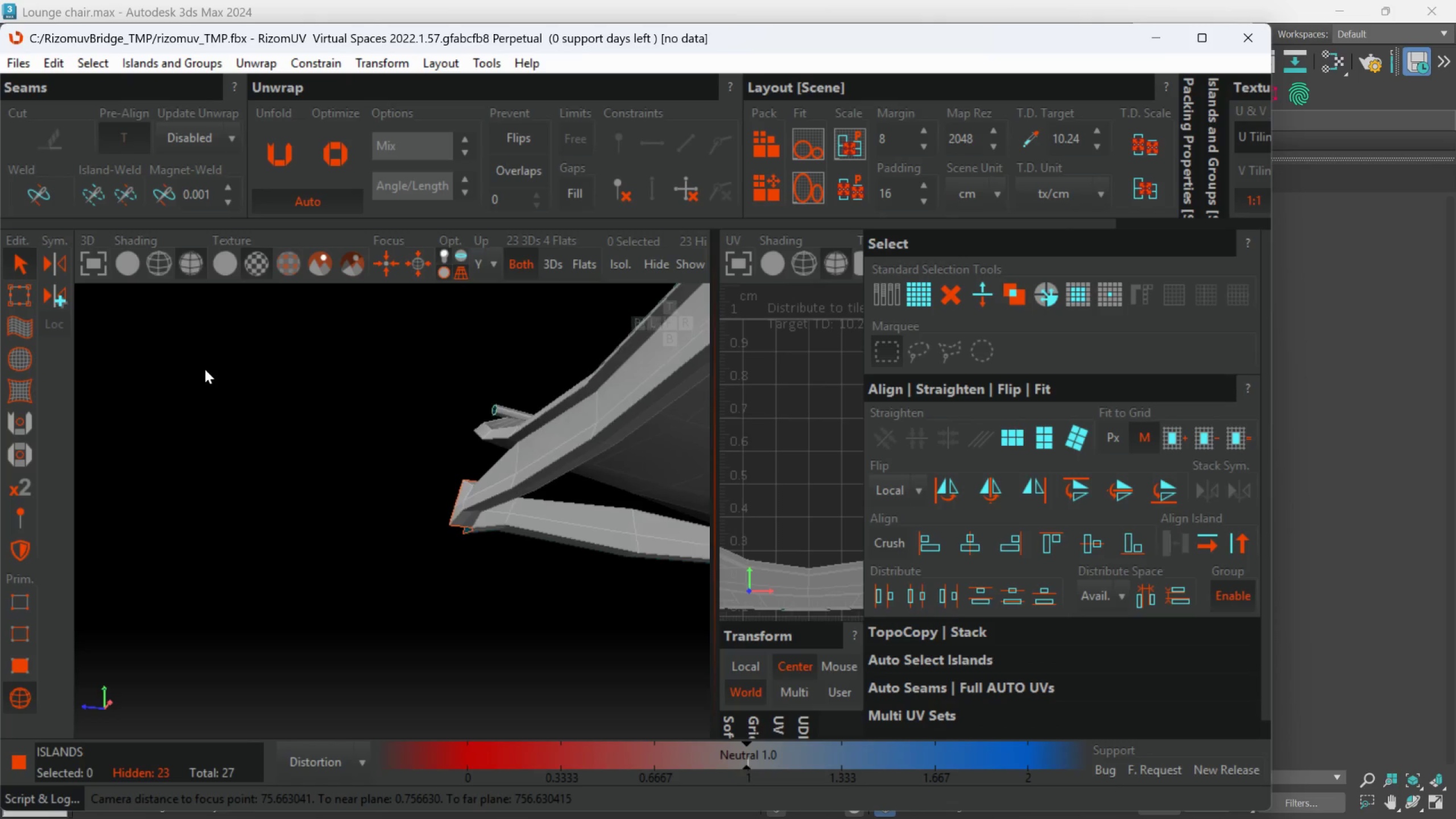 
key(Alt+AltLeft)
 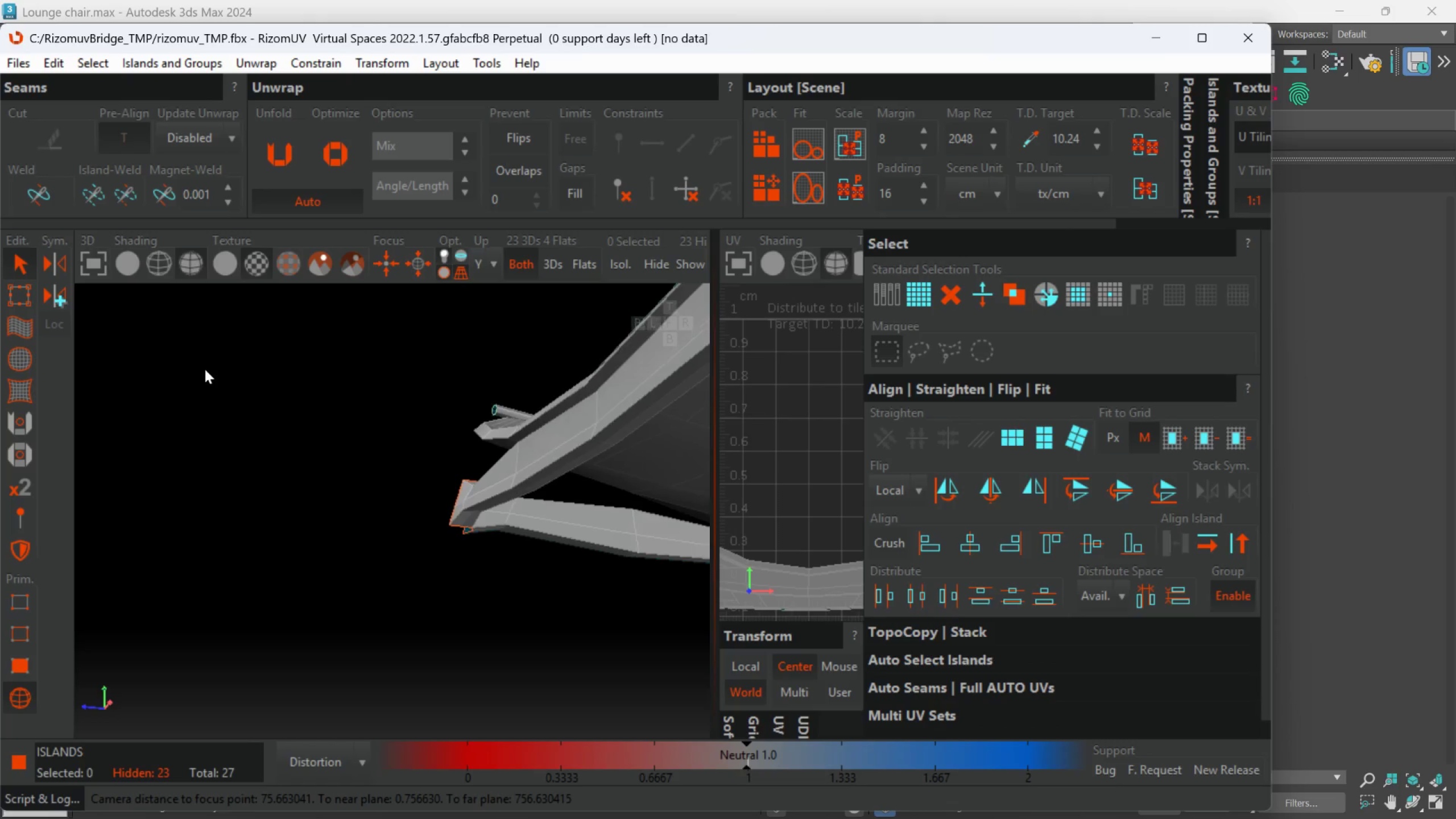 
key(Alt+AltLeft)
 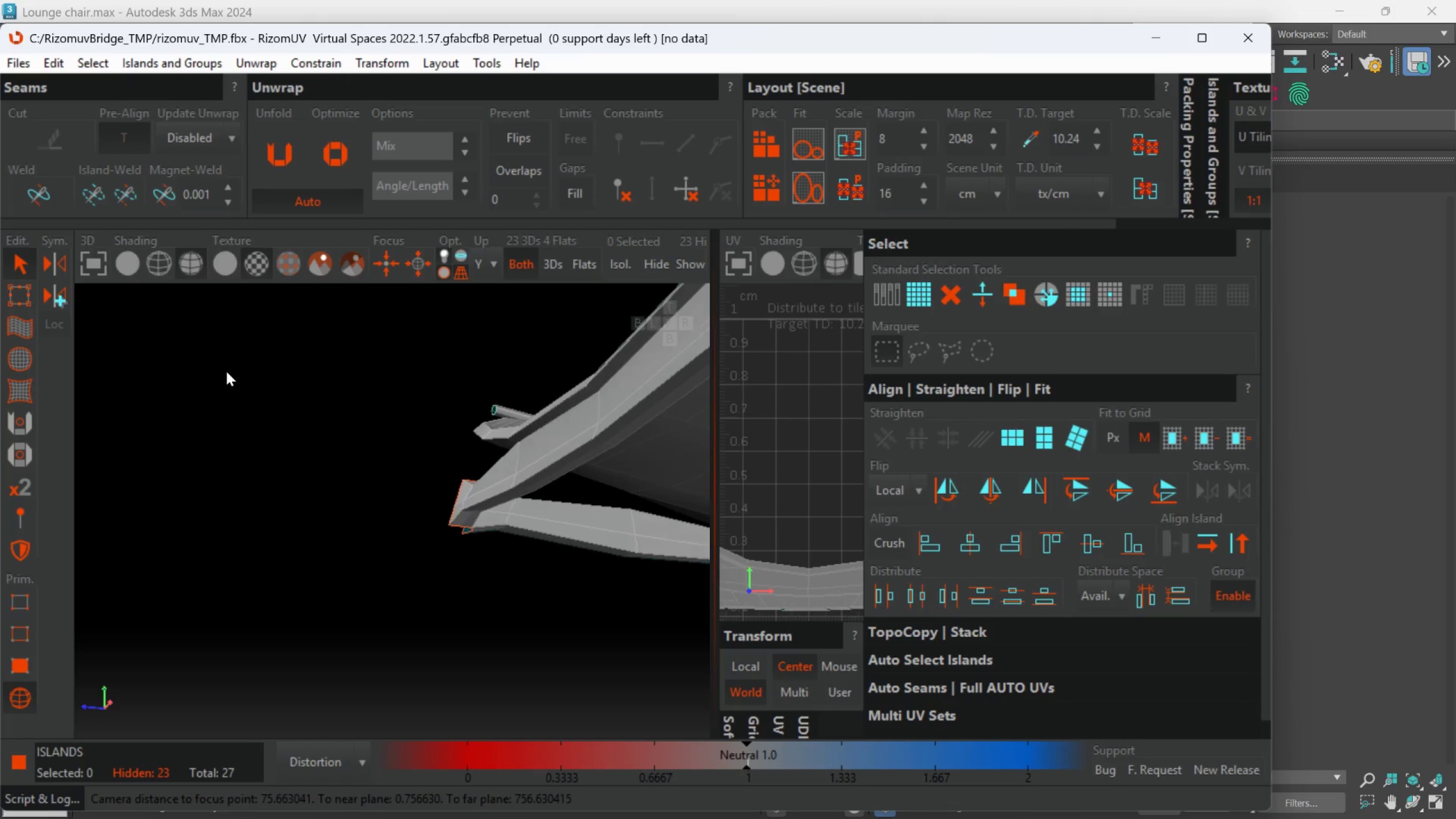 
key(Alt+AltLeft)
 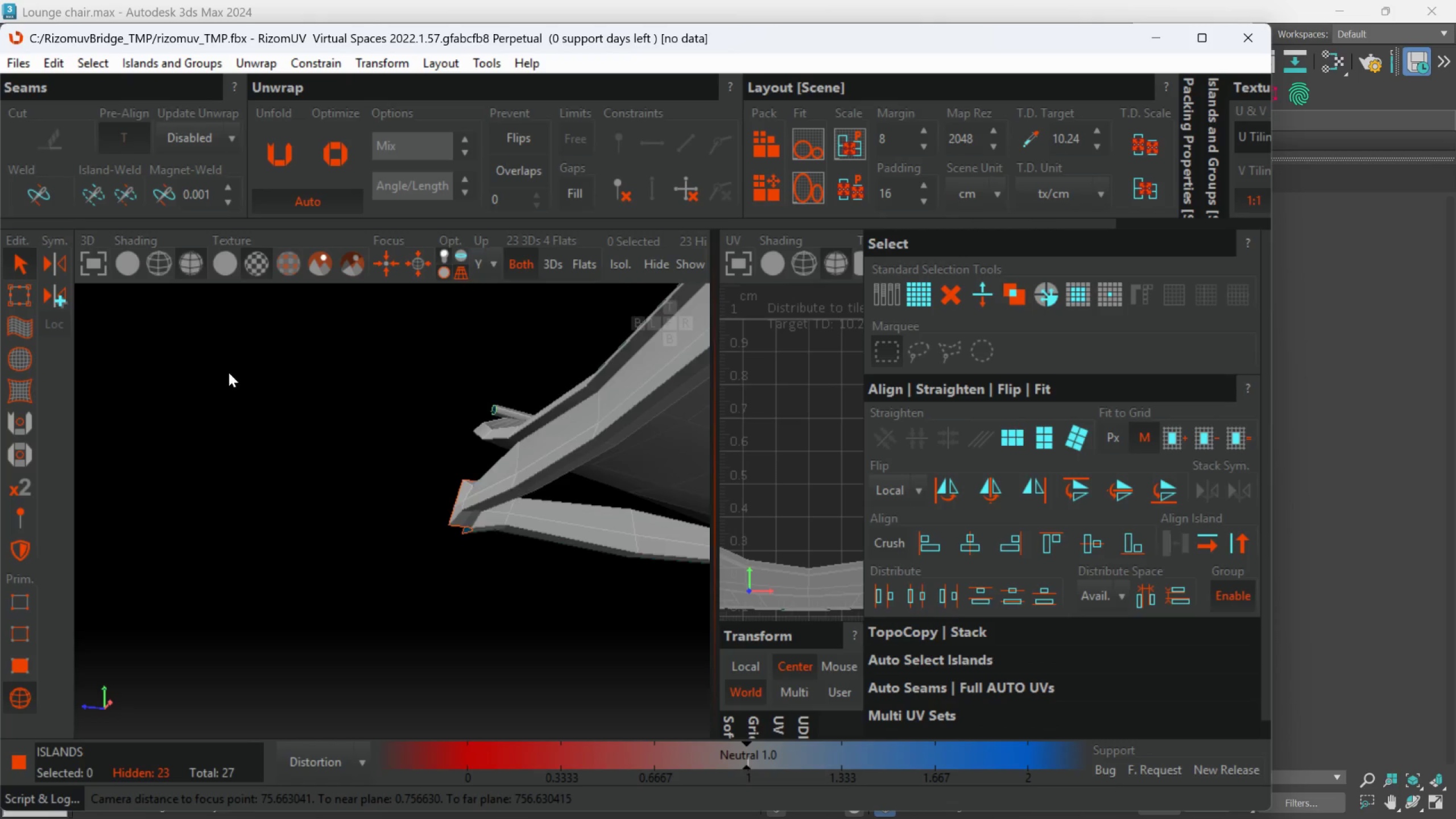 
hold_key(key=AltLeft, duration=0.91)
 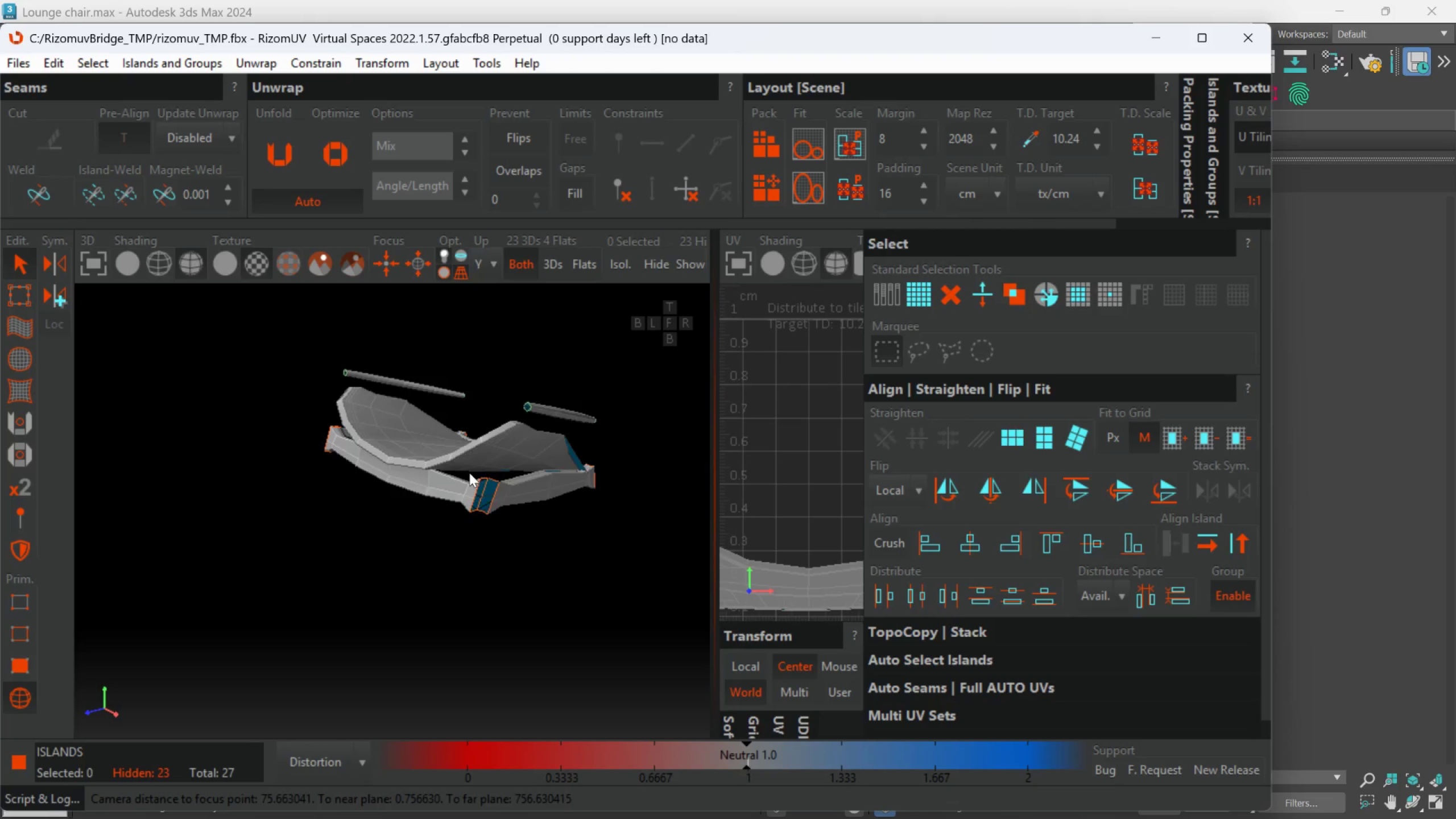 
scroll: coordinate [249, 394], scroll_direction: down, amount: 3.0
 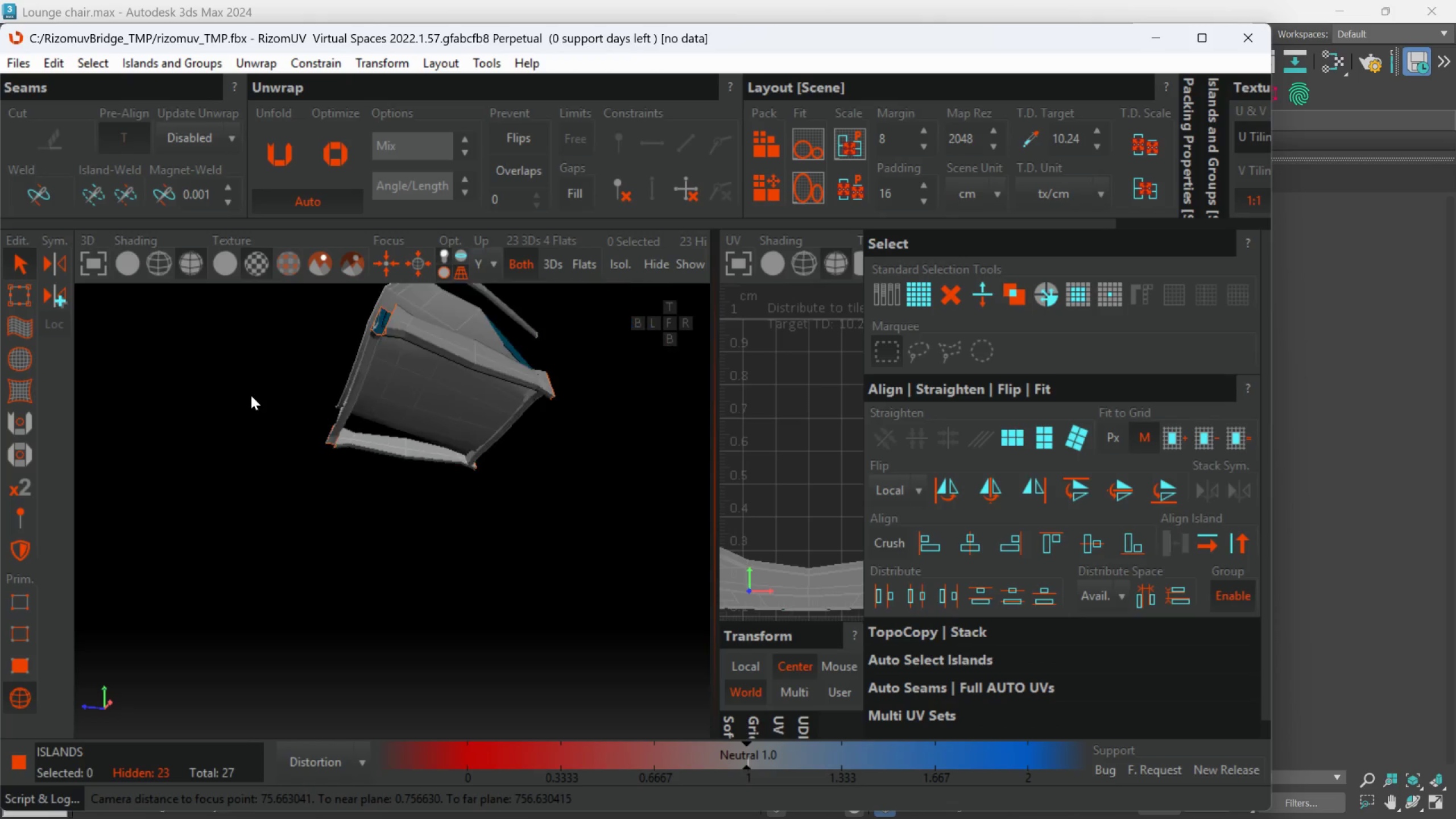 
hold_key(key=AltLeft, duration=1.52)
 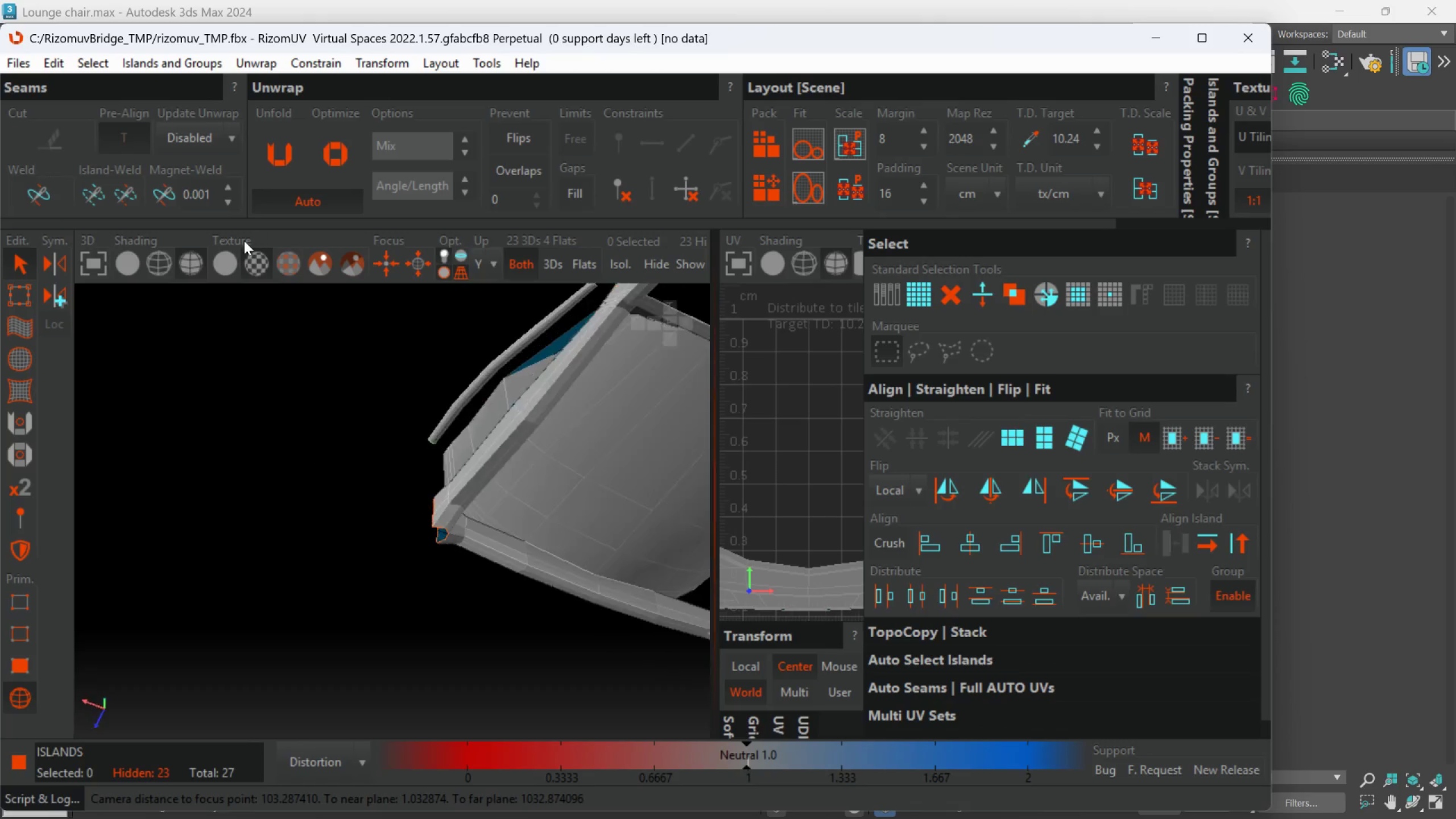 
scroll: coordinate [511, 449], scroll_direction: none, amount: 0.0
 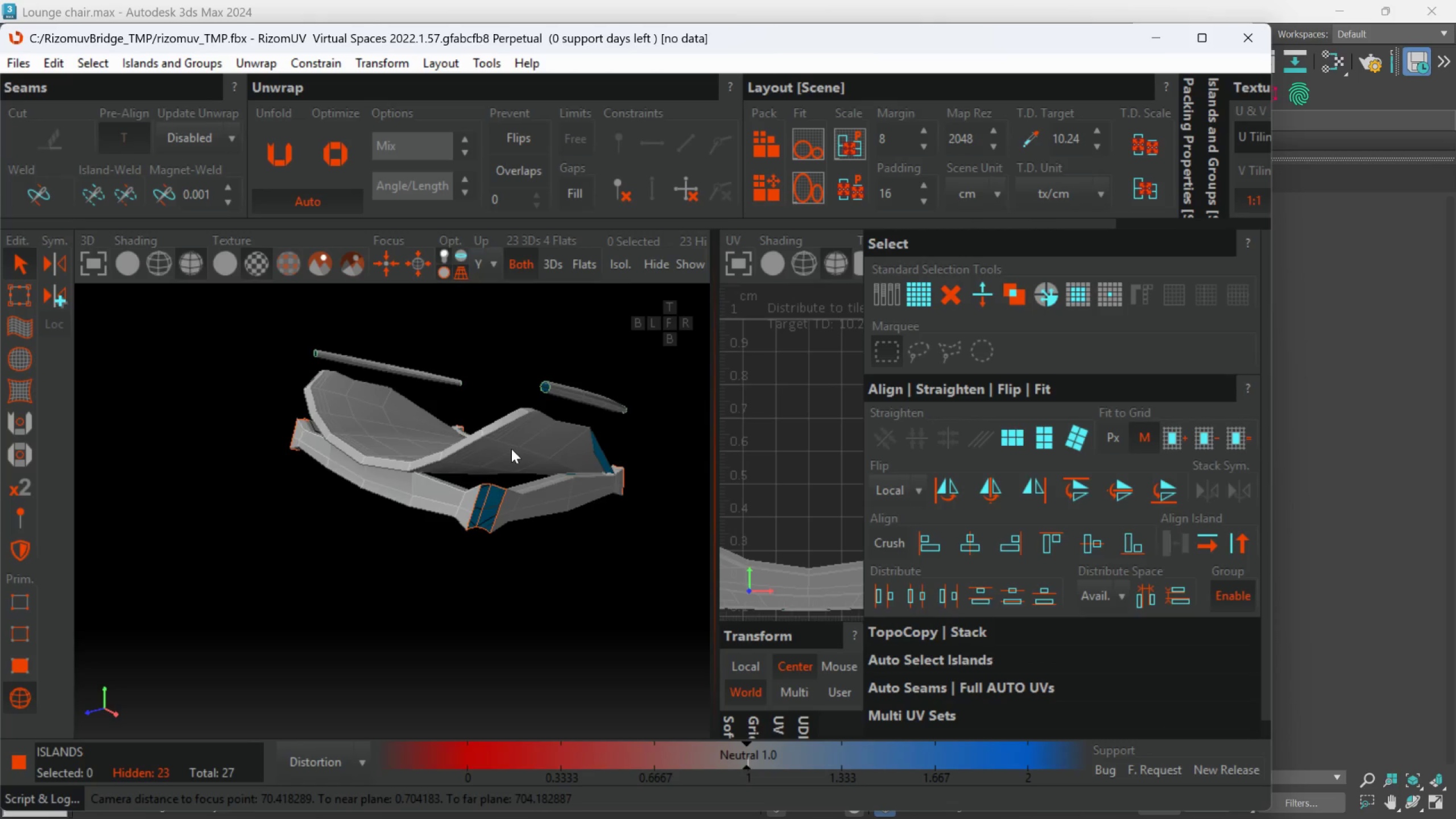 
hold_key(key=AltLeft, duration=0.95)
 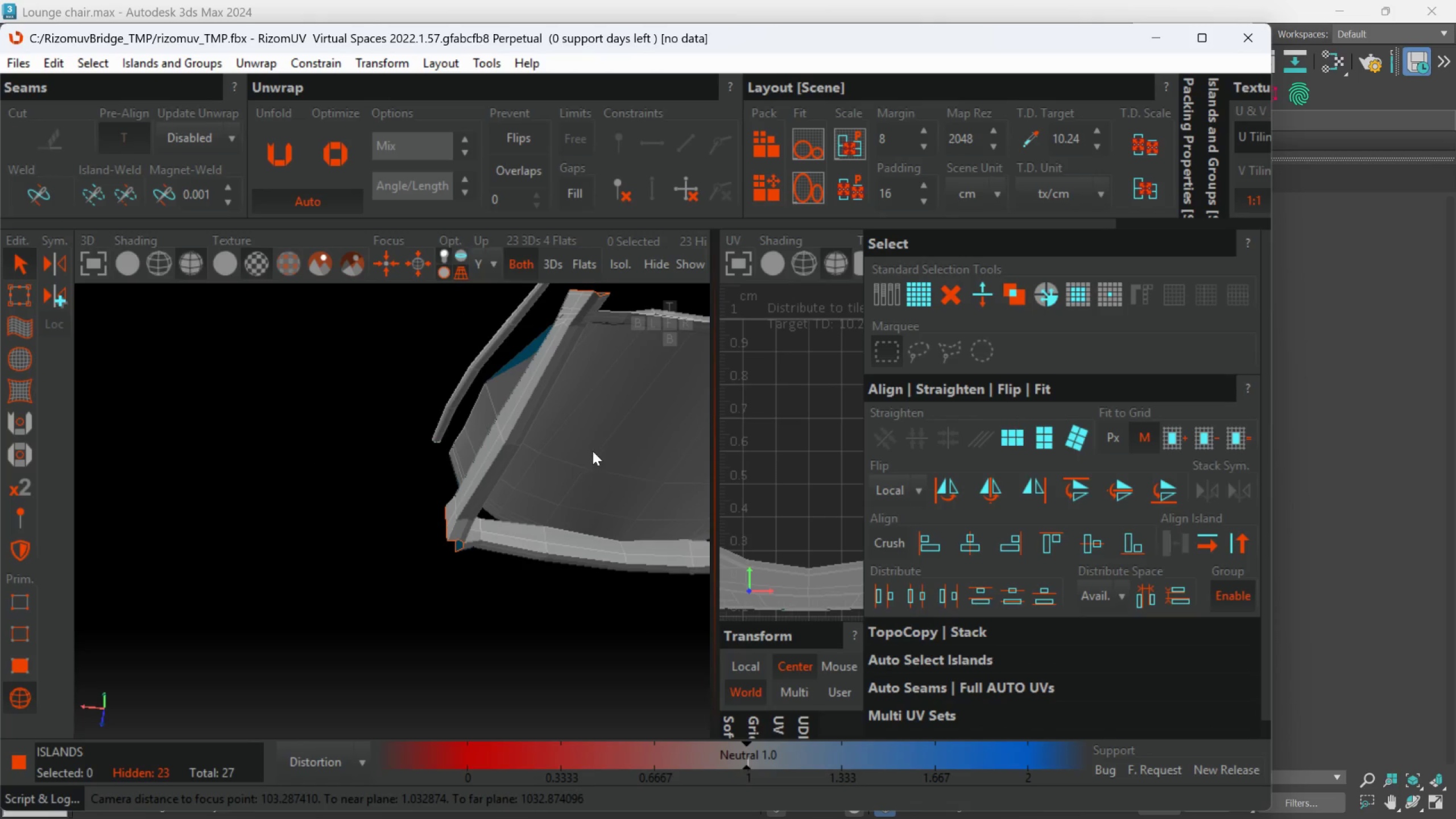 
hold_key(key=AltLeft, duration=0.58)
 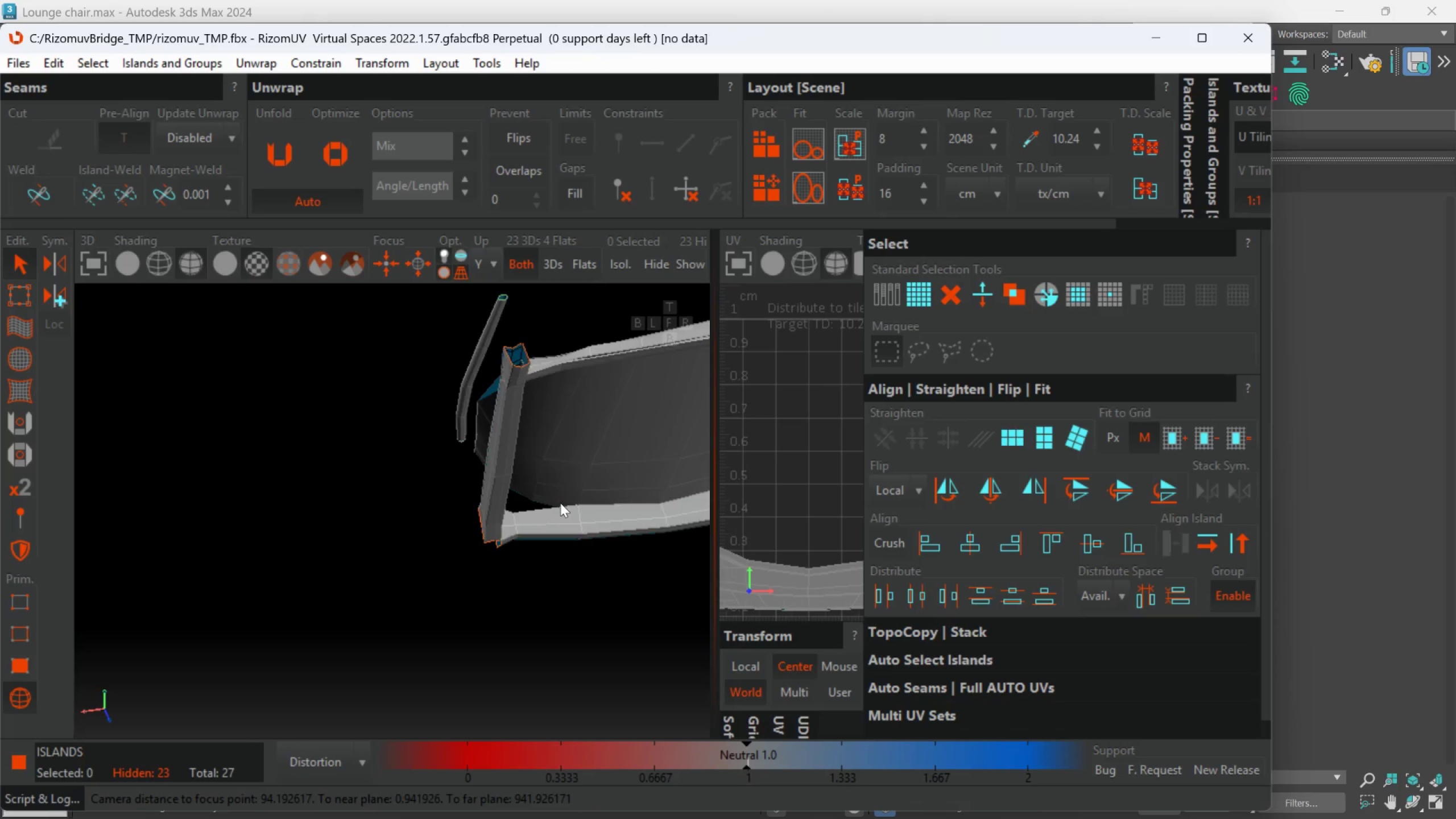 
hold_key(key=AltLeft, duration=0.81)
 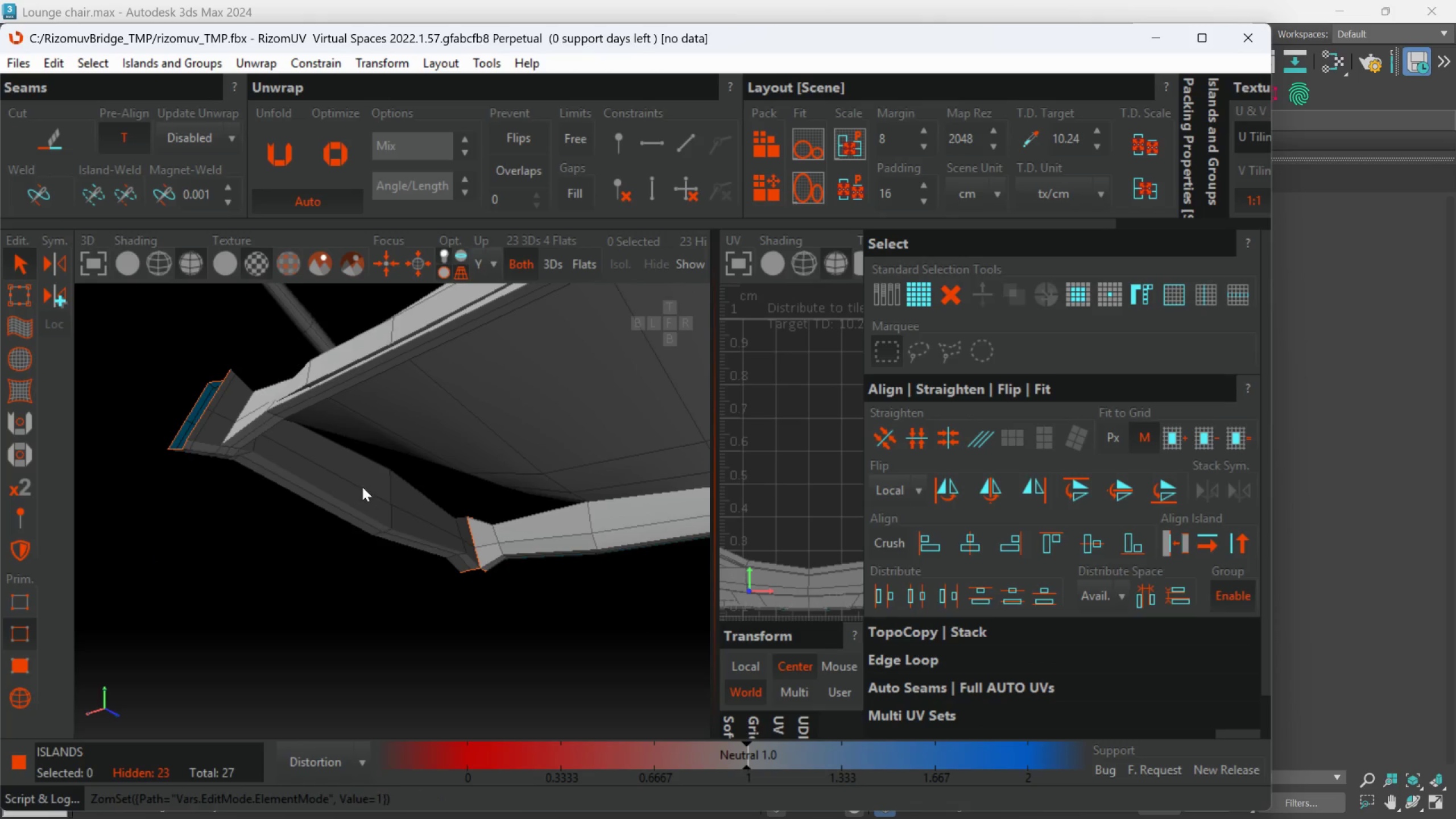 
scroll: coordinate [560, 503], scroll_direction: up, amount: 1.0
 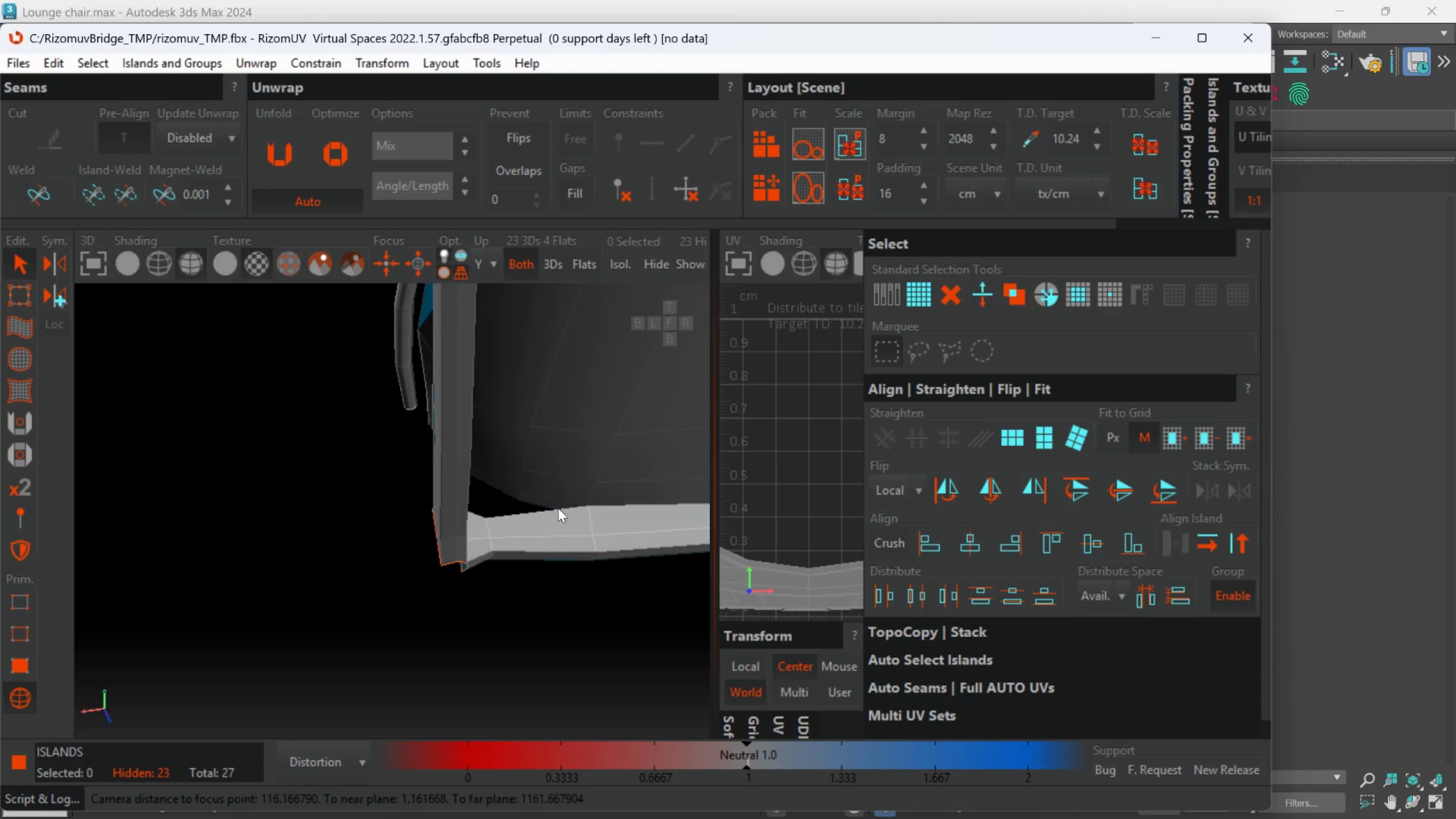 
double_click([360, 485])
 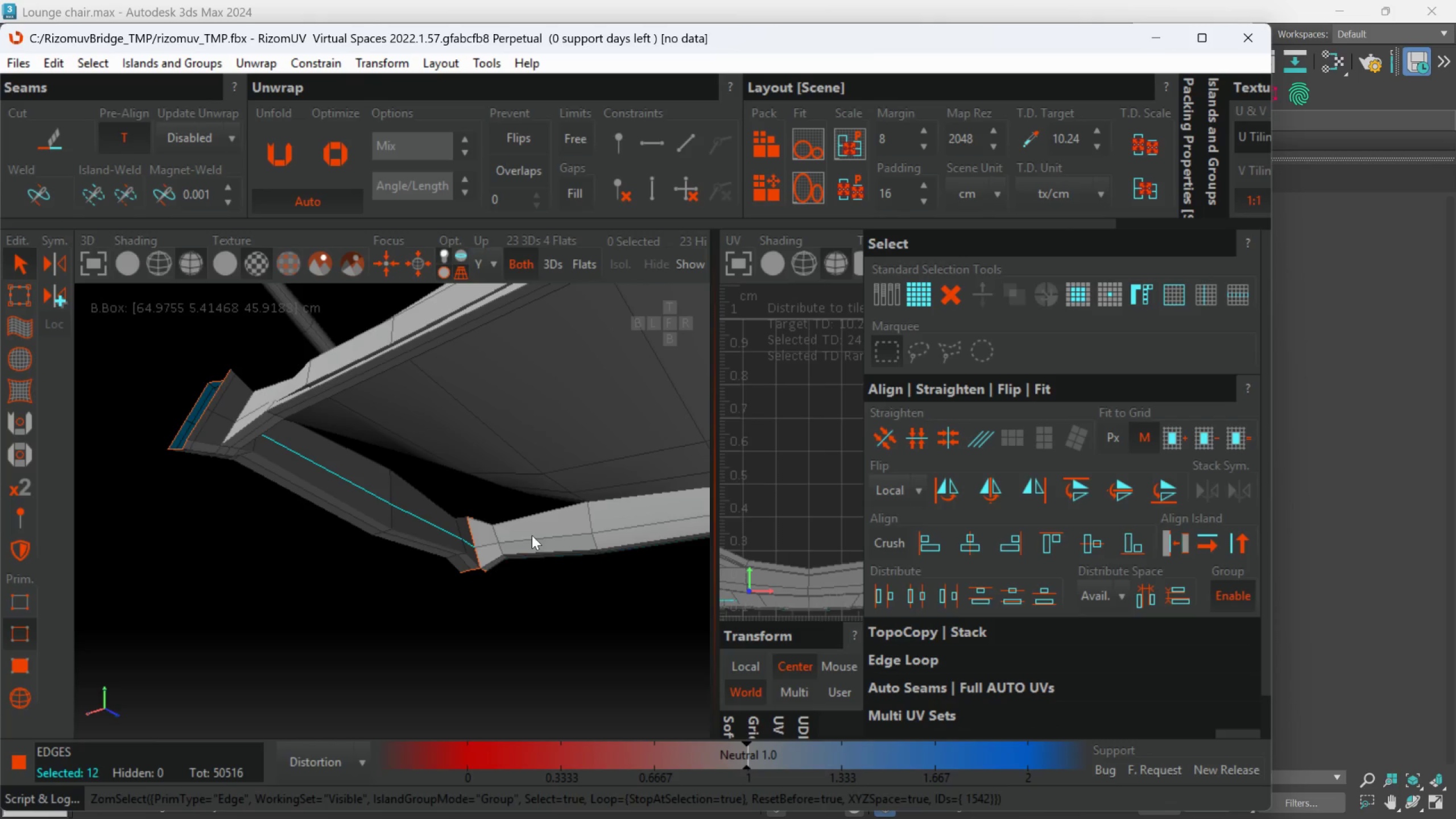 
hold_key(key=ControlLeft, duration=0.81)
double_click([533, 540])
 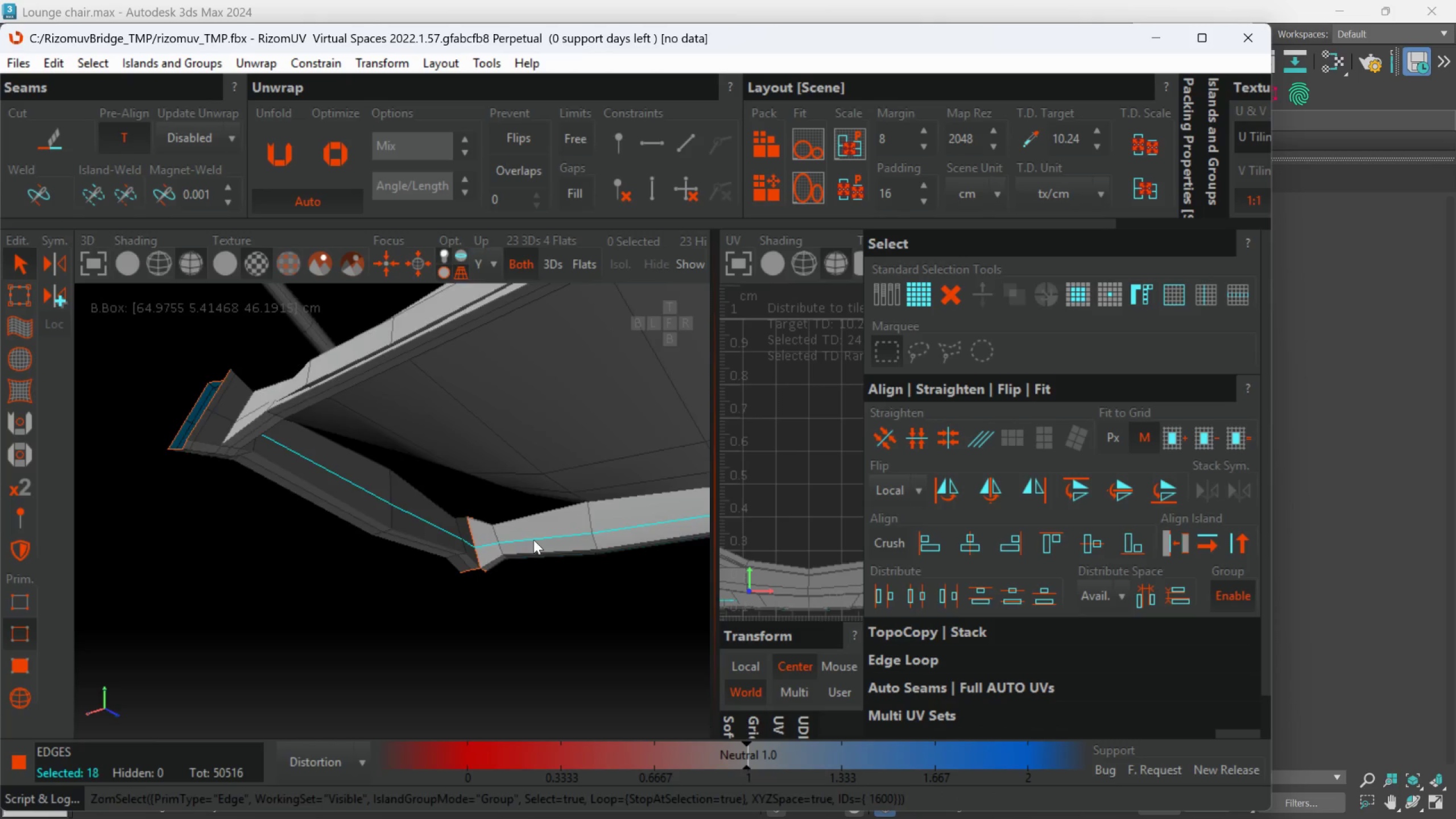 
hold_key(key=AltLeft, duration=1.24)
 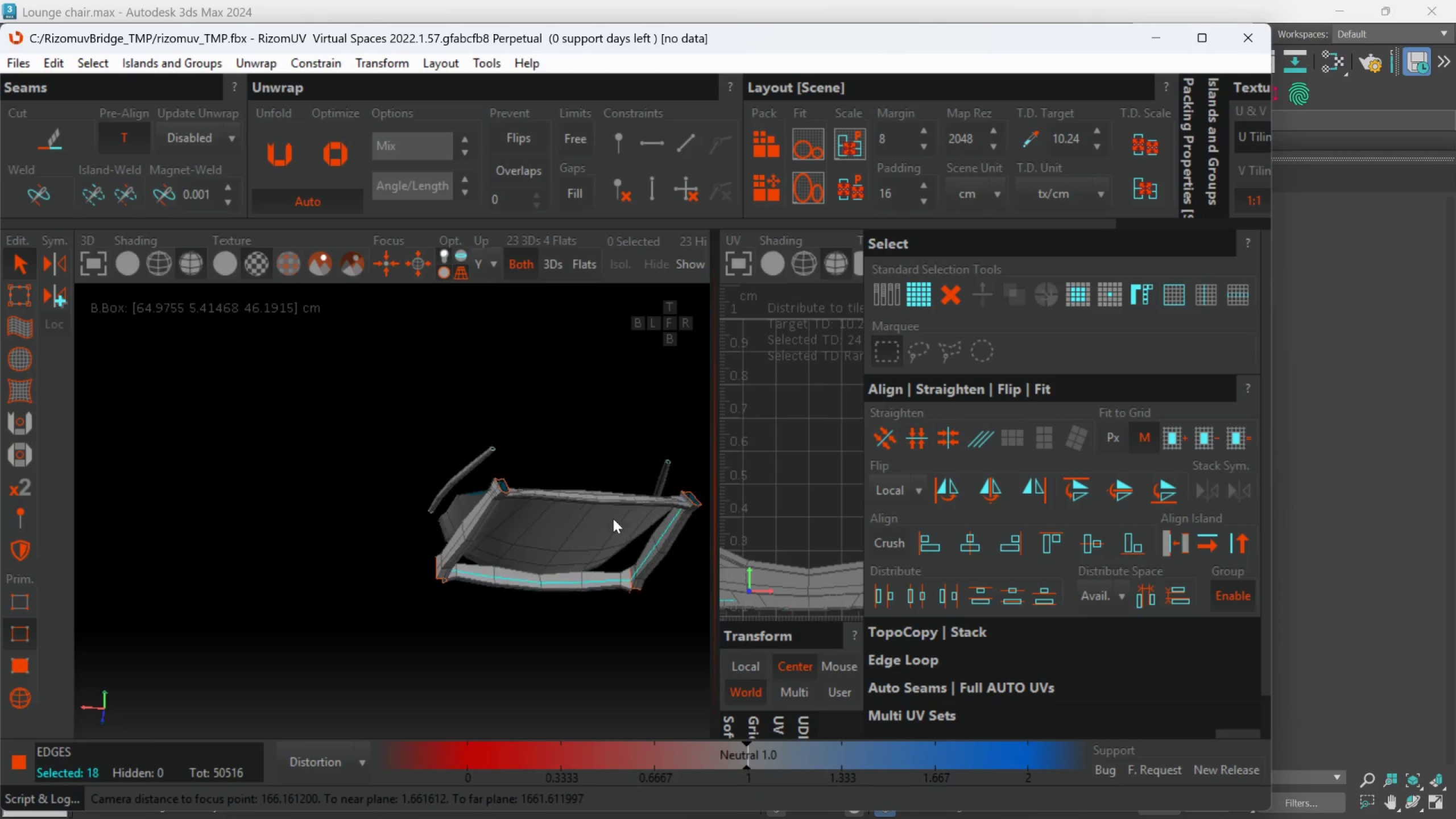 
scroll: coordinate [533, 540], scroll_direction: down, amount: 3.0
 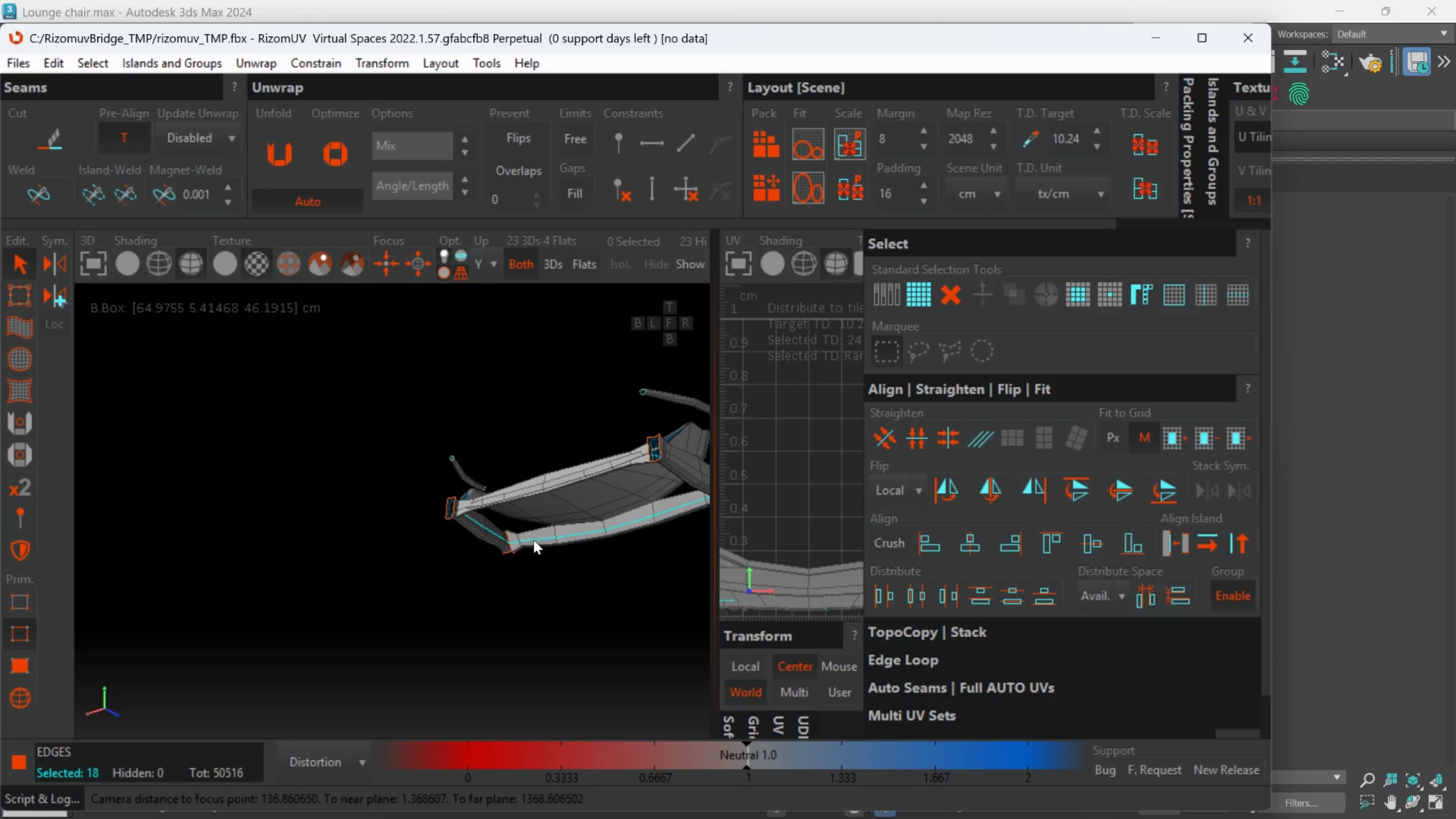 
hold_key(key=AltLeft, duration=0.77)
 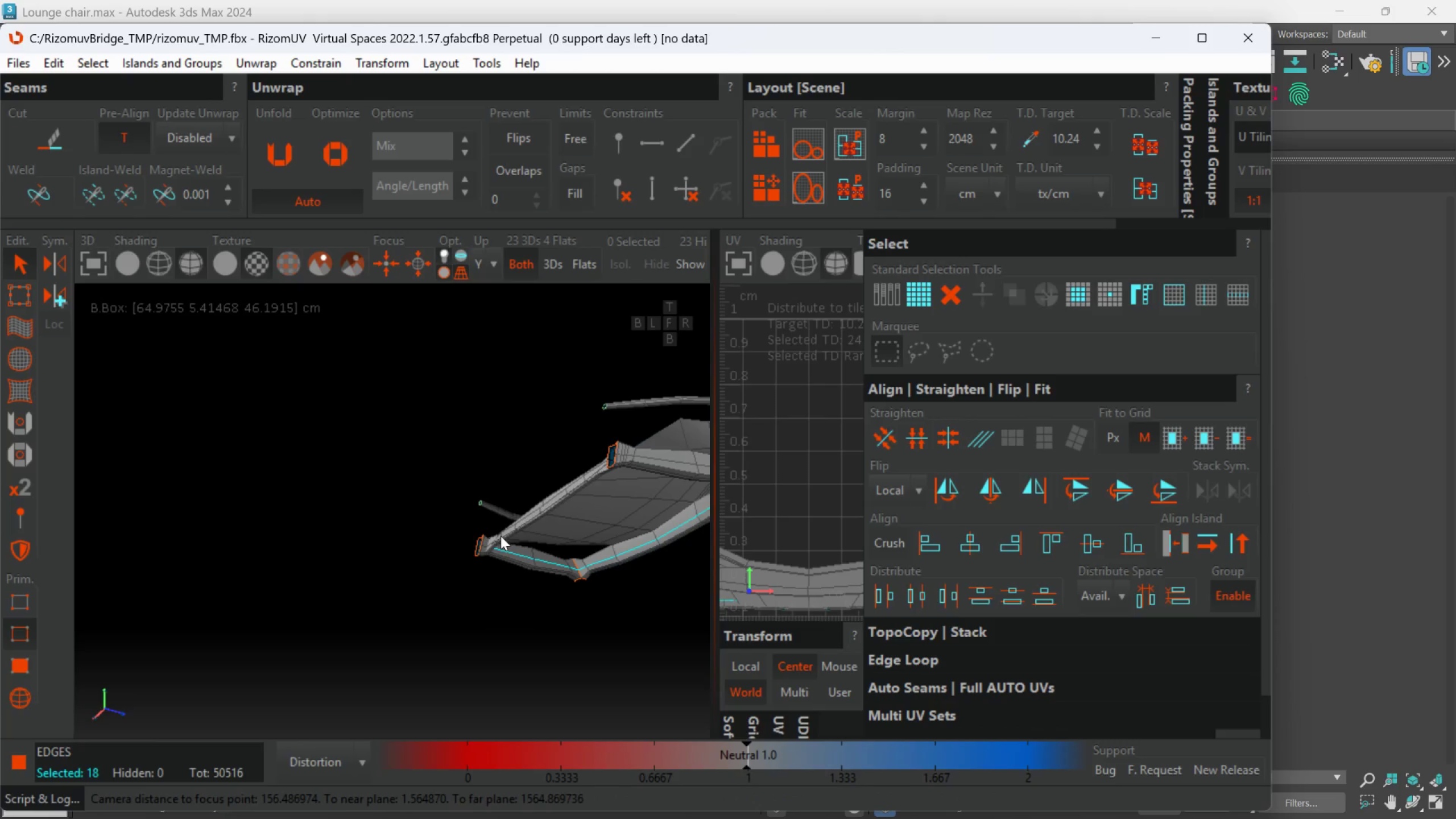 
hold_key(key=AltLeft, duration=1.23)
 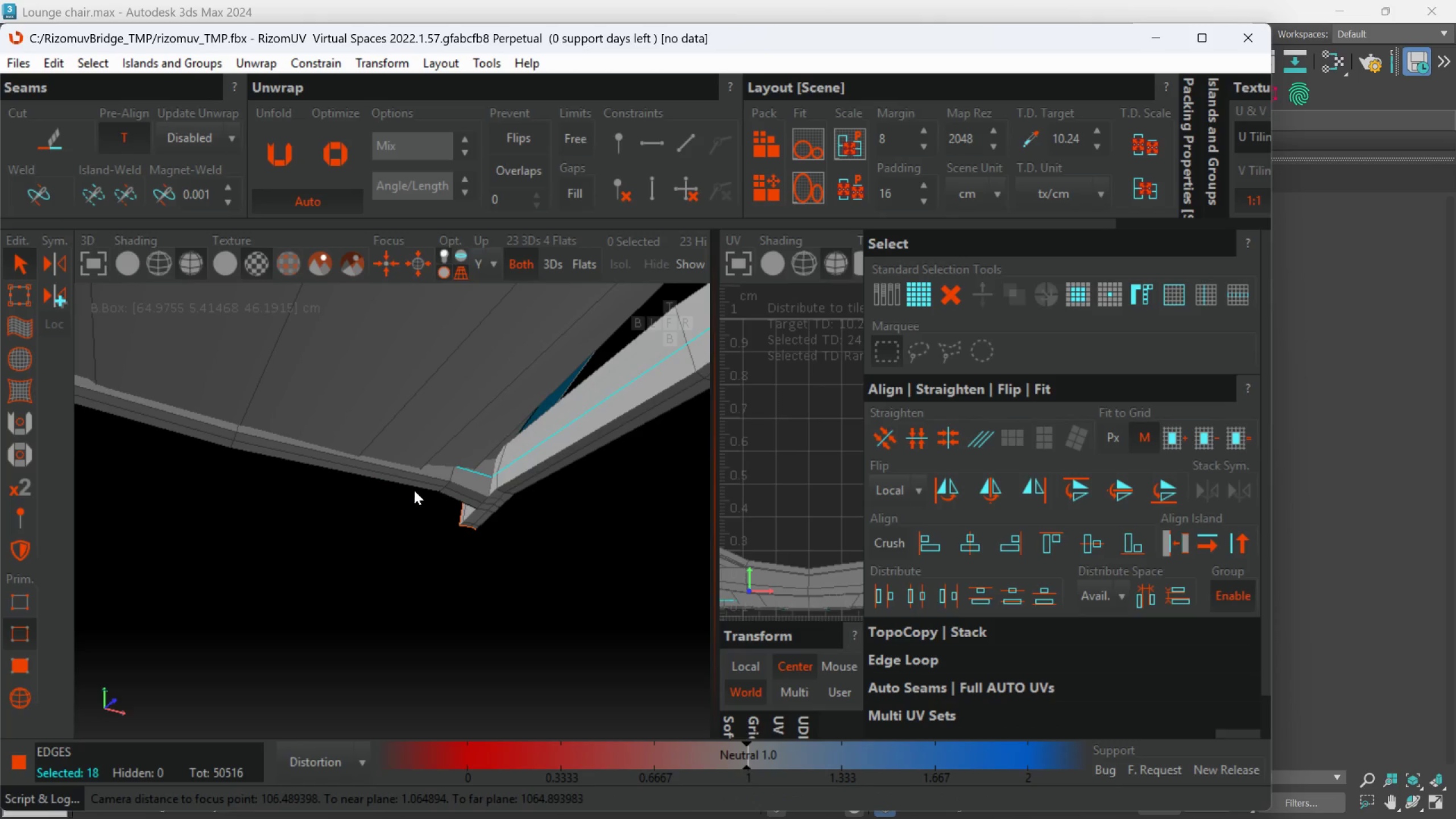 
scroll: coordinate [501, 536], scroll_direction: up, amount: 2.0
 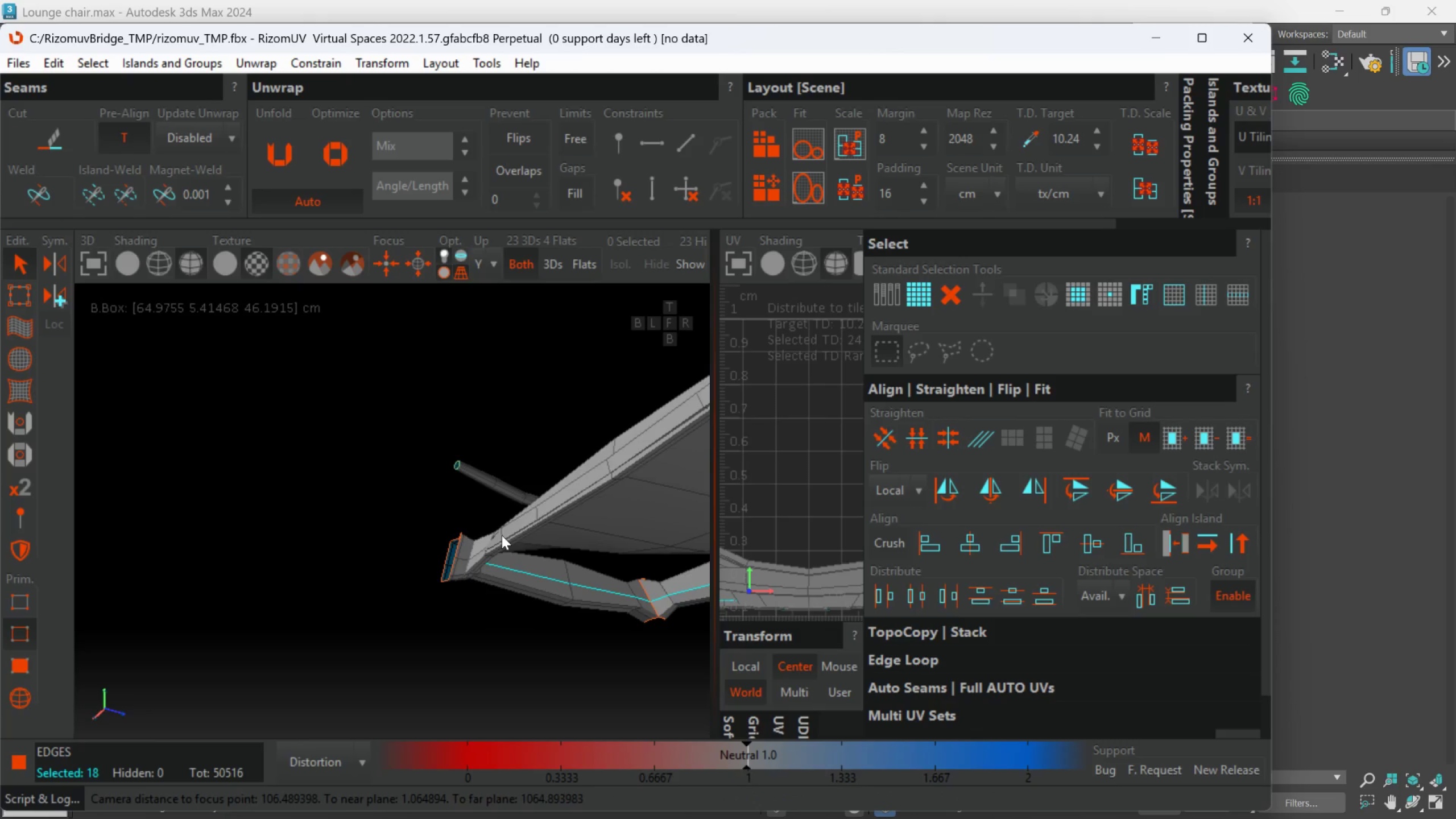 
hold_key(key=AltLeft, duration=0.89)
 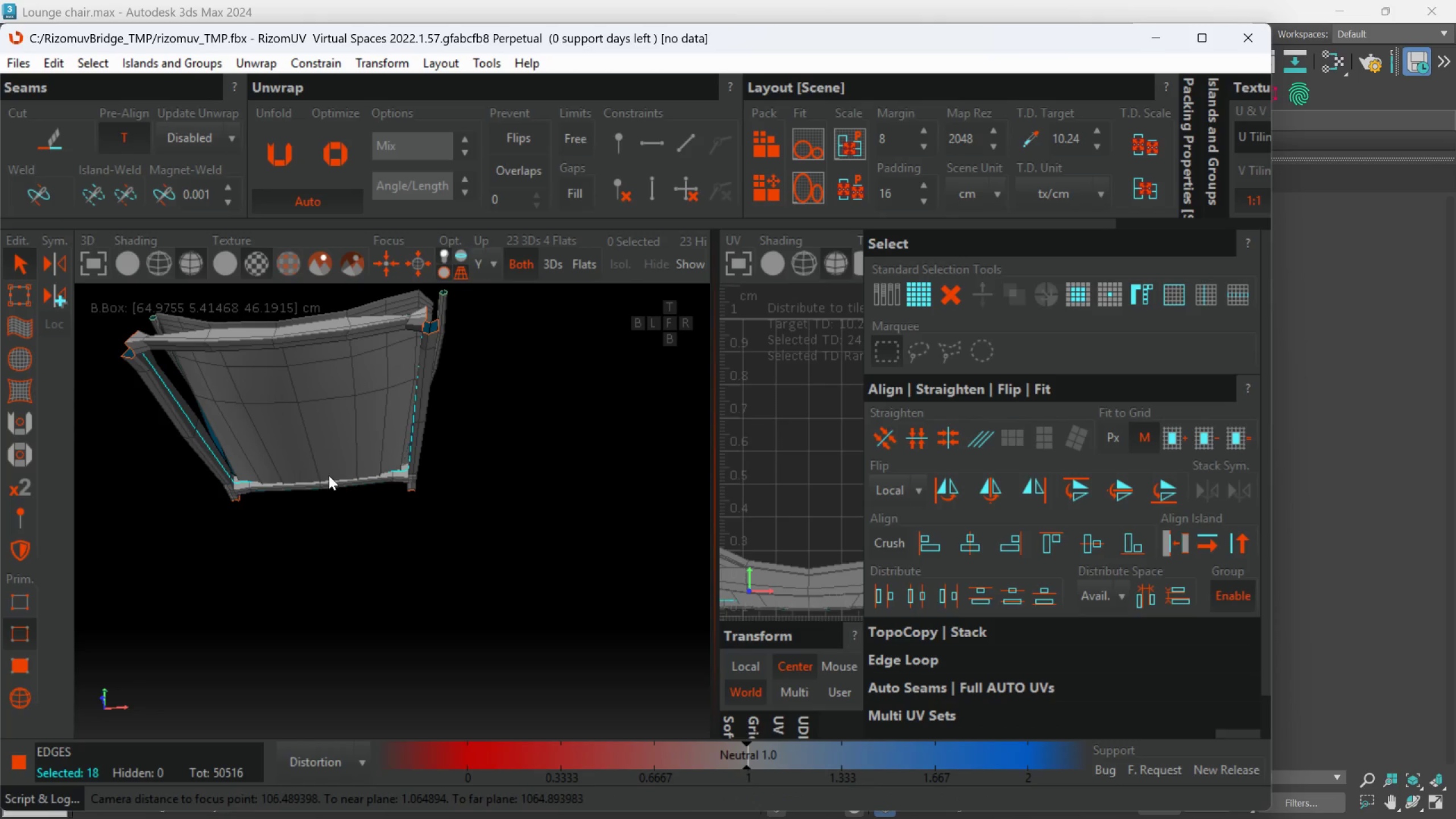 
scroll: coordinate [417, 491], scroll_direction: down, amount: 3.0
 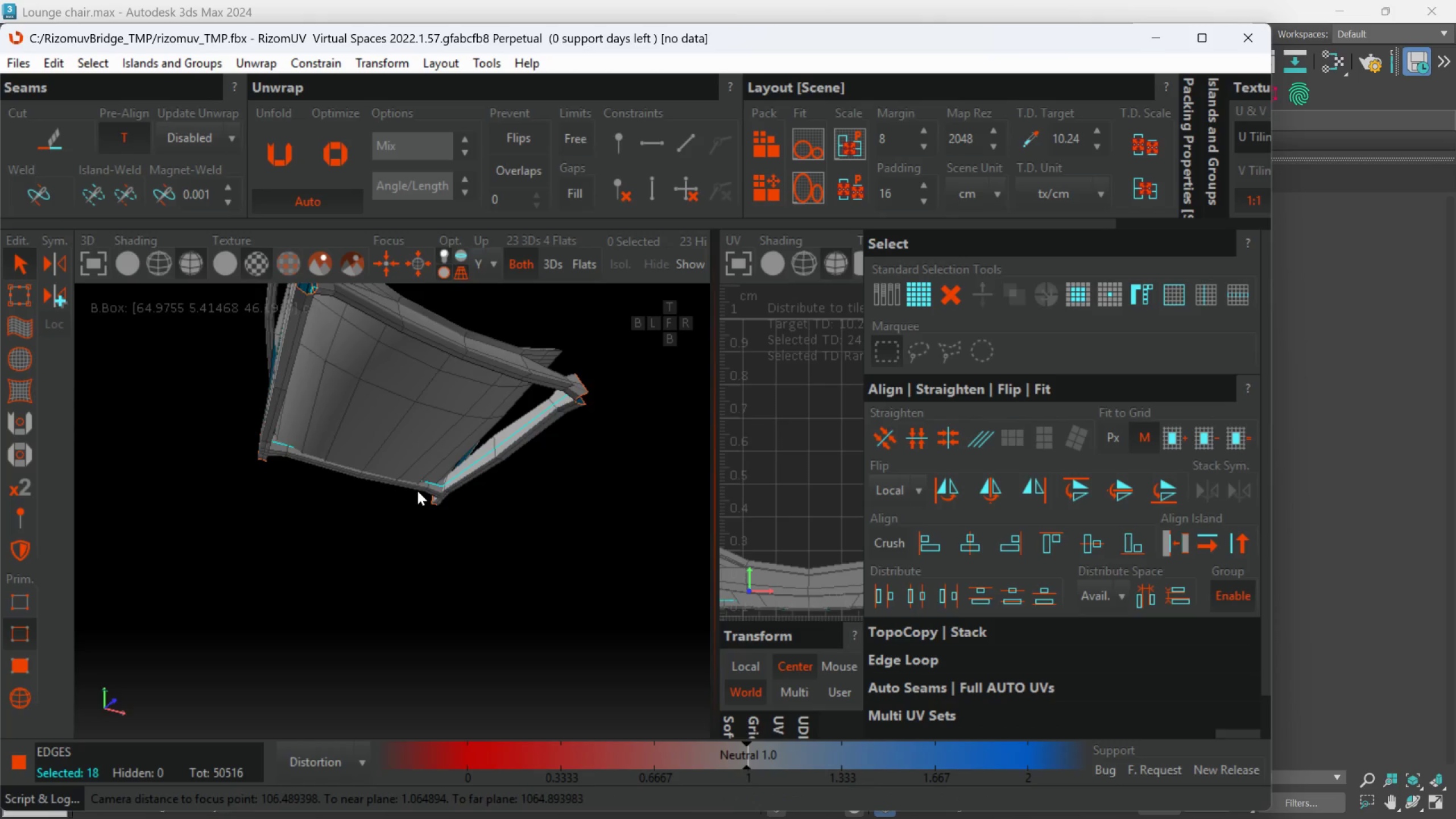 
key(C)
 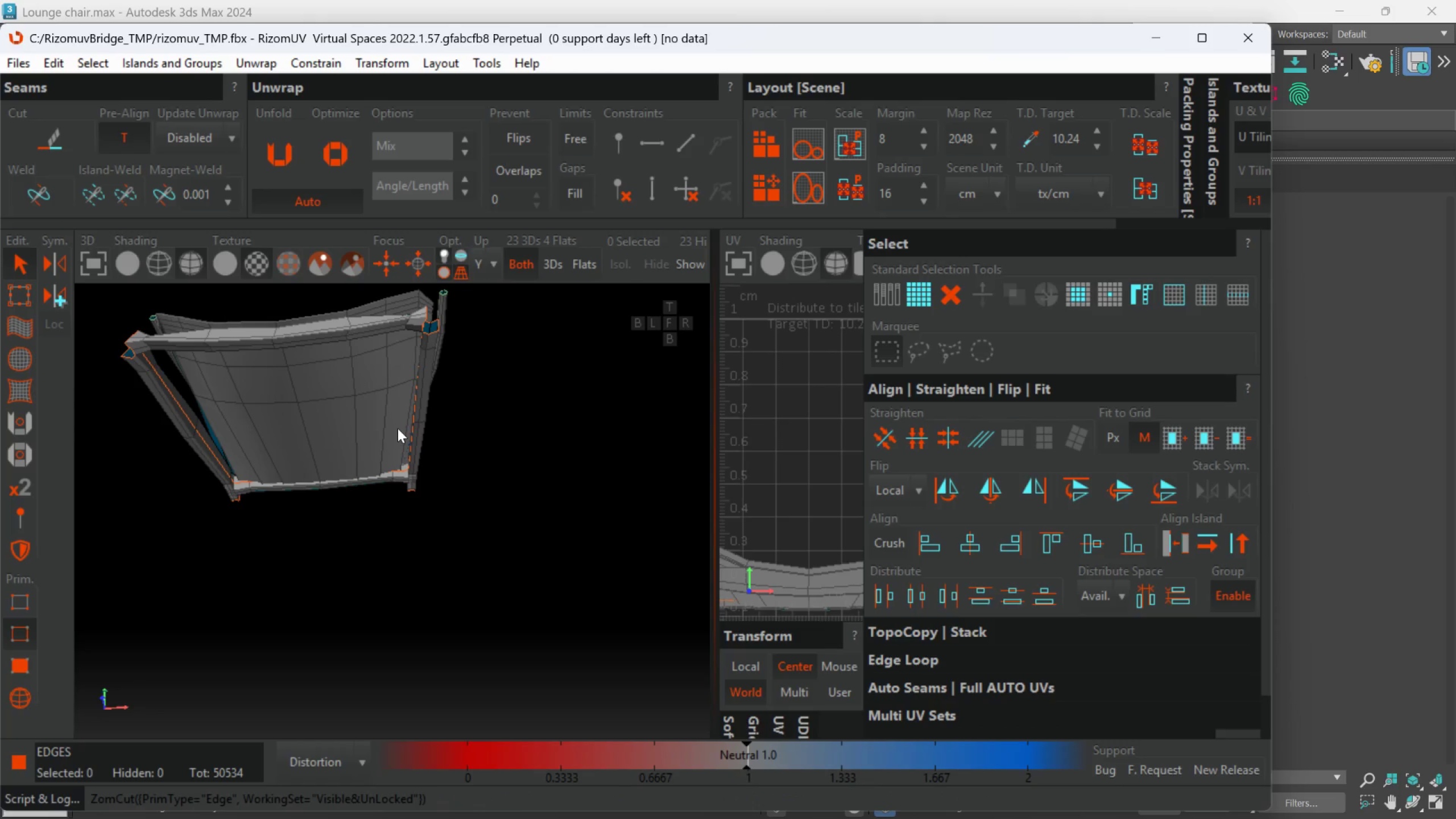 
hold_key(key=AltLeft, duration=0.8)
 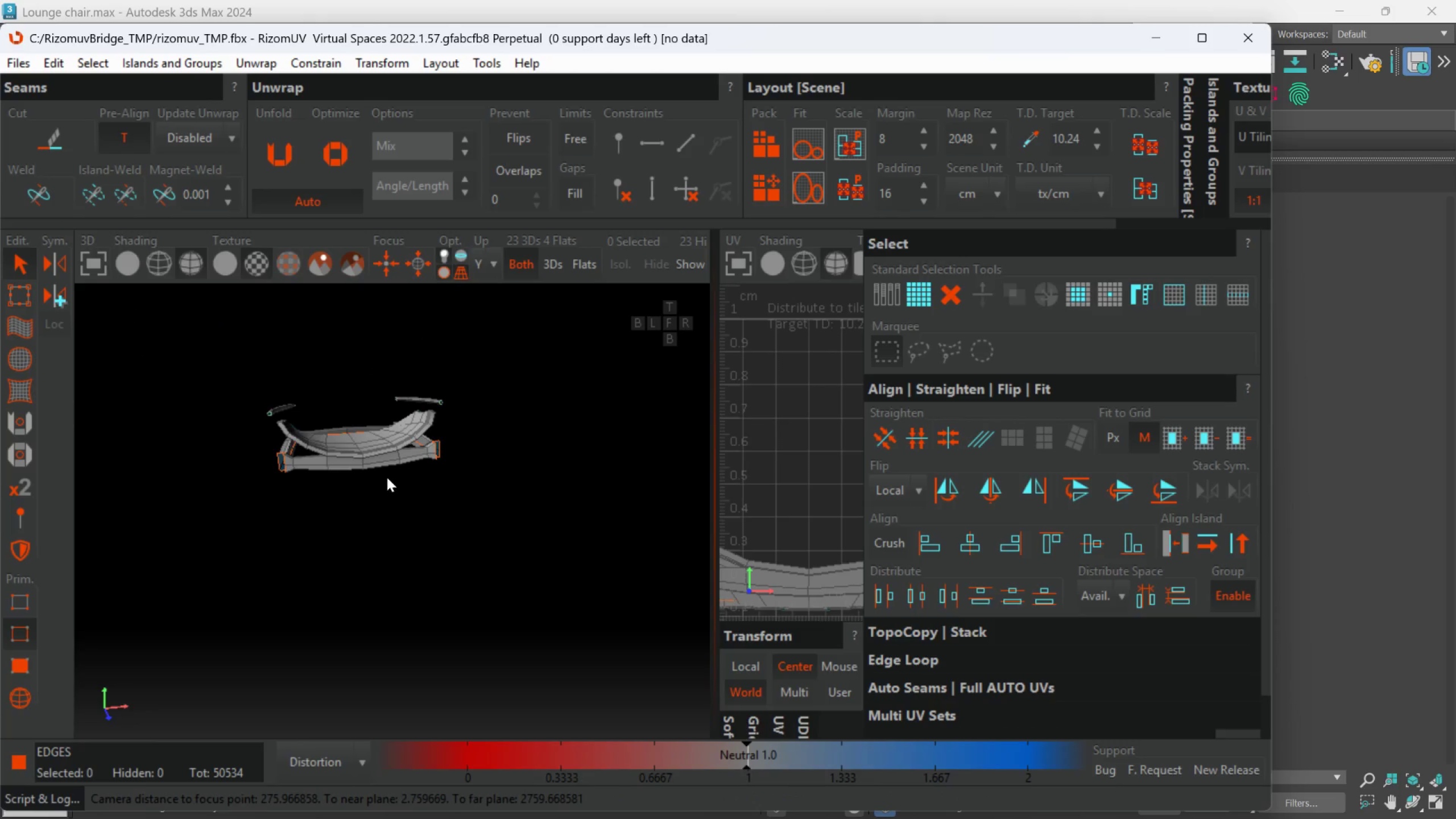 
scroll: coordinate [398, 428], scroll_direction: down, amount: 2.0
 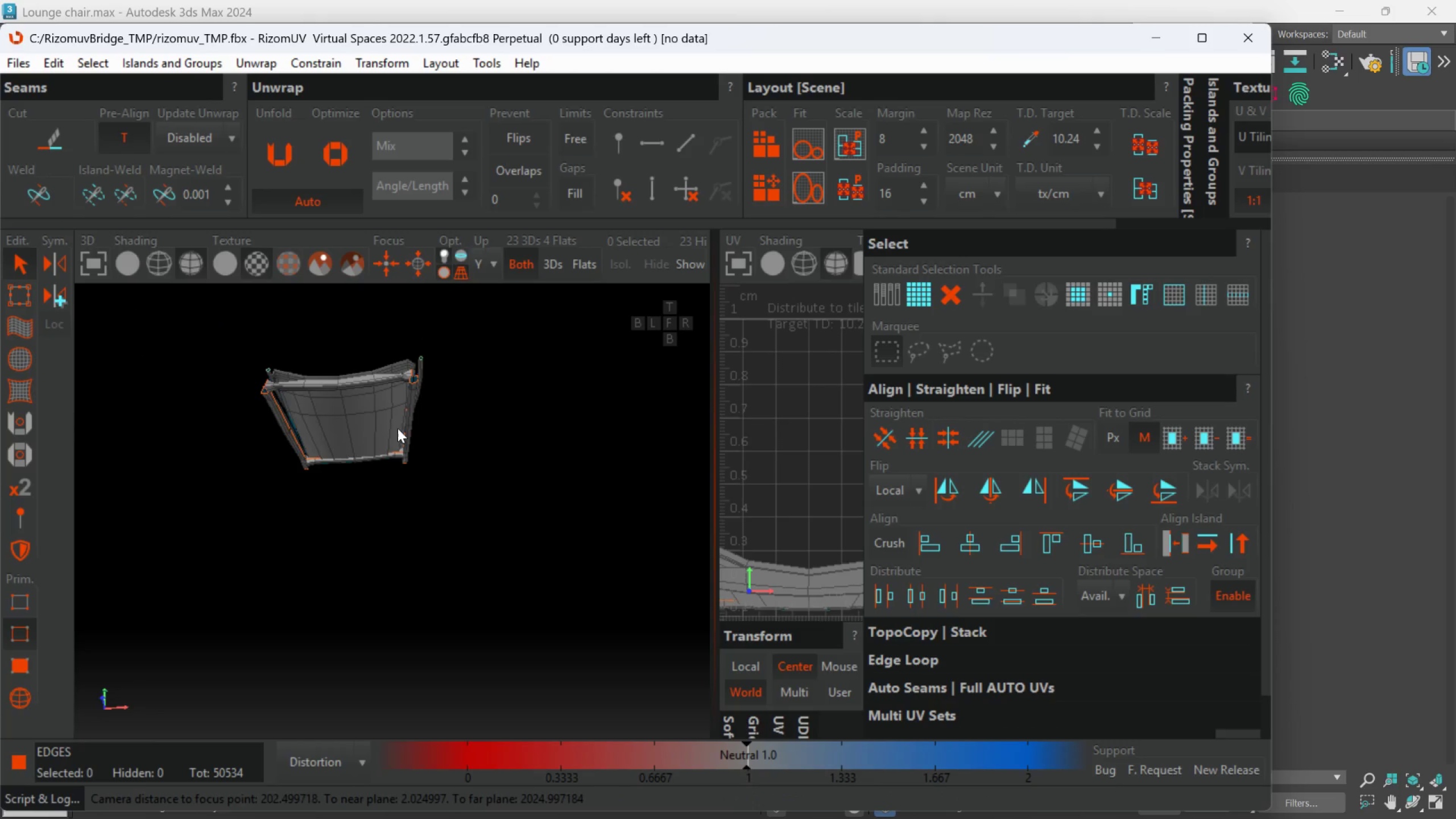 
hold_key(key=AltLeft, duration=0.91)
 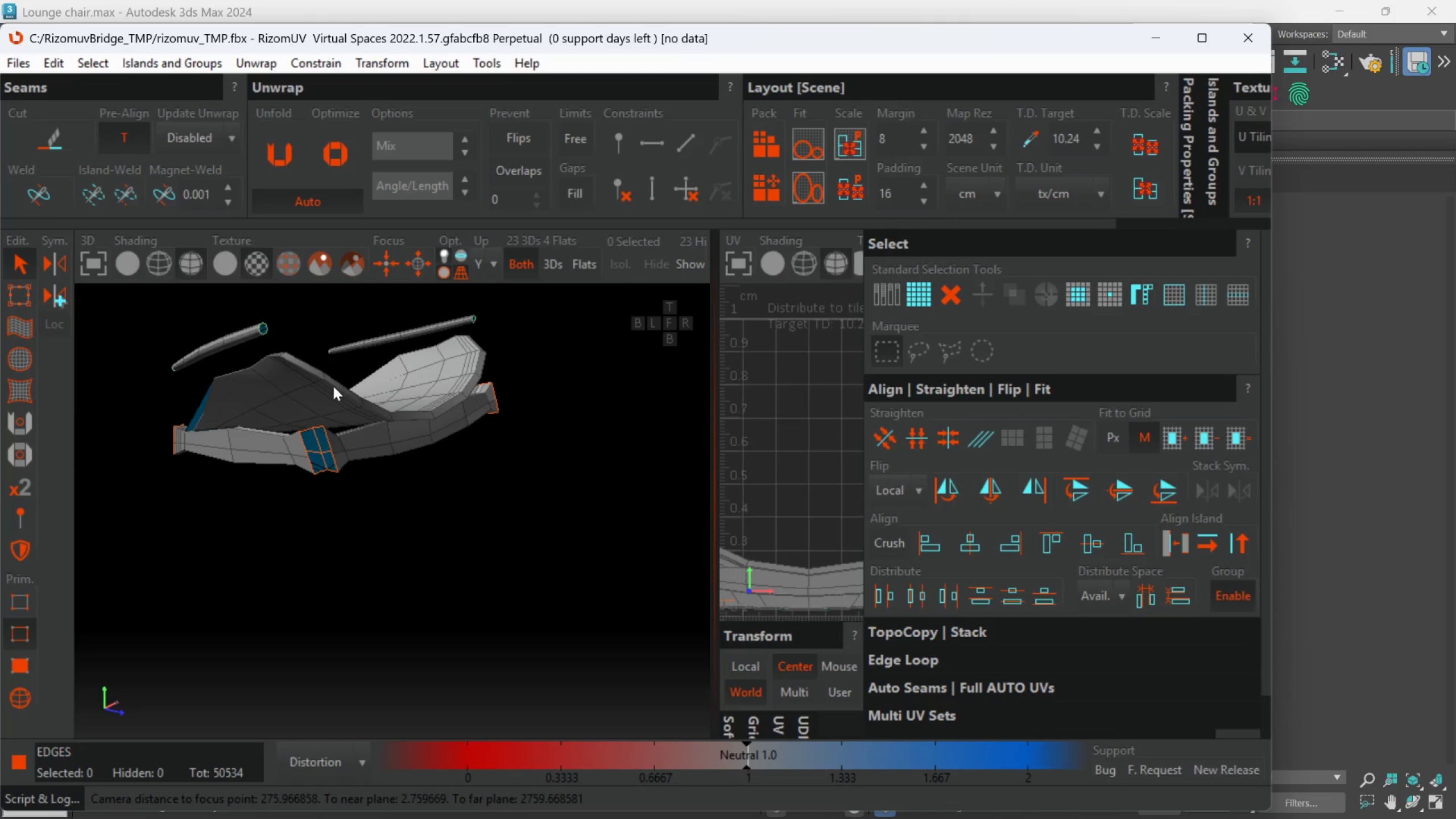 
scroll: coordinate [337, 385], scroll_direction: up, amount: 5.0
 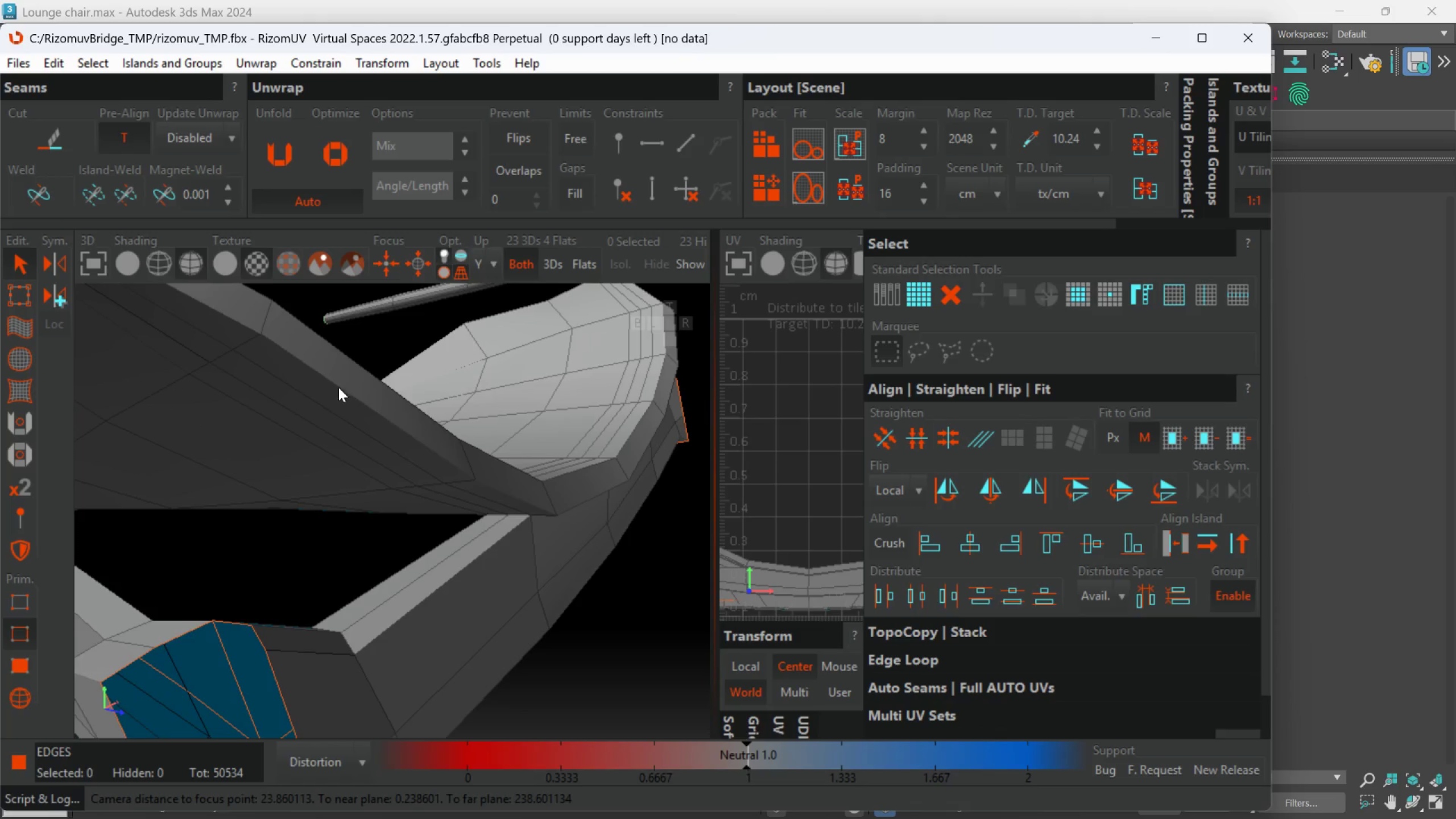 
double_click([339, 388])
 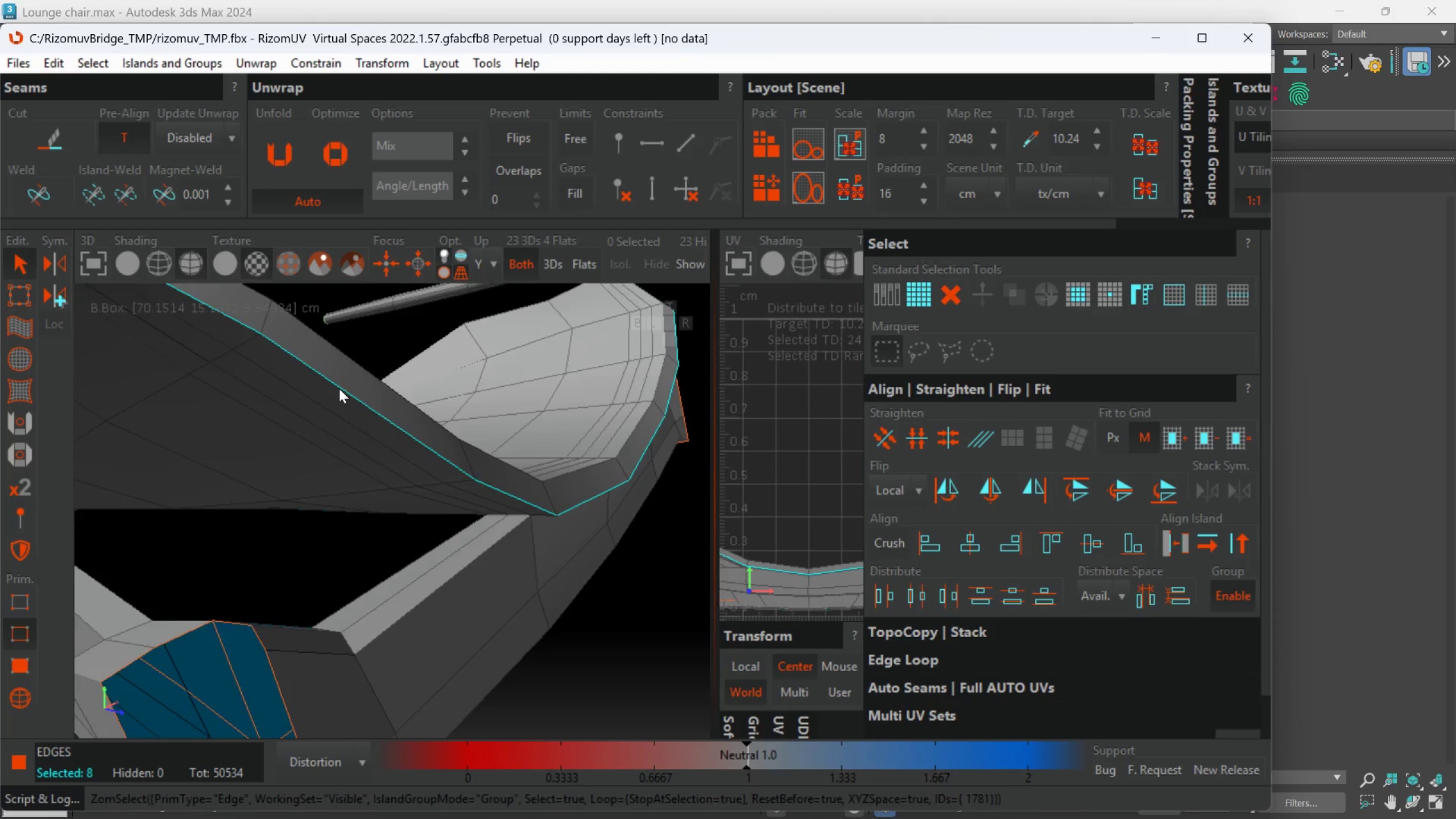 
hold_key(key=AltLeft, duration=1.17)
 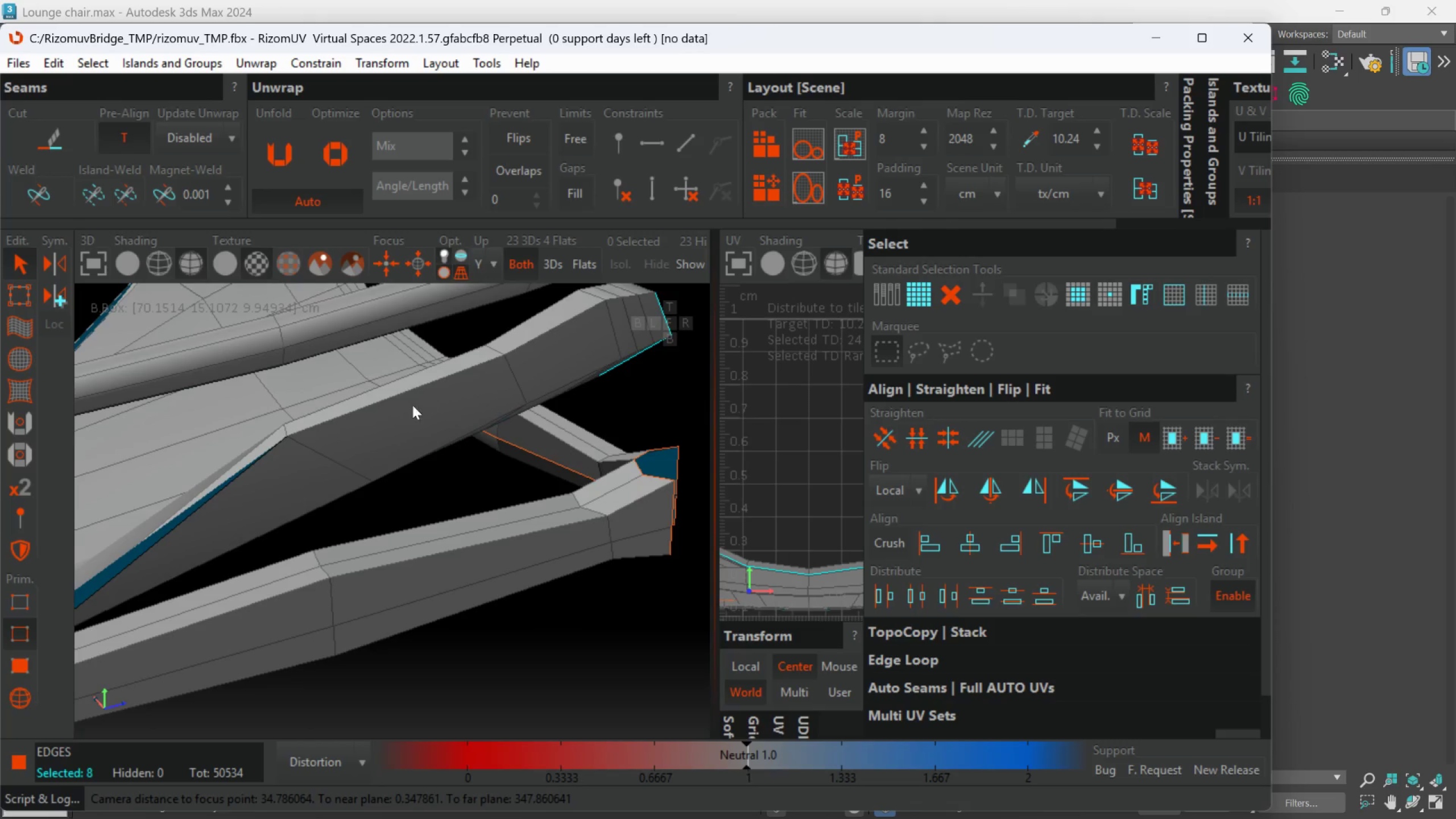 
scroll: coordinate [340, 390], scroll_direction: down, amount: 3.0
 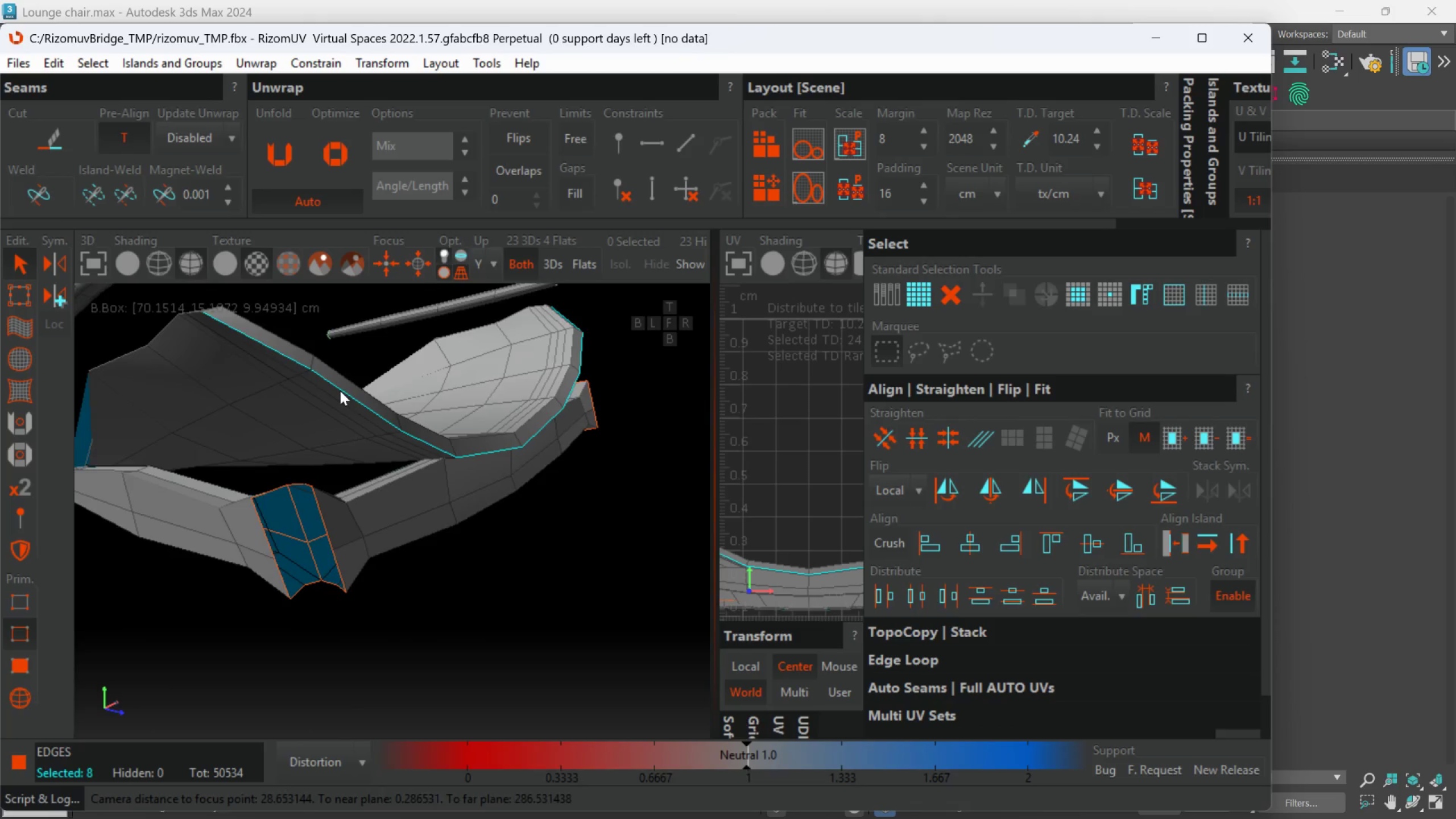 
hold_key(key=ControlLeft, duration=0.69)
double_click([358, 411])
 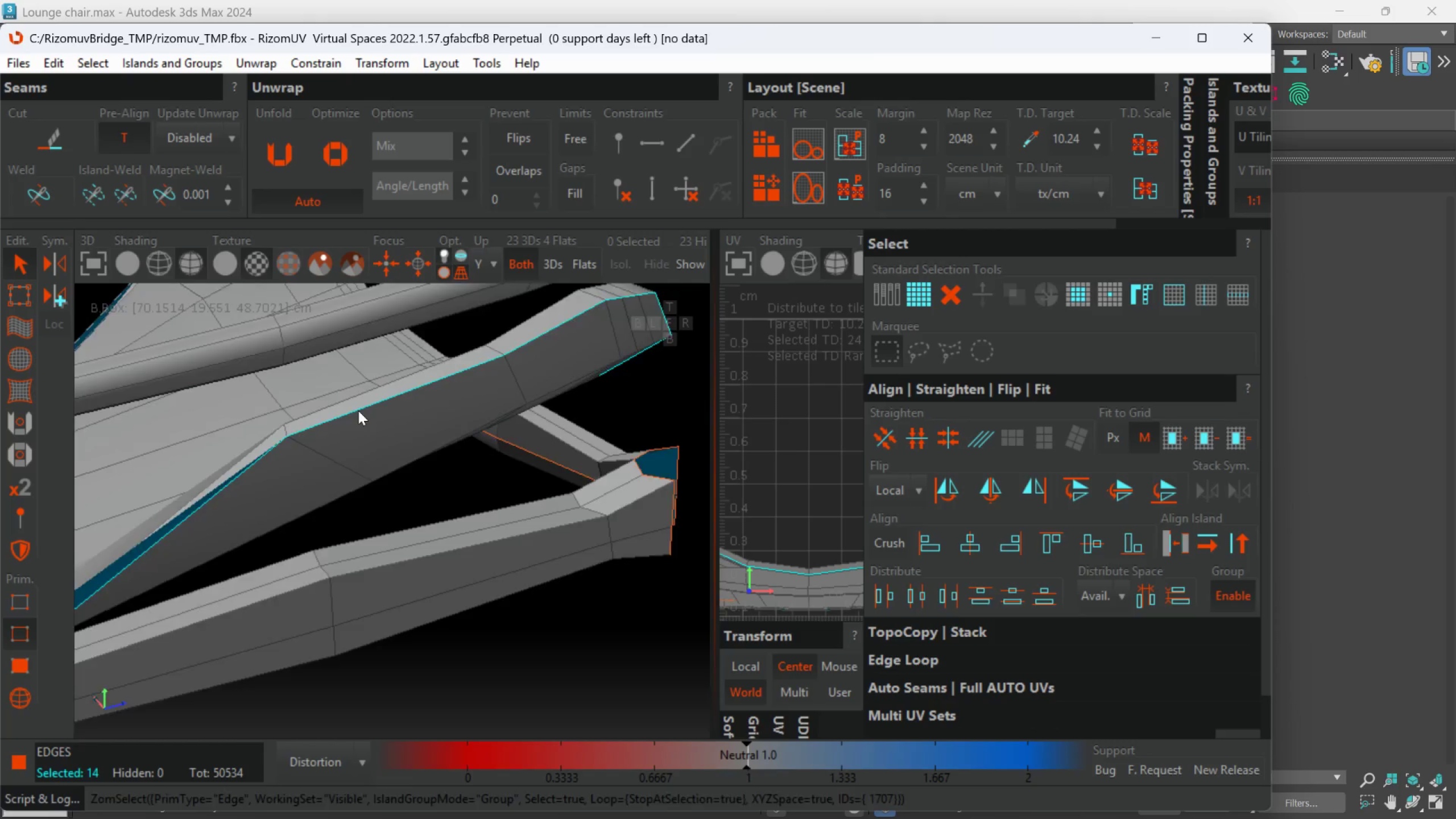 
hold_key(key=AltLeft, duration=1.31)
 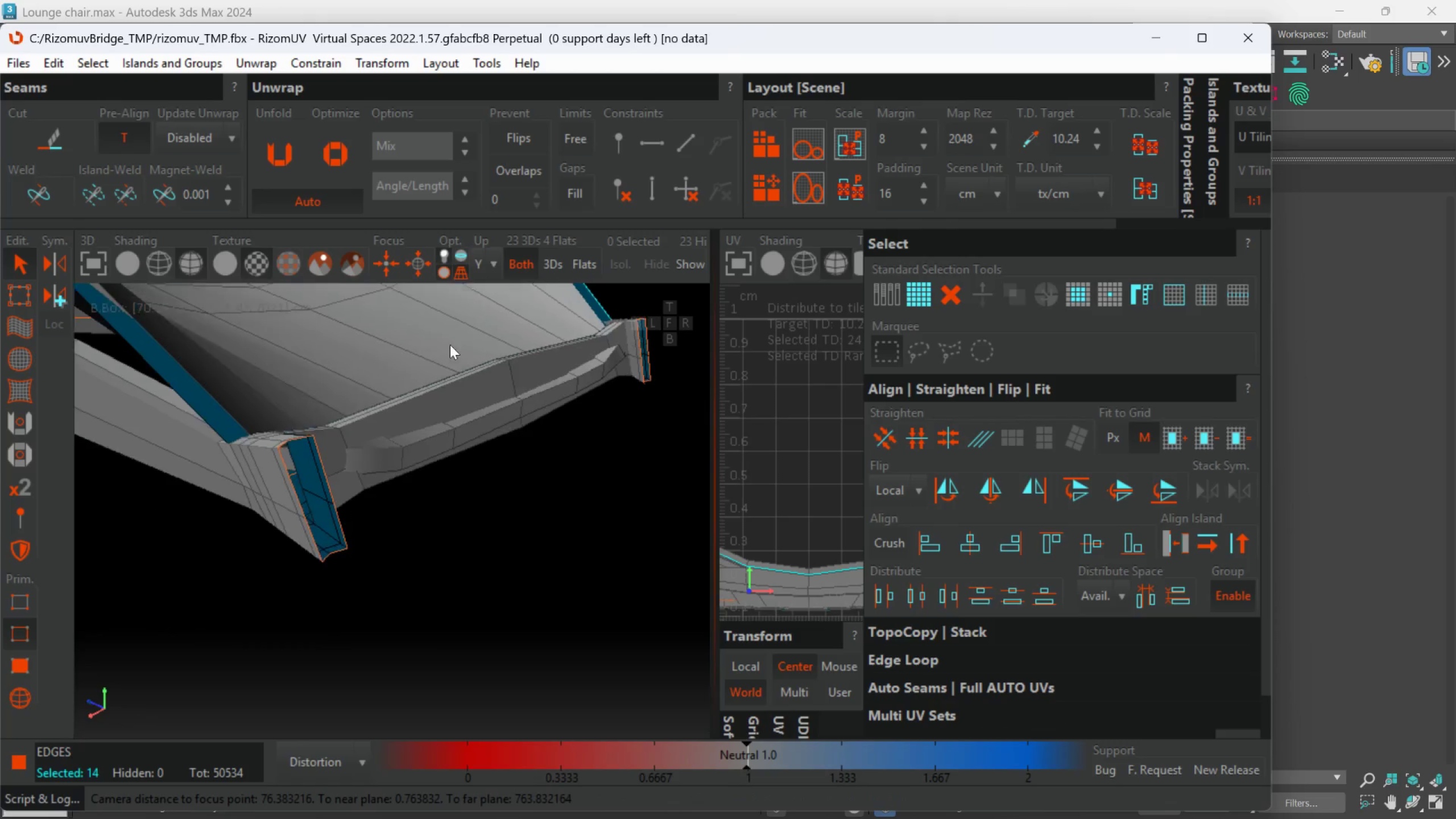 
scroll: coordinate [358, 411], scroll_direction: down, amount: 4.0
 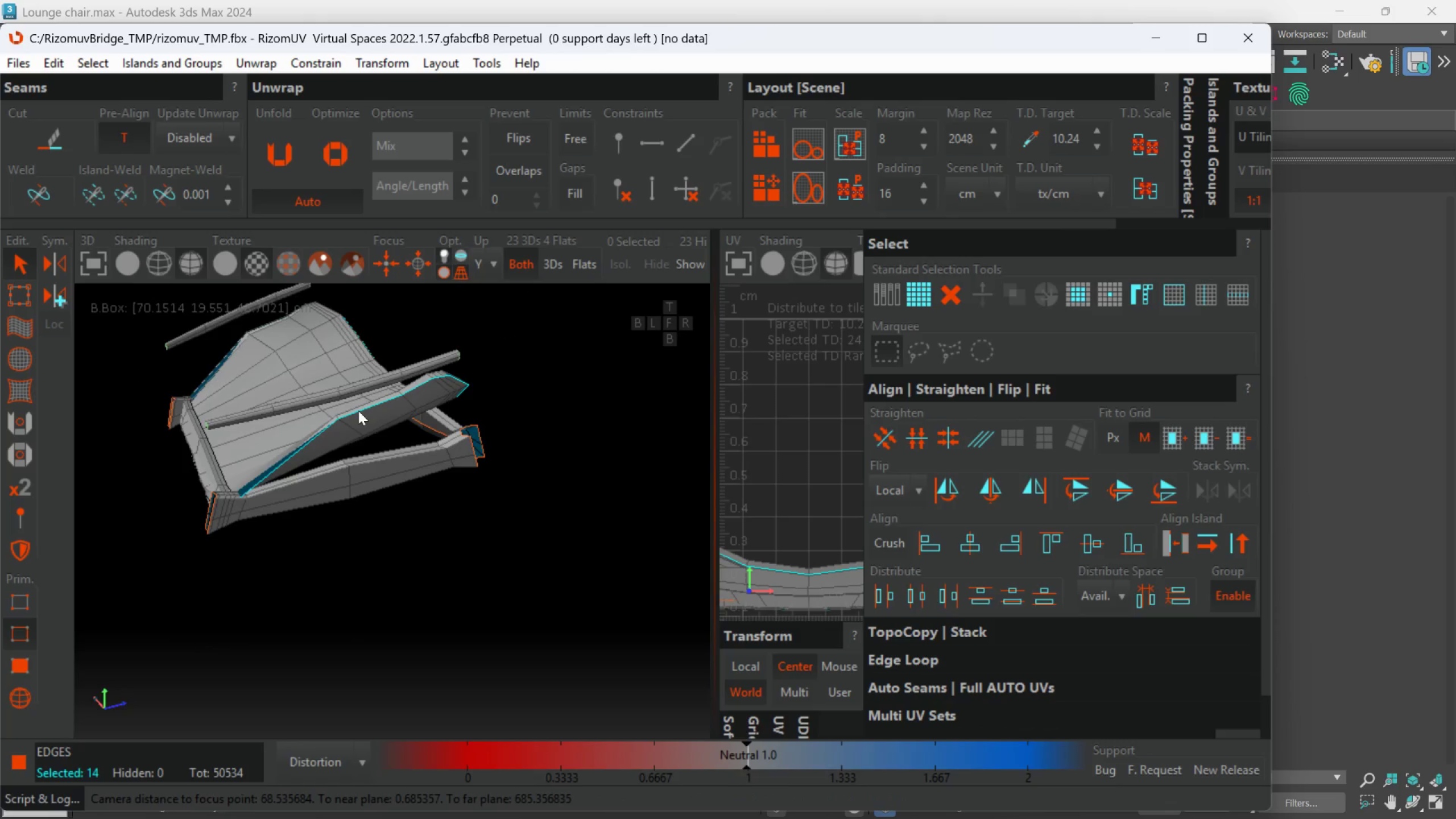 
hold_key(key=AltLeft, duration=1.0)
 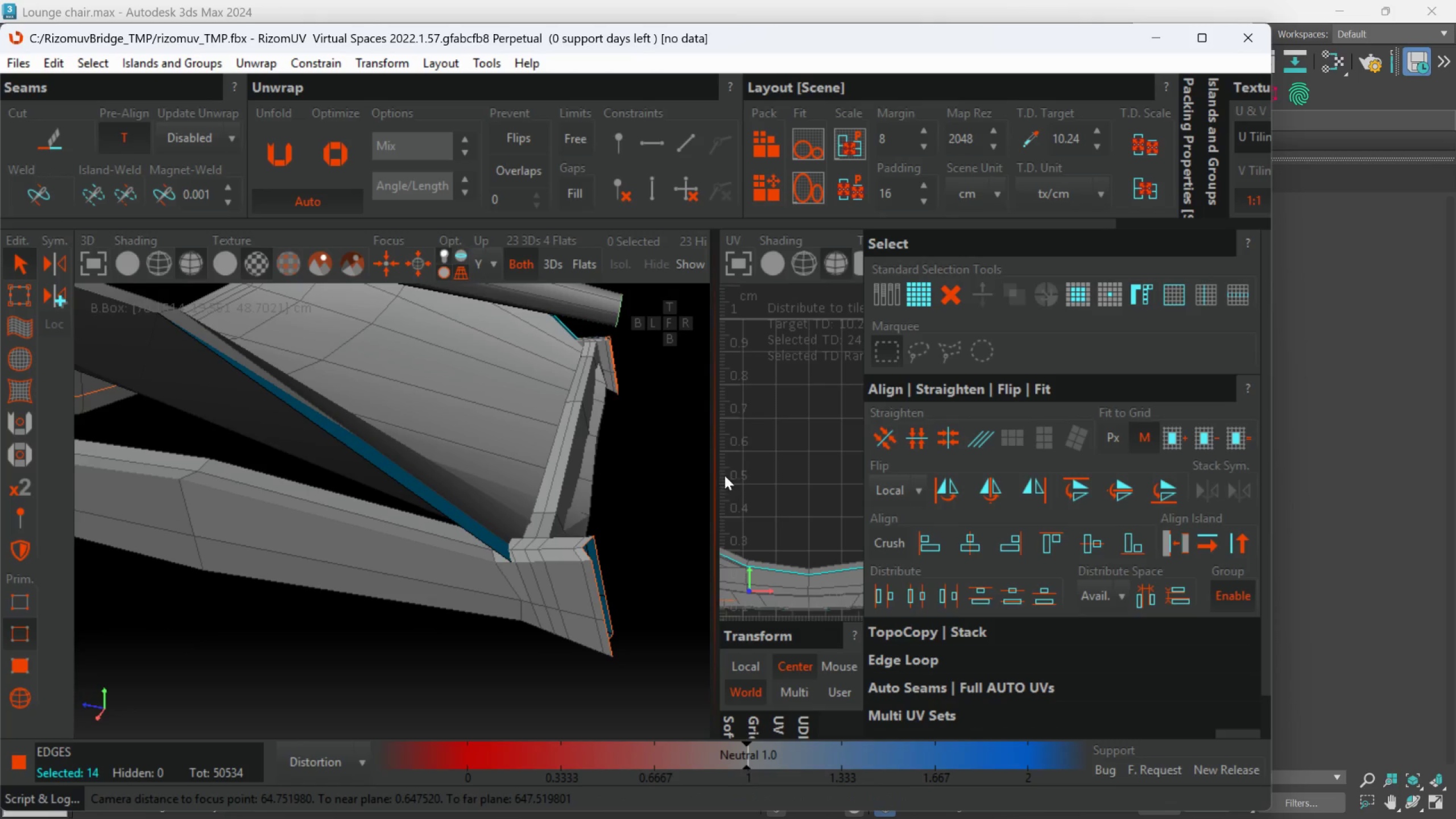 
left_click_drag(start_coordinate=[717, 475], to_coordinate=[812, 462])
 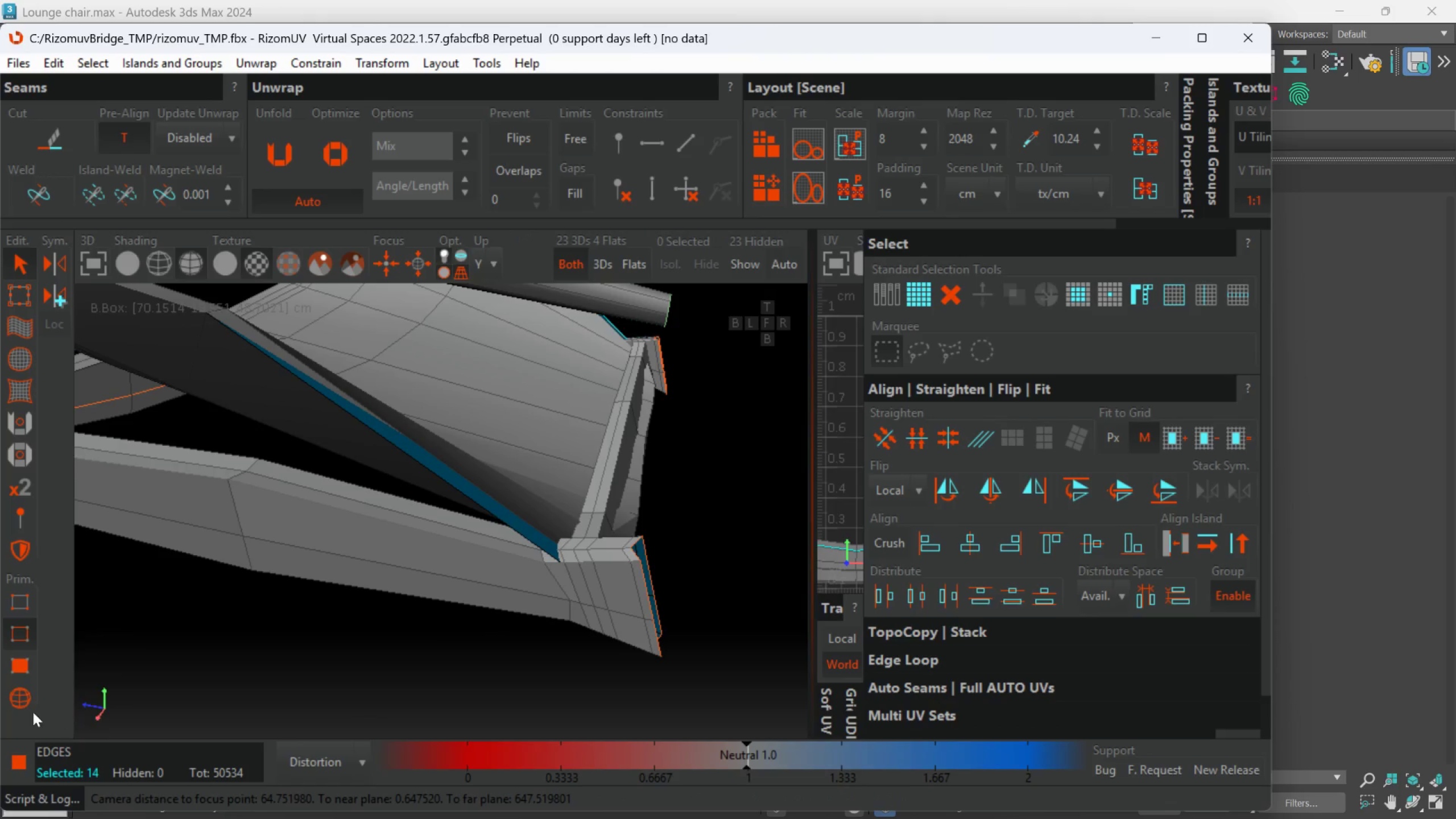 
left_click([497, 423])
 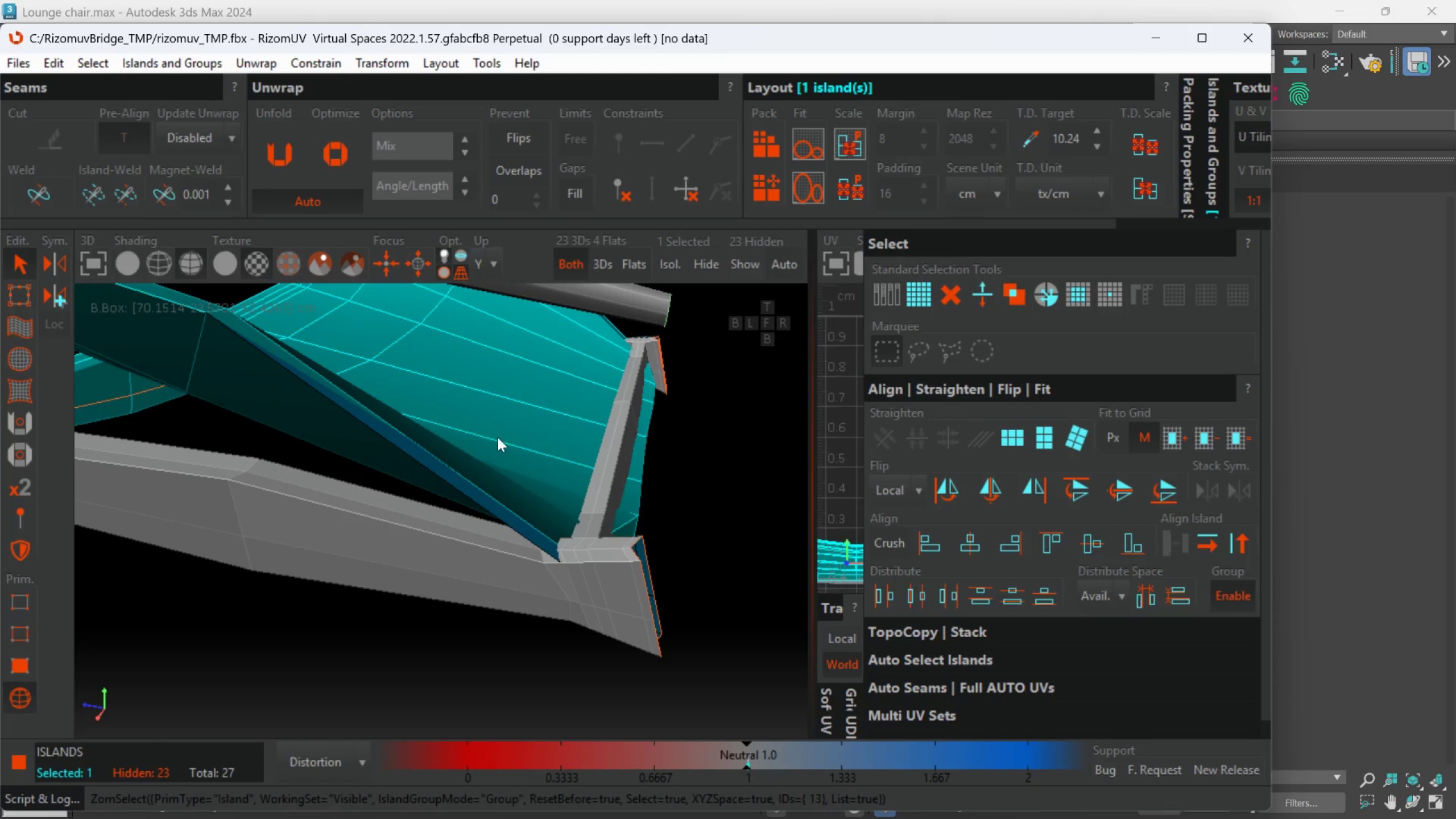 
hold_key(key=AltLeft, duration=0.66)
 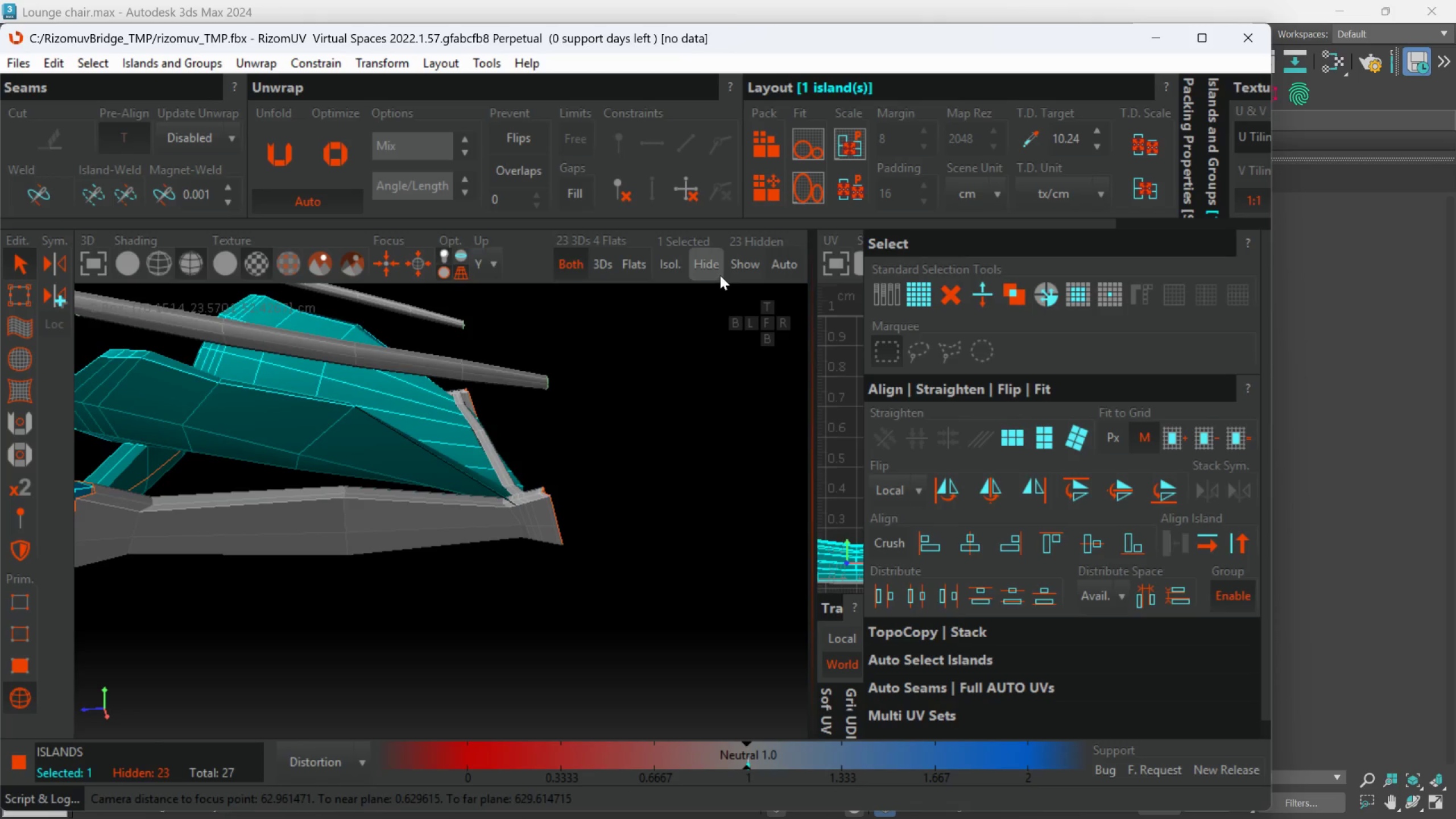 
scroll: coordinate [460, 485], scroll_direction: down, amount: 2.0
 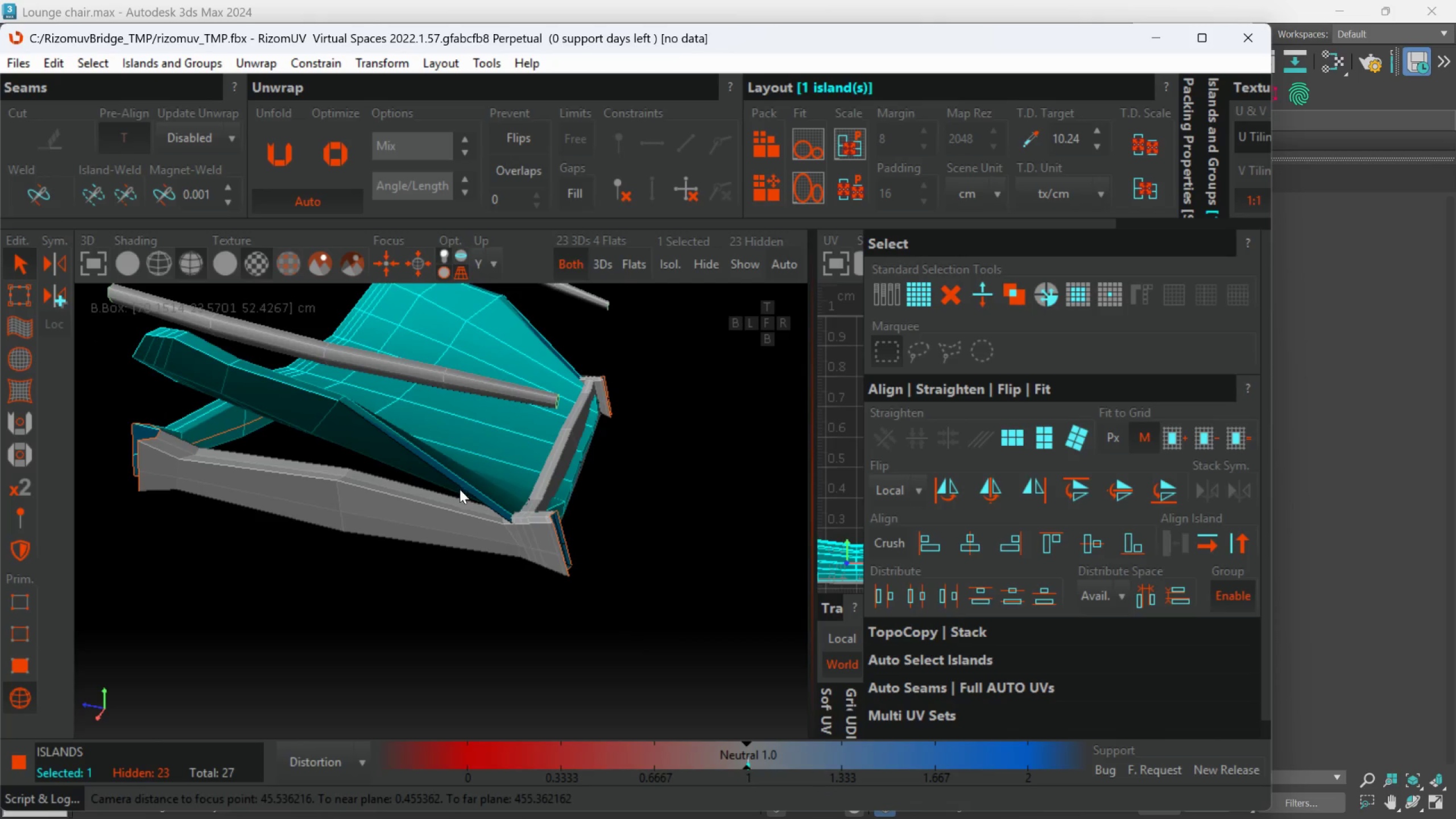 
left_click([720, 275])
 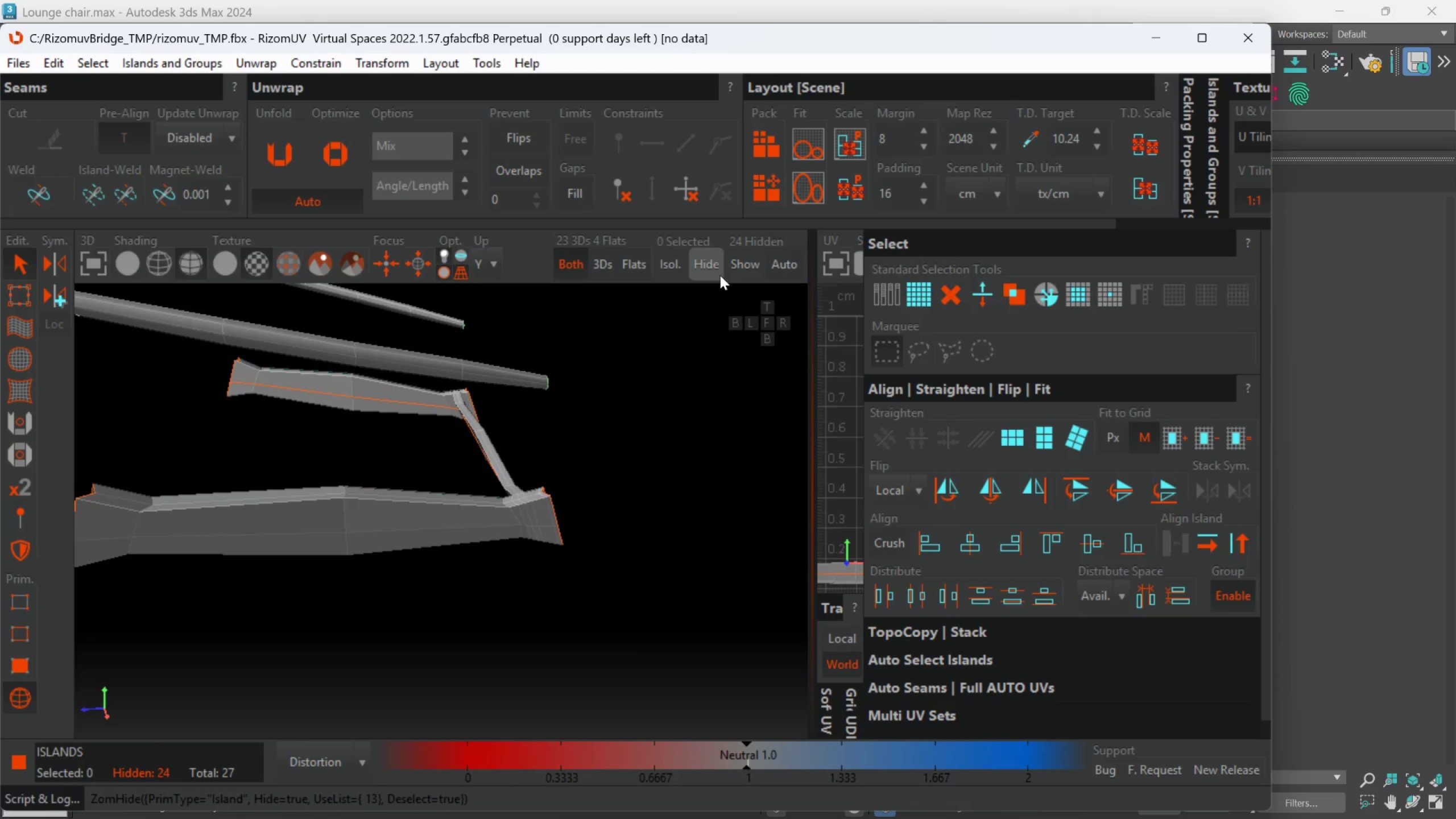 
key(Control+Z)
 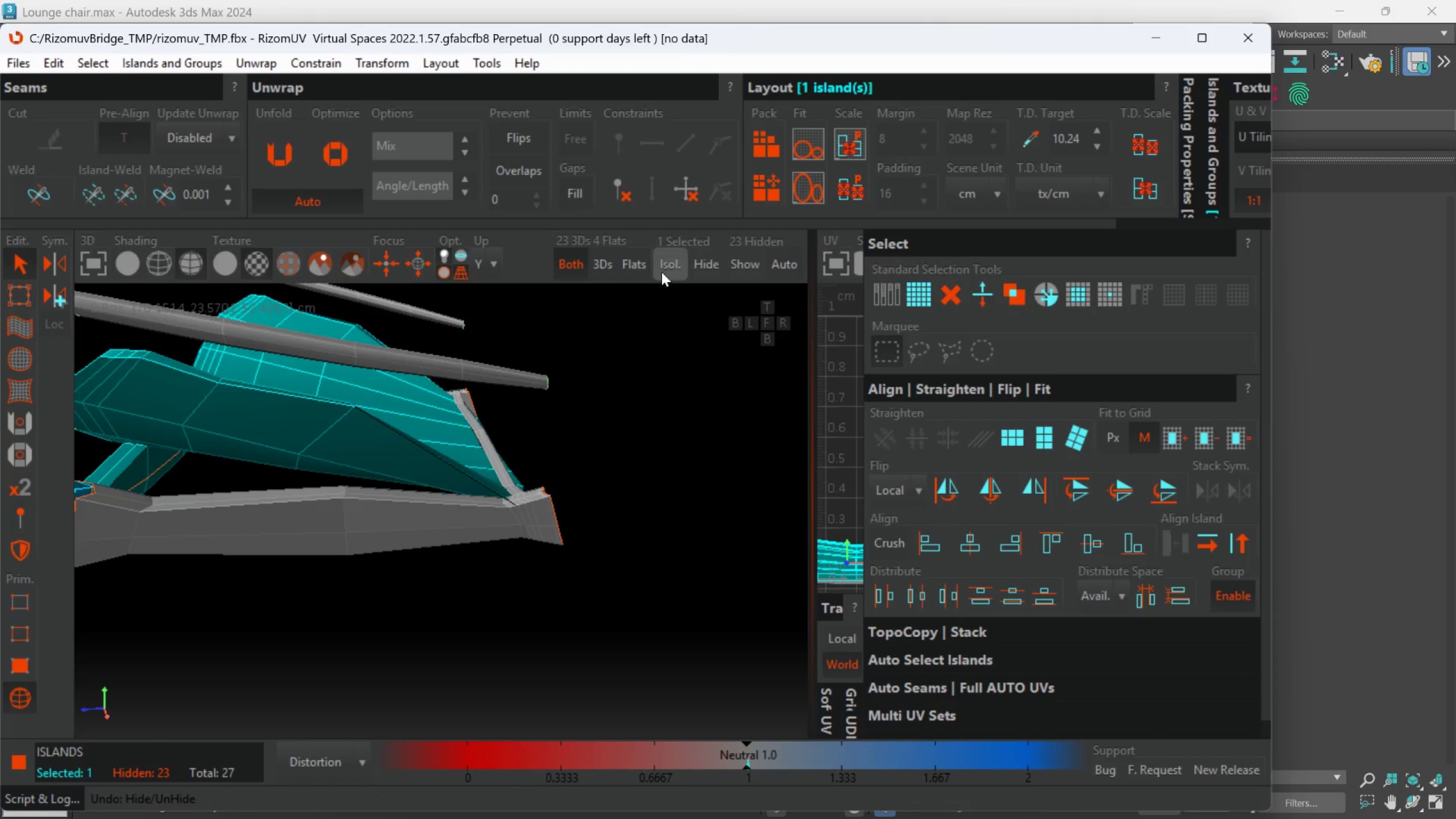 
hold_key(key=AltLeft, duration=0.75)
 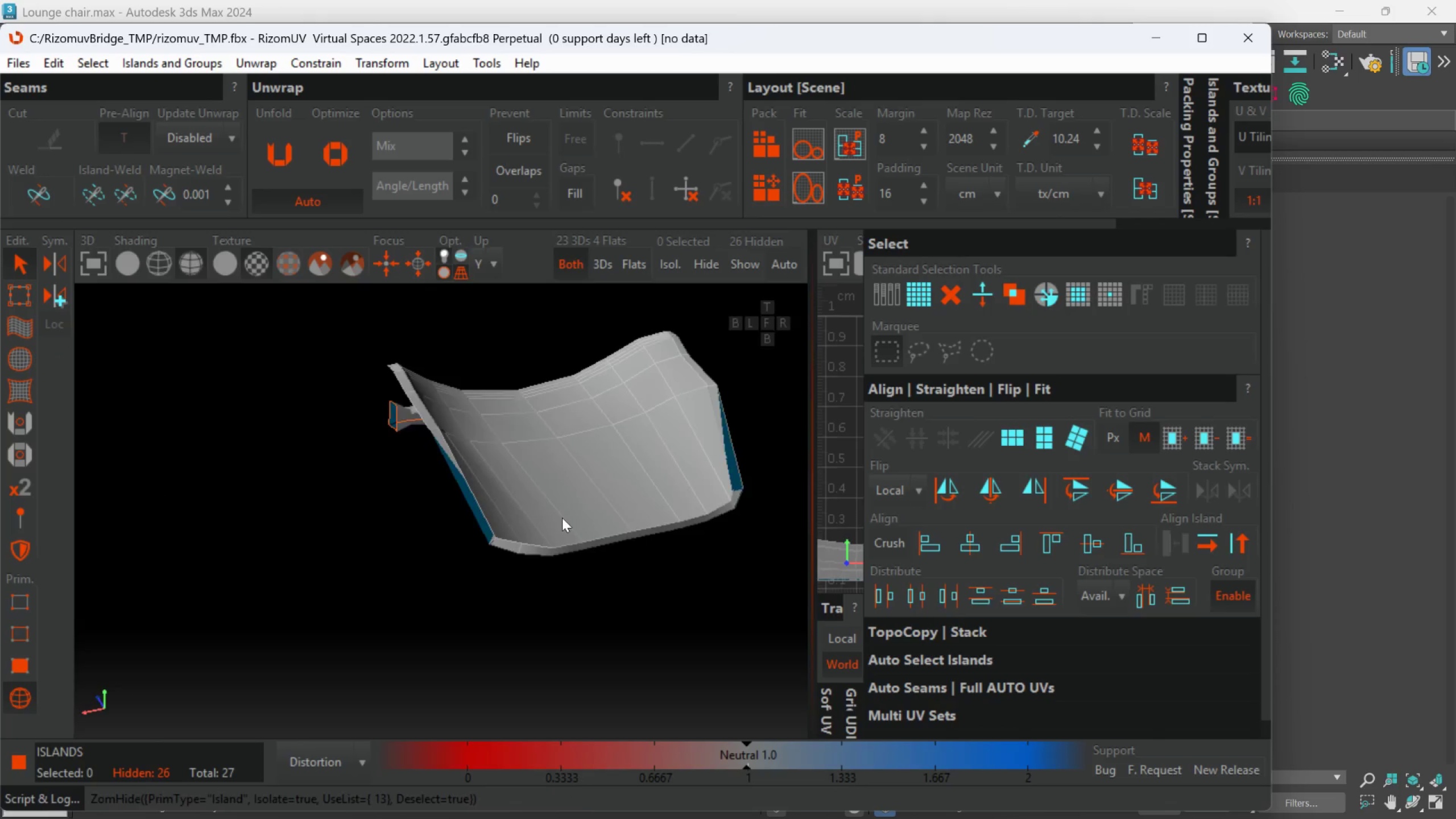 
scroll: coordinate [558, 429], scroll_direction: down, amount: 2.0
 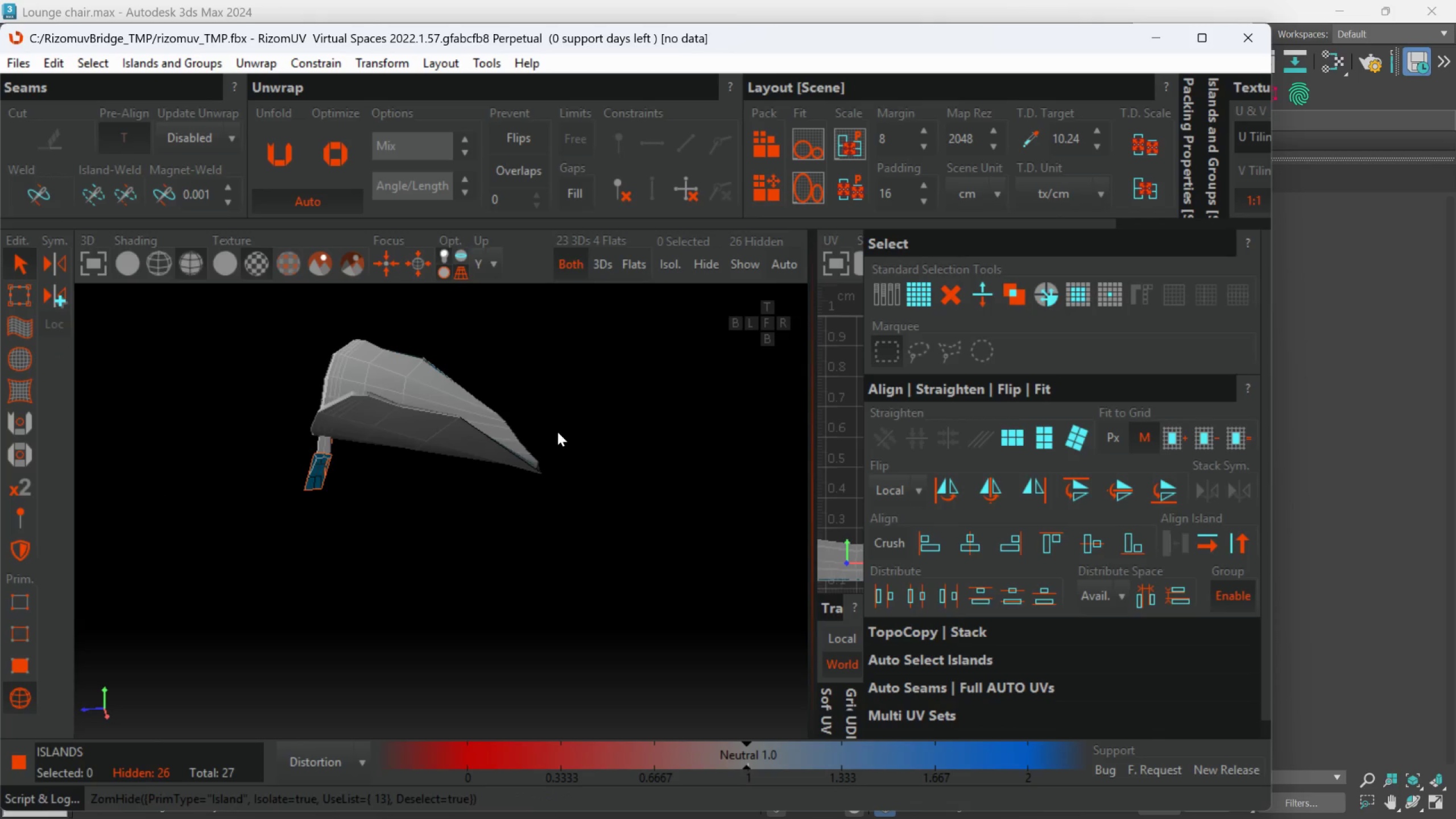 
hold_key(key=AltLeft, duration=0.52)
 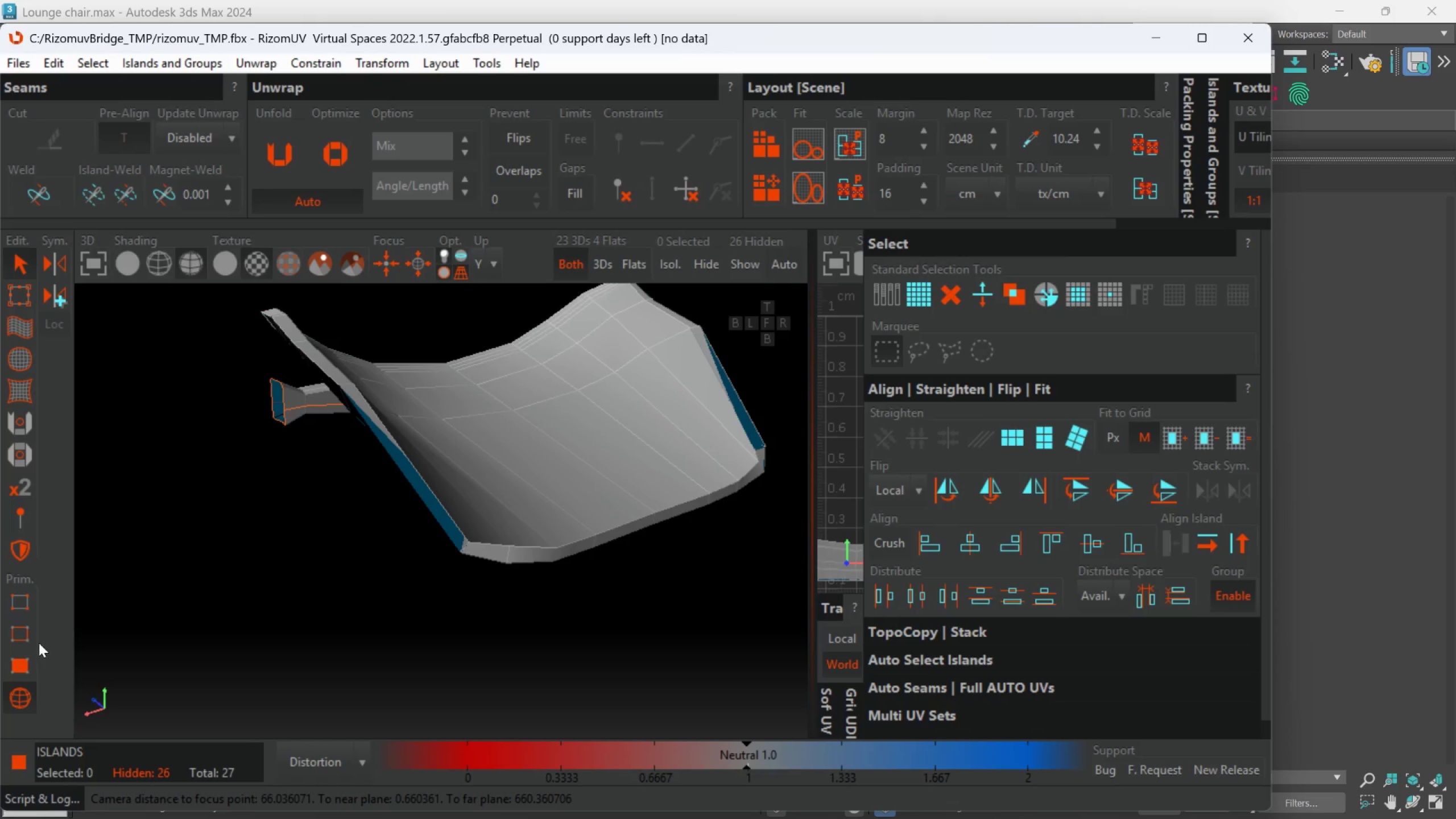 
scroll: coordinate [562, 518], scroll_direction: up, amount: 1.0
 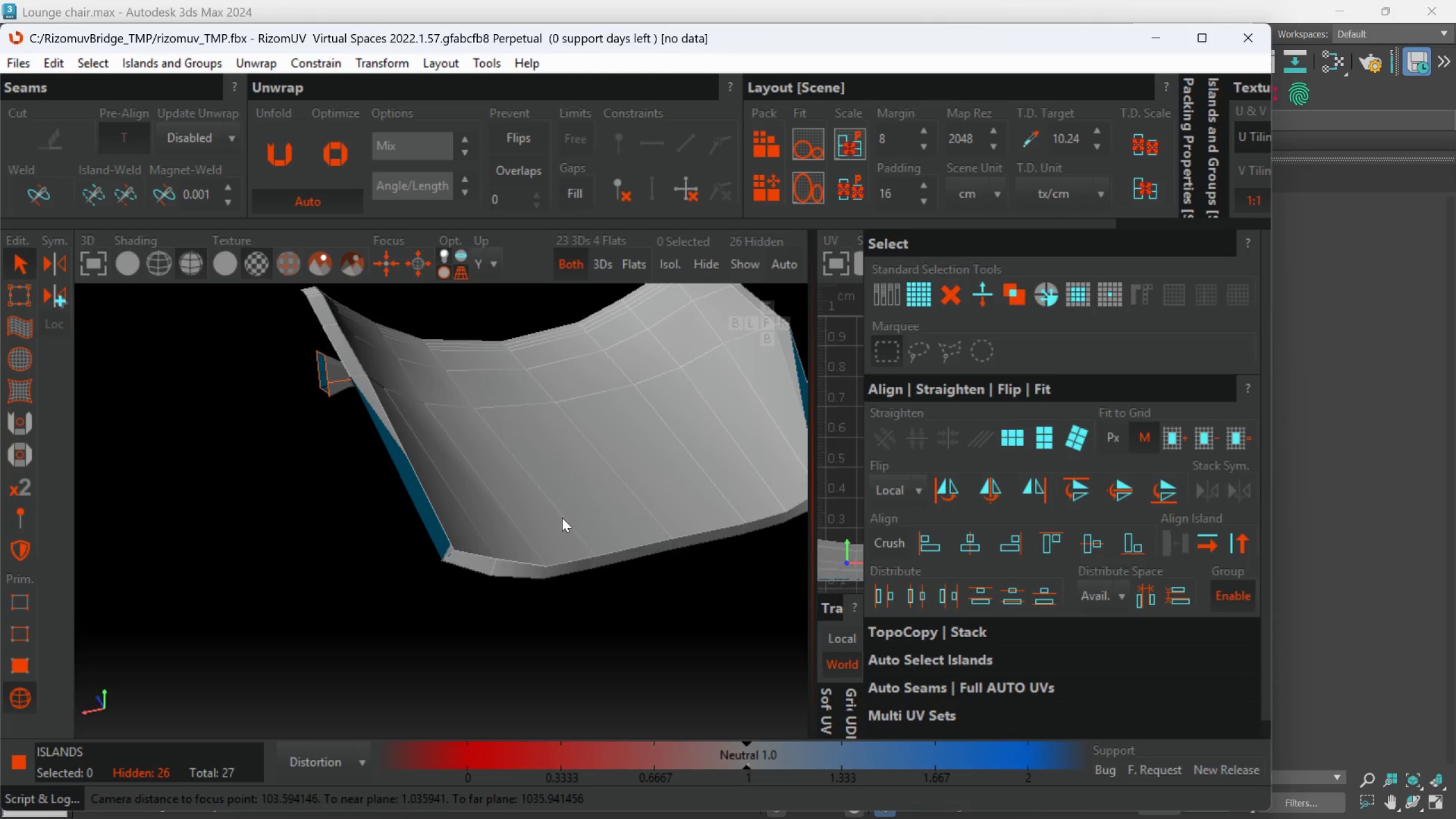 
left_click([24, 635])
 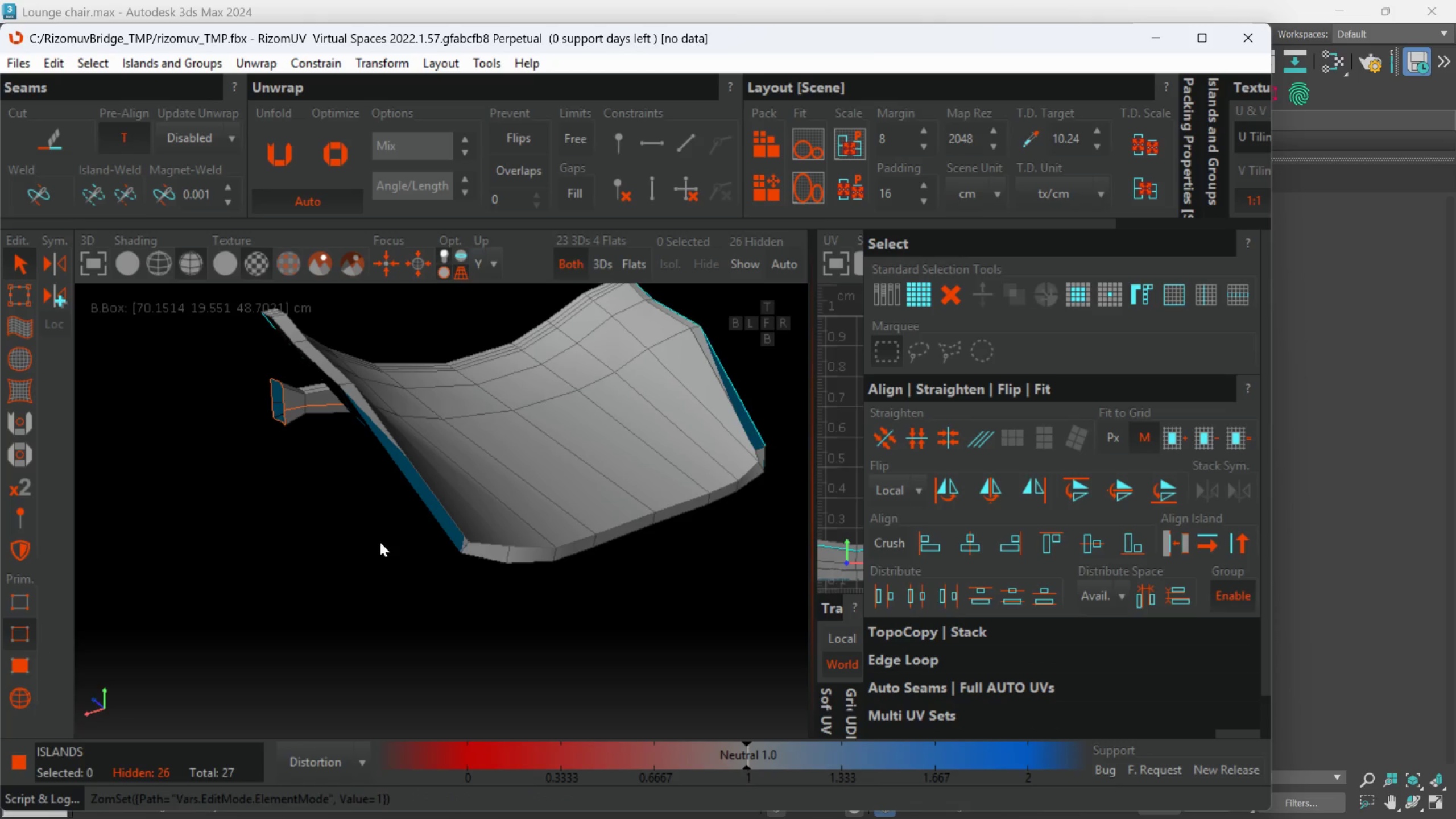 
hold_key(key=AltLeft, duration=0.59)
 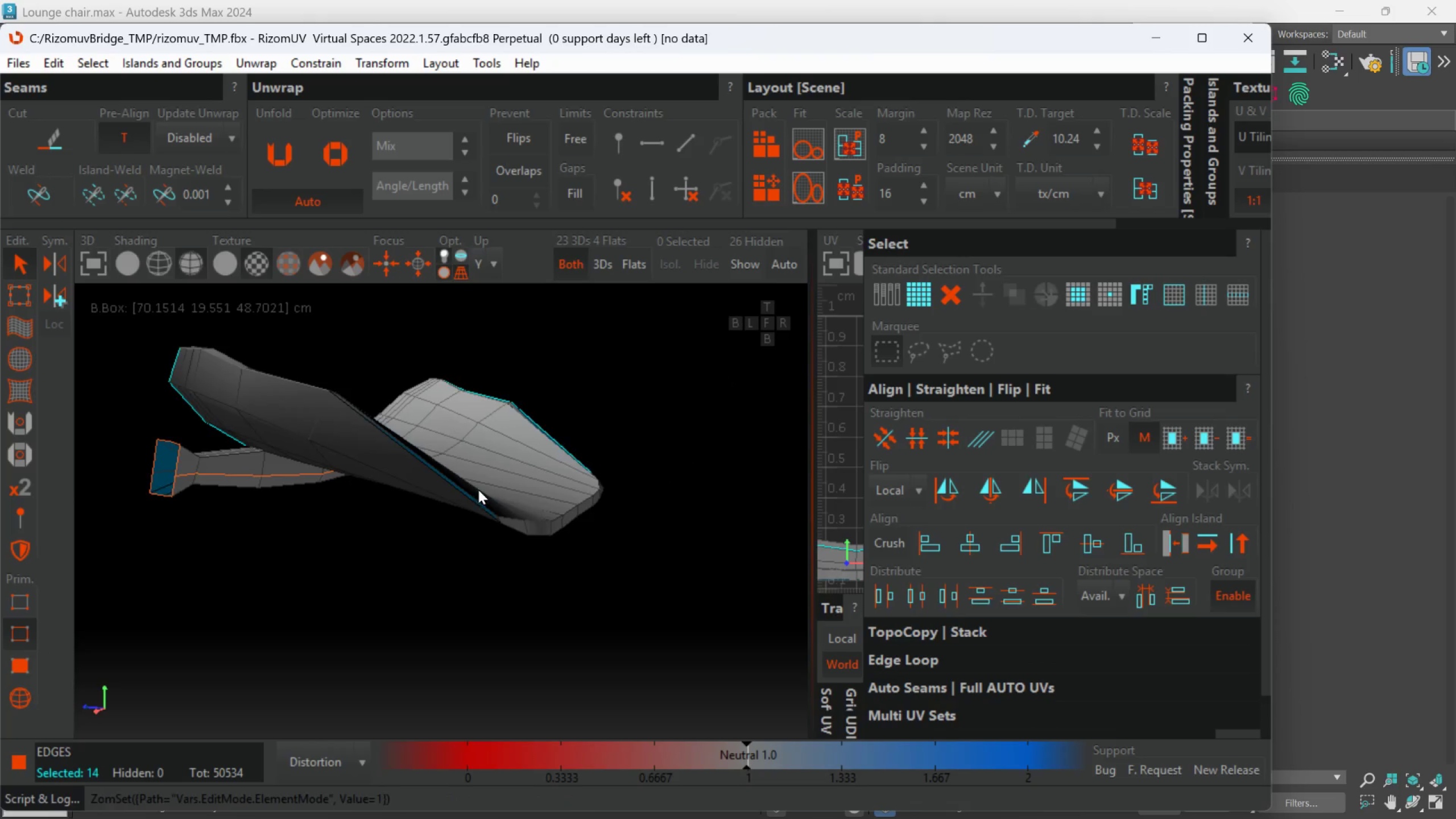 
hold_key(key=AltLeft, duration=1.08)
 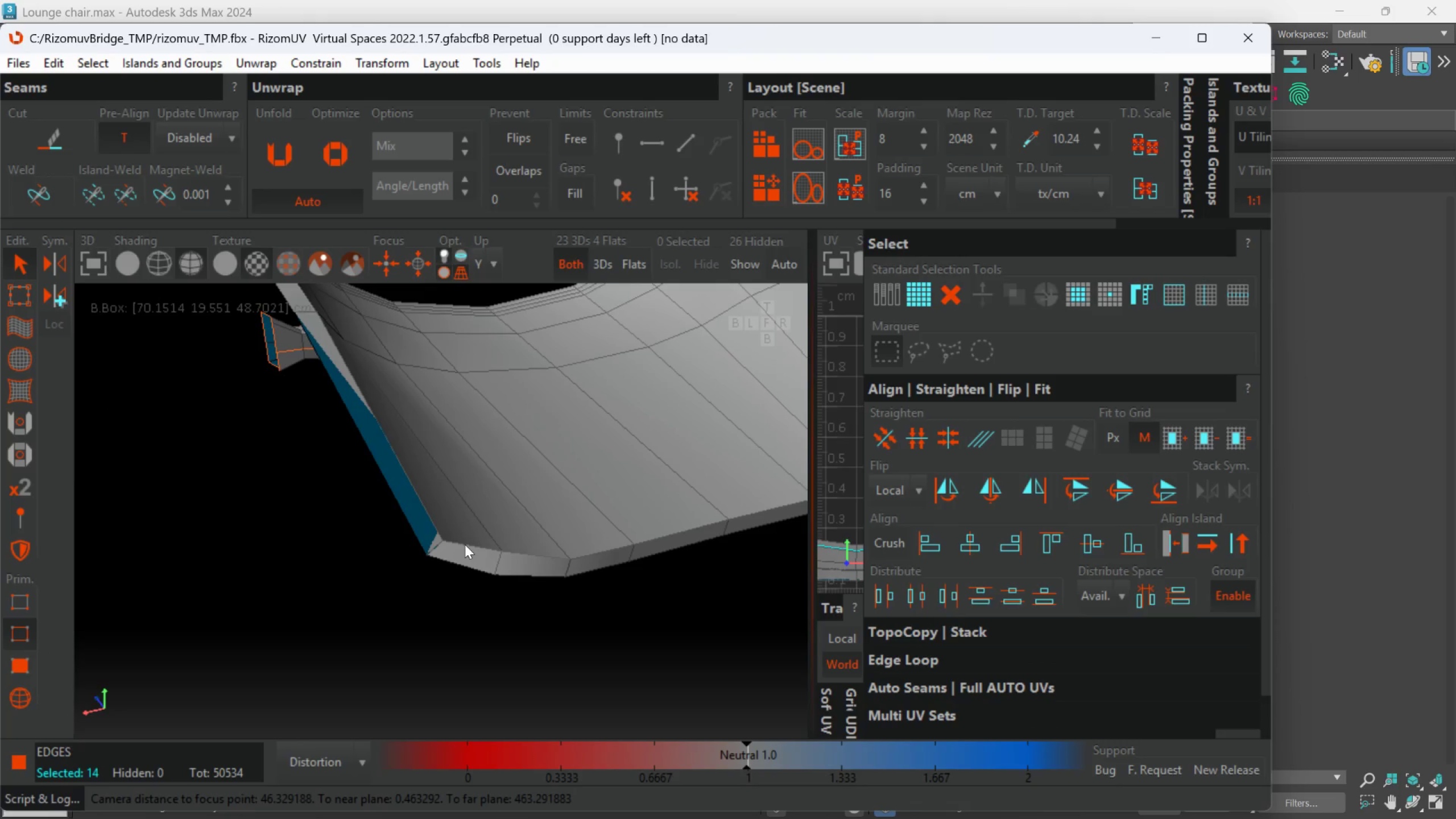 
scroll: coordinate [478, 490], scroll_direction: up, amount: 1.0
 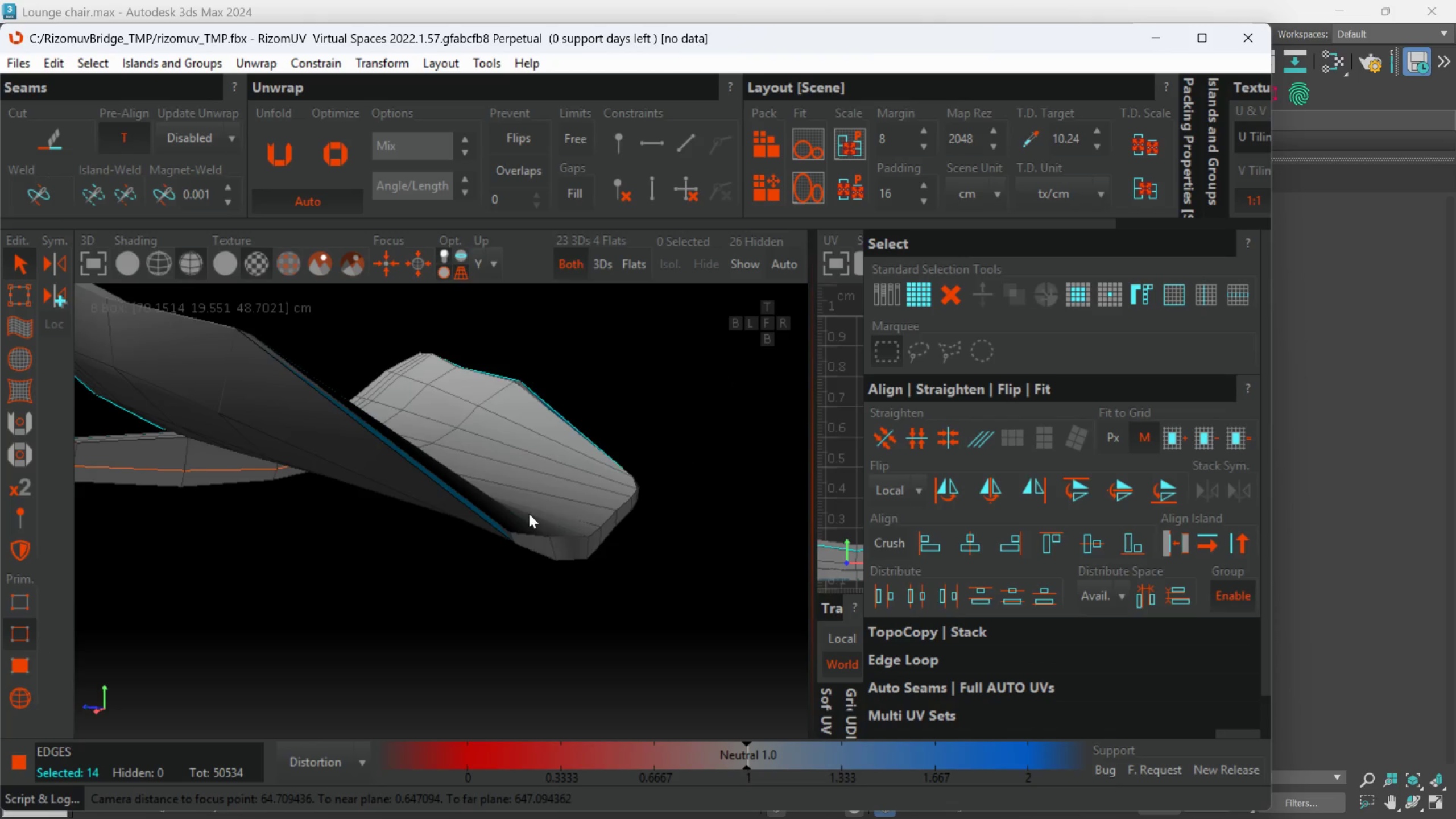 
double_click([465, 544])
 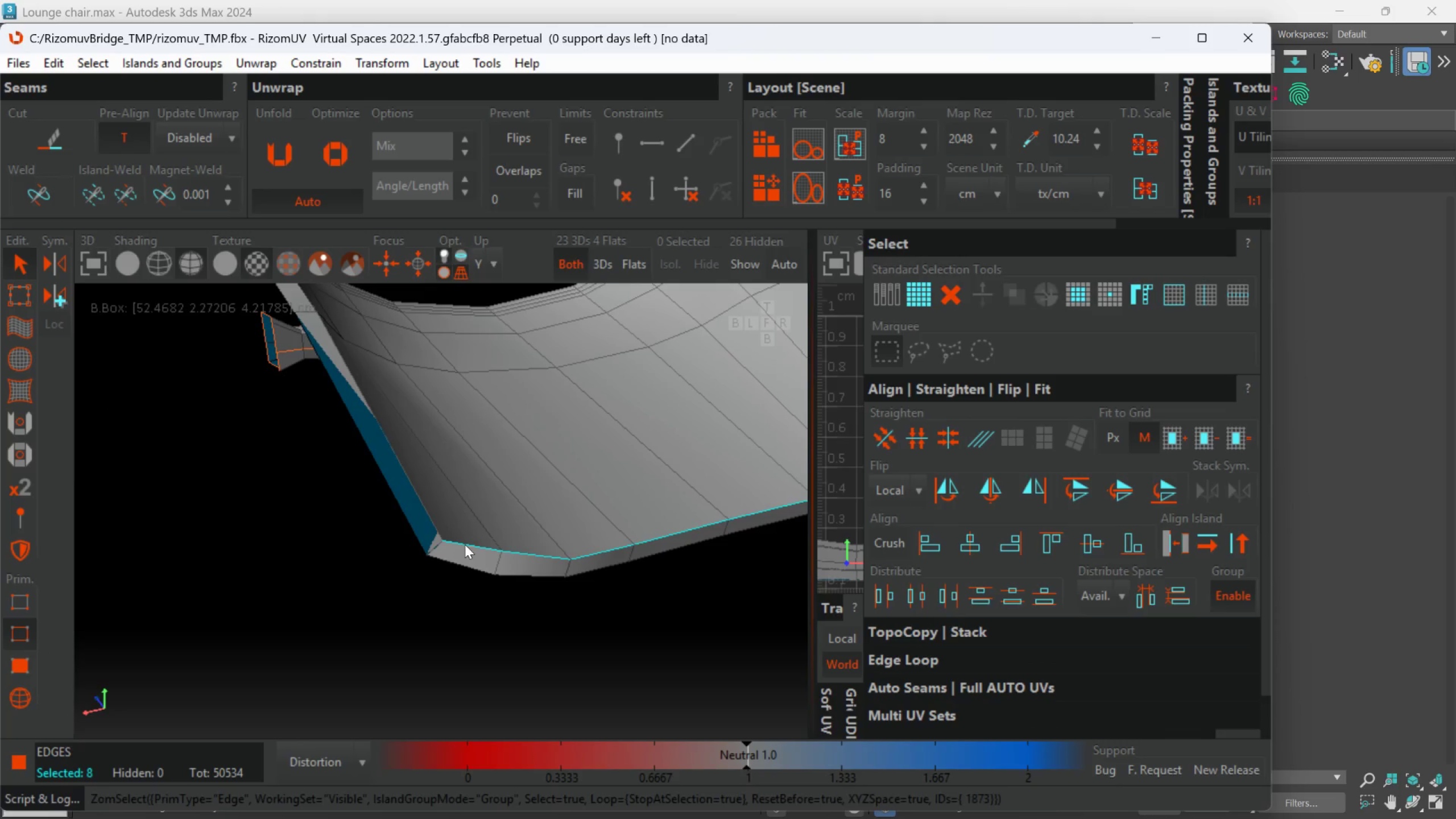 
hold_key(key=AltLeft, duration=0.75)
 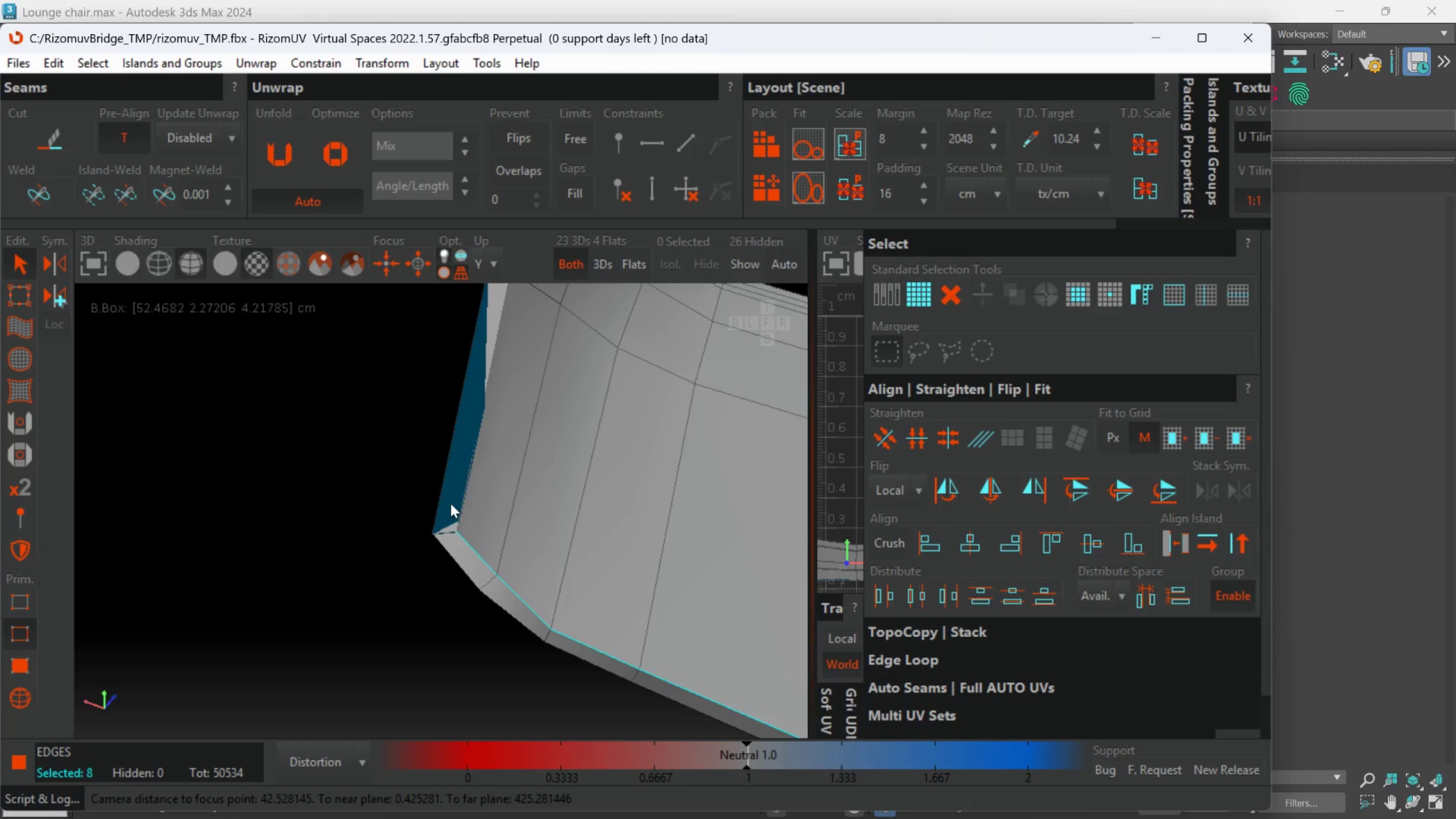 
hold_key(key=AltLeft, duration=0.77)
 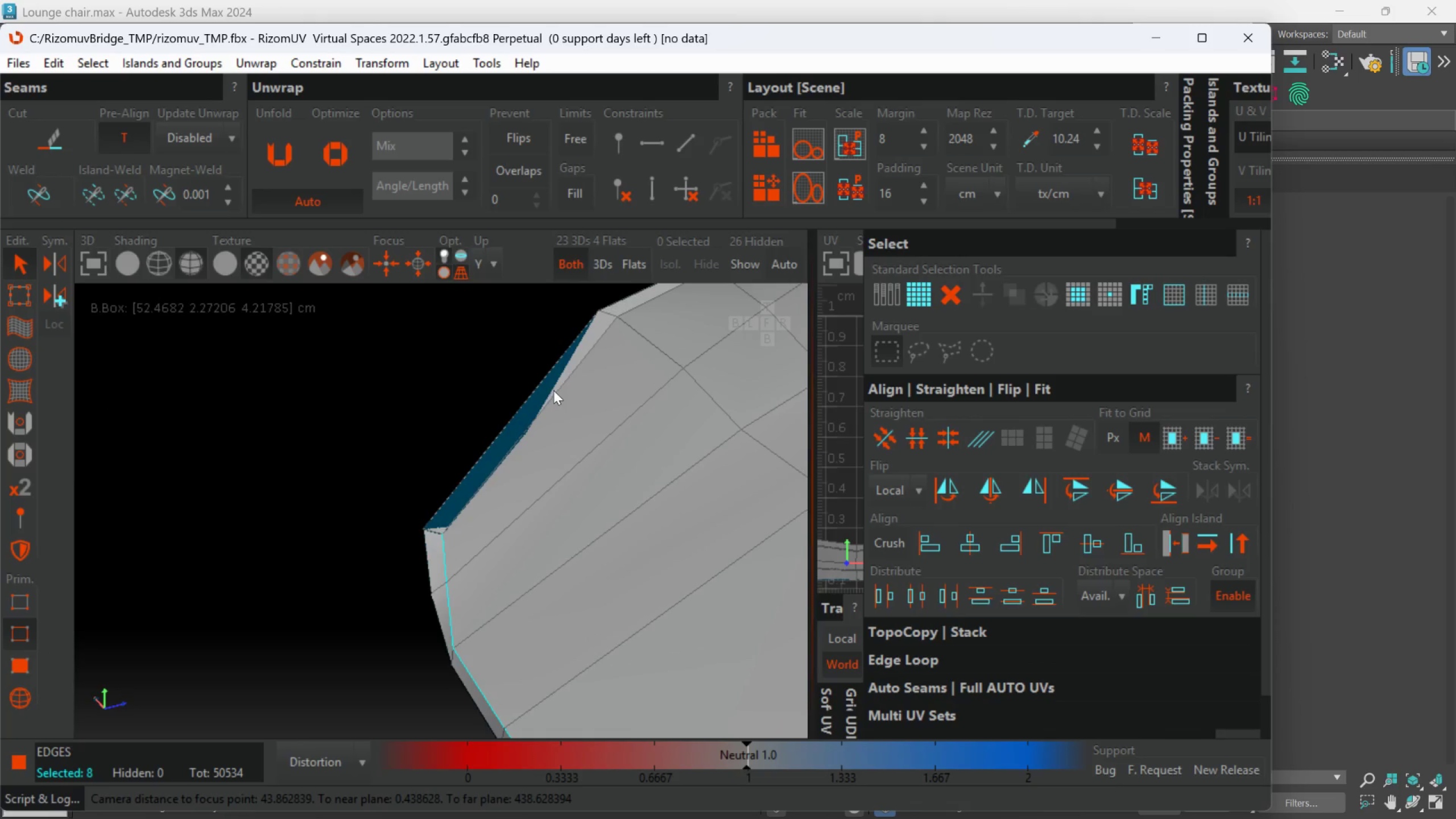 
hold_key(key=ControlLeft, duration=0.91)
left_click([561, 379])
 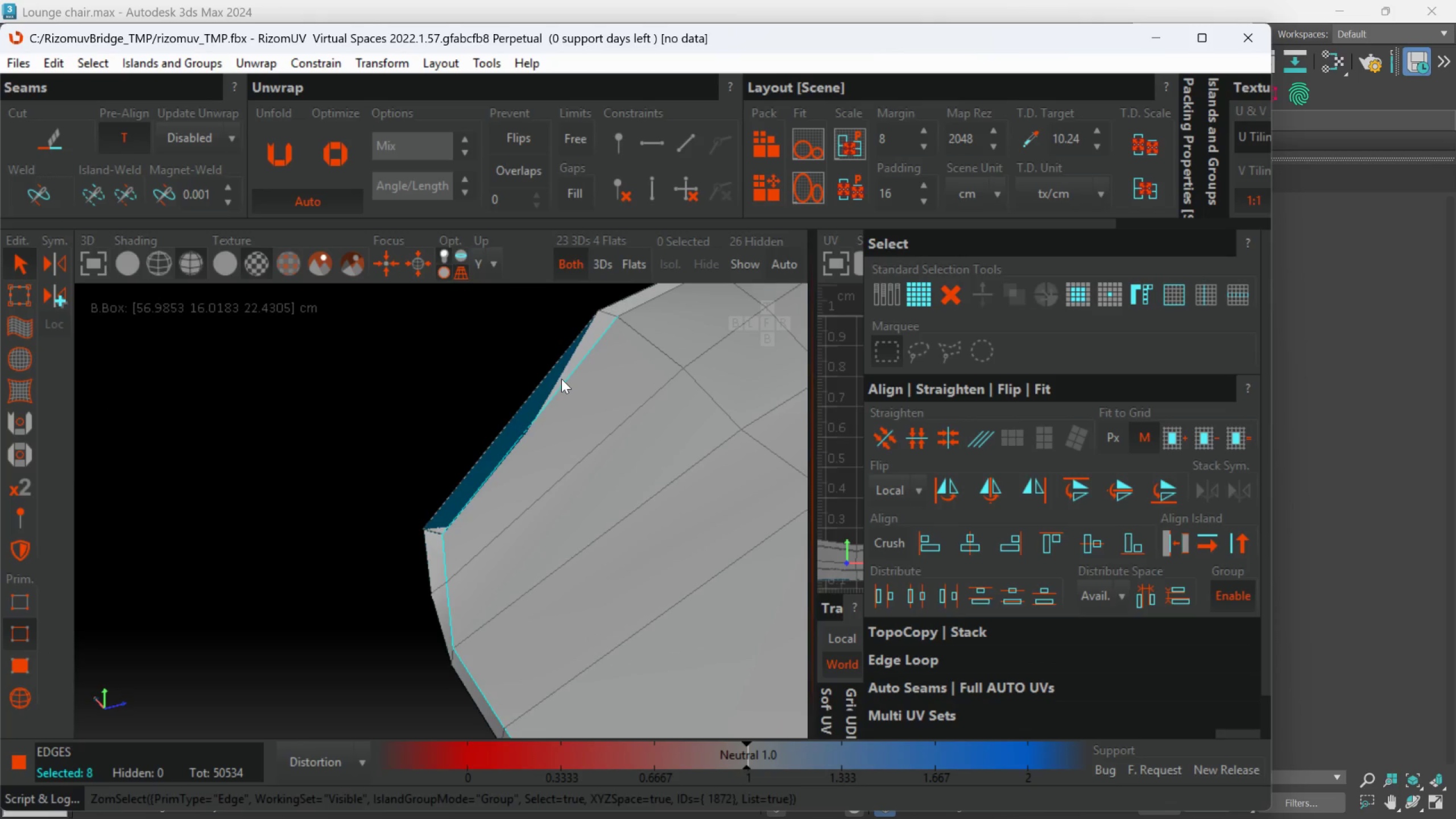 
double_click([561, 379])
 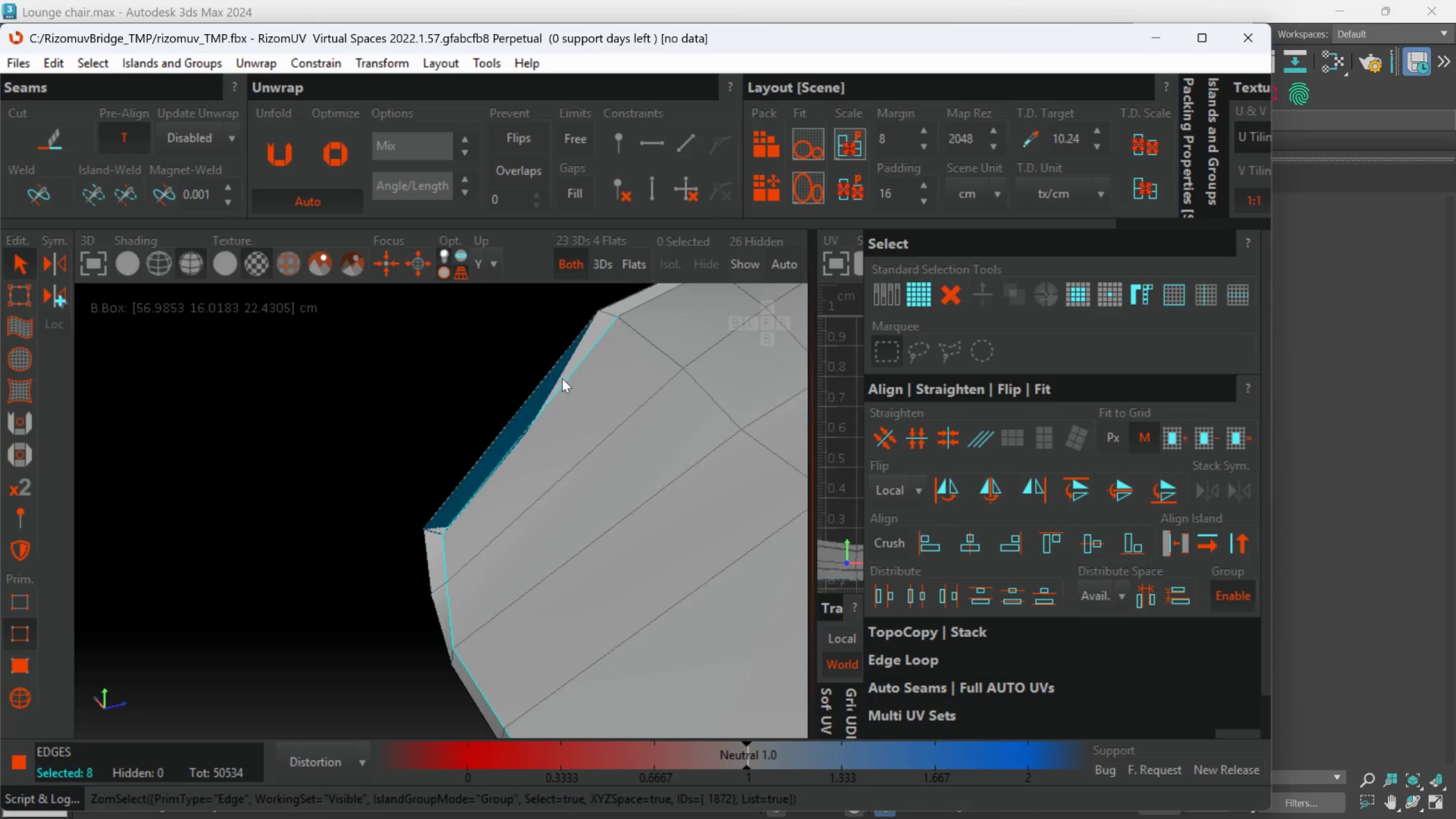 
hold_key(key=AltLeft, duration=1.5)
 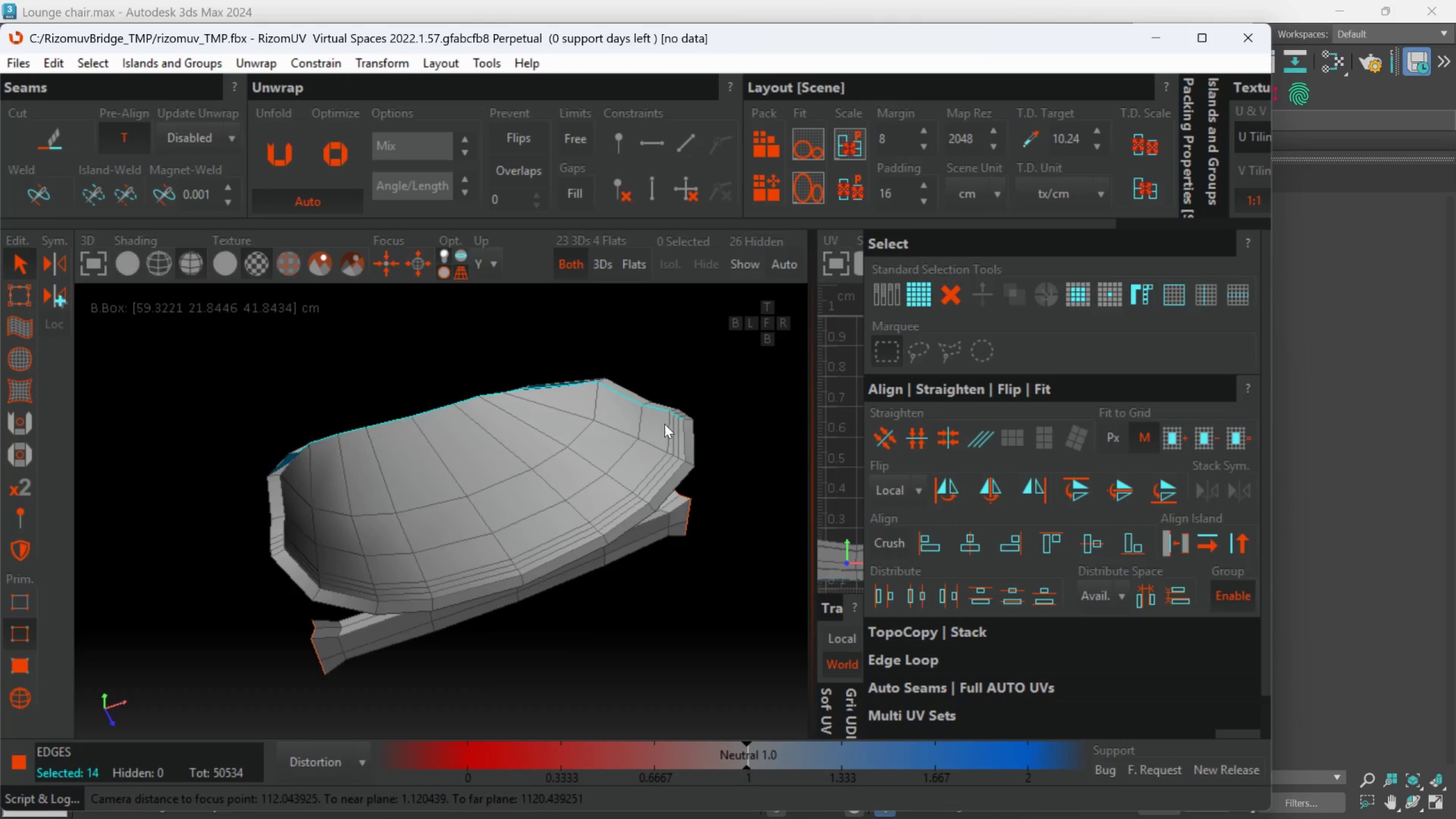 
scroll: coordinate [562, 382], scroll_direction: down, amount: 4.0
 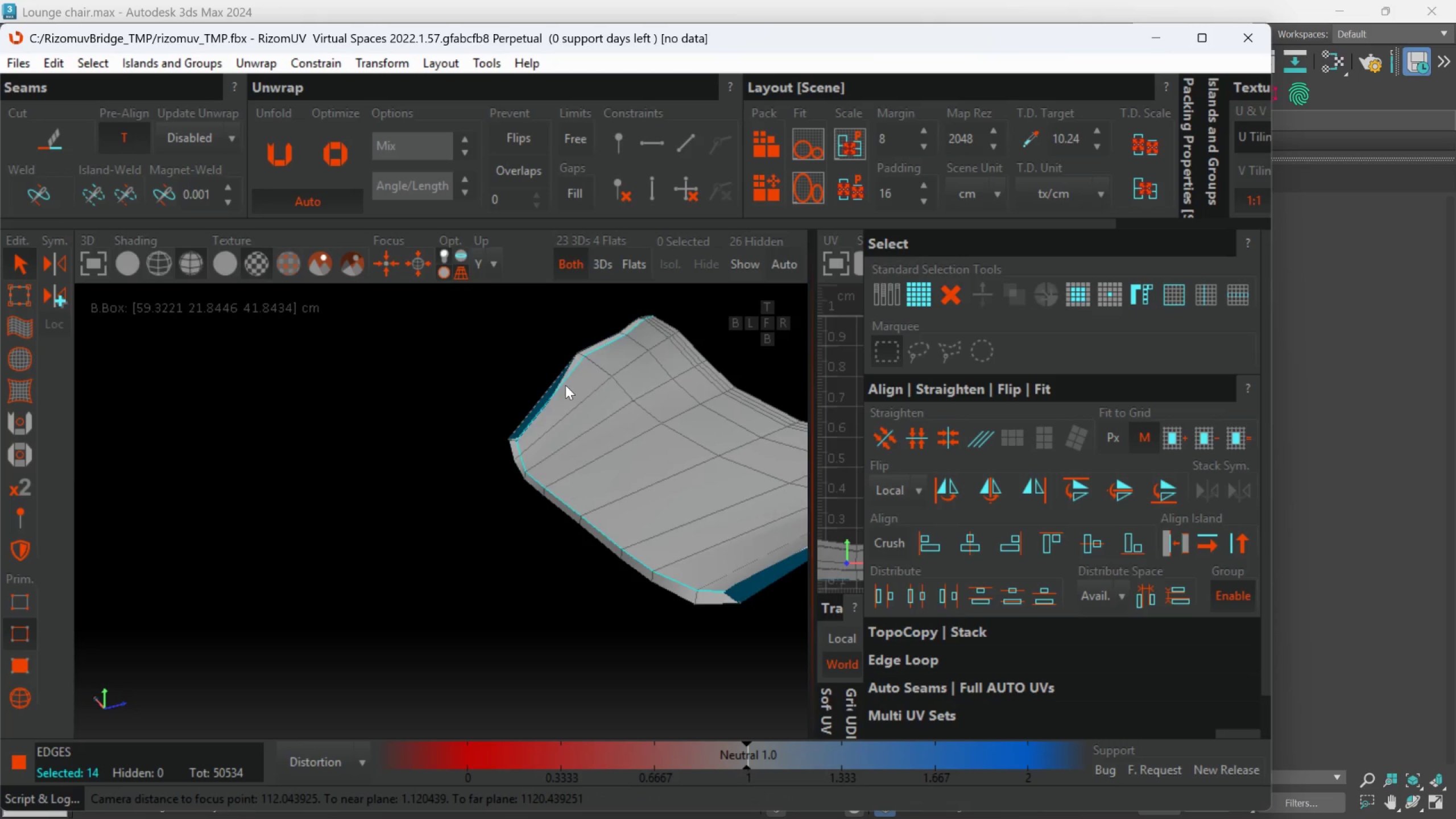 
hold_key(key=ControlLeft, duration=1.12)
 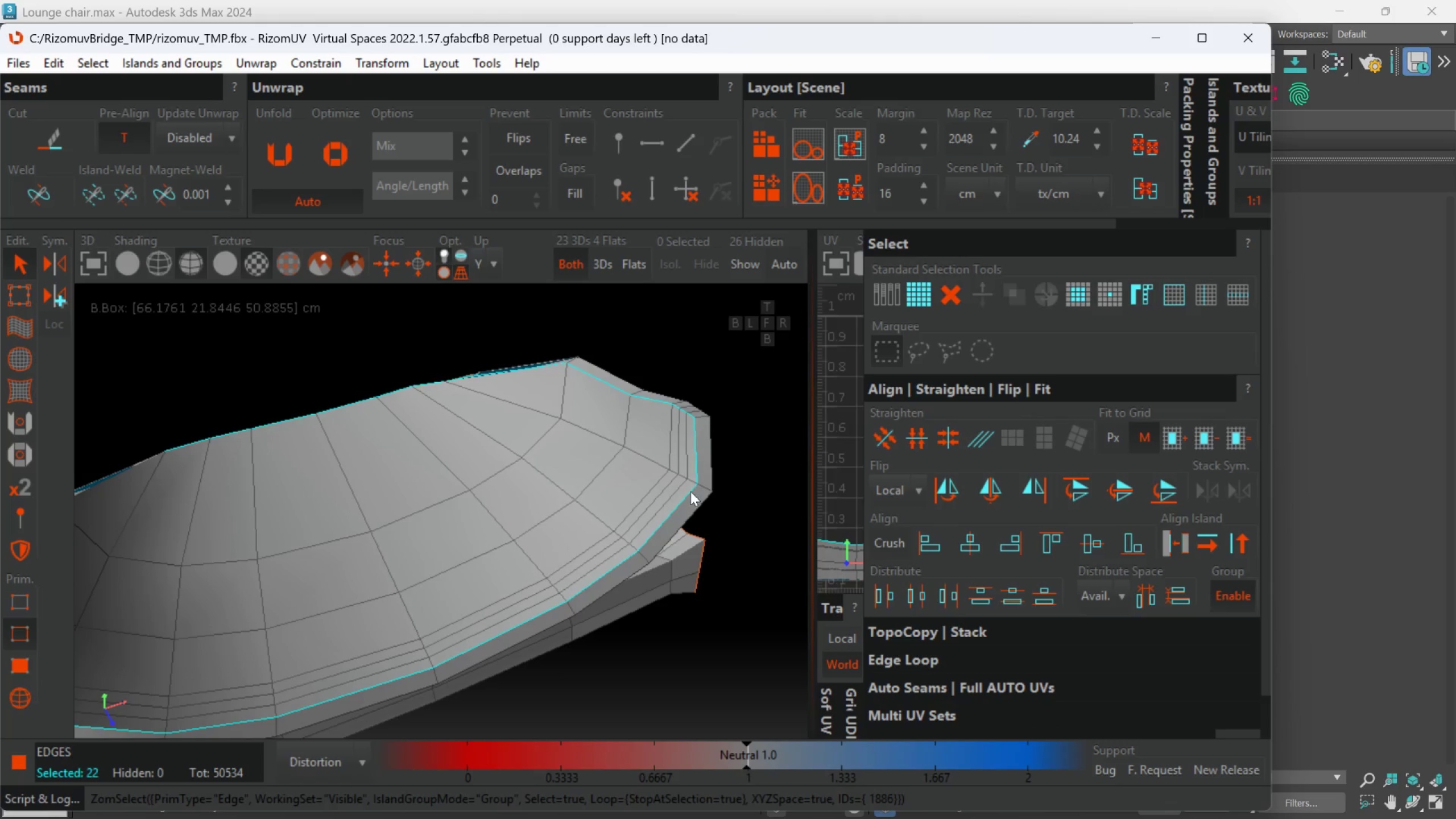 
scroll: coordinate [665, 423], scroll_direction: up, amount: 1.0
 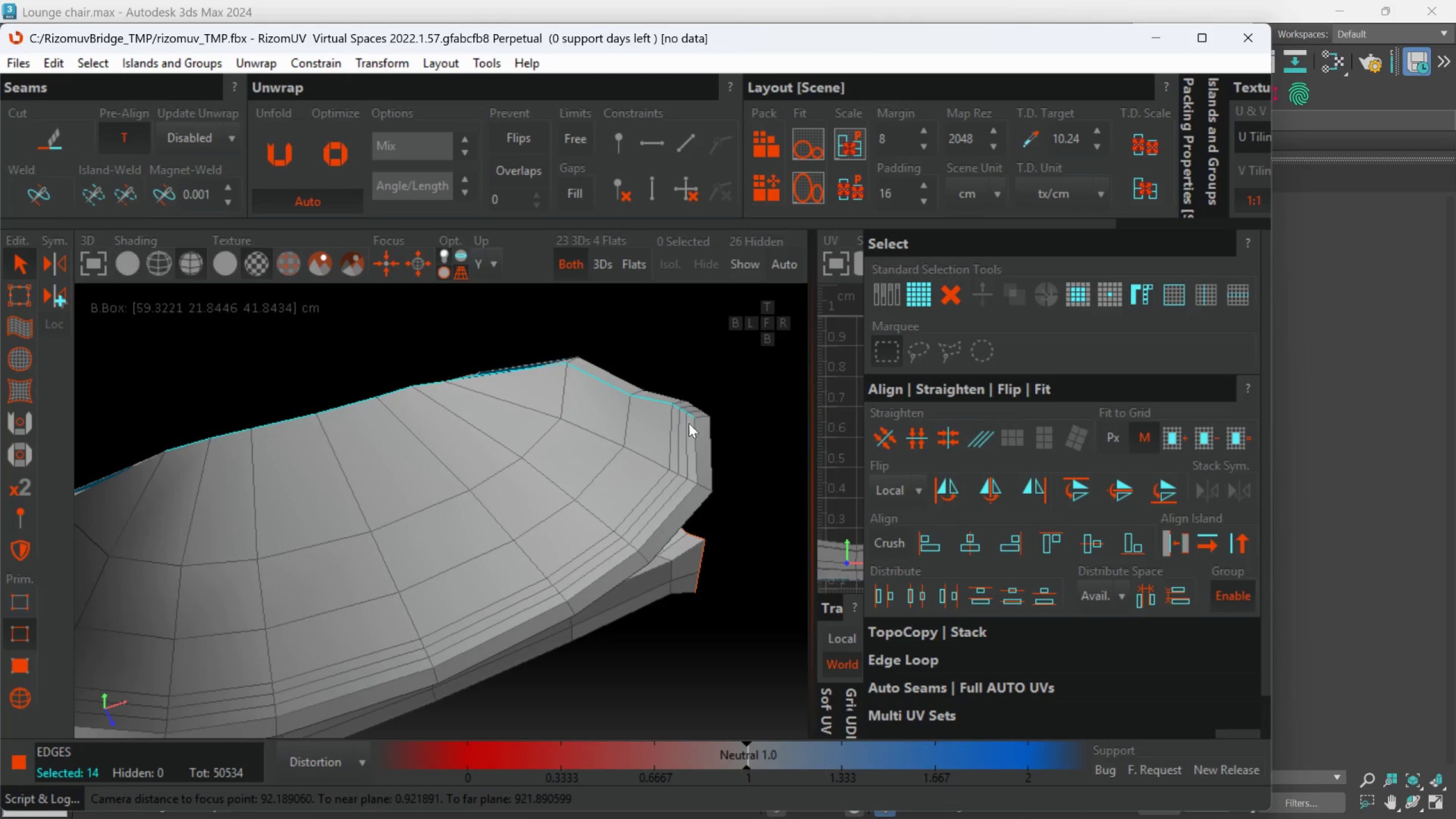 
left_click([698, 439])
 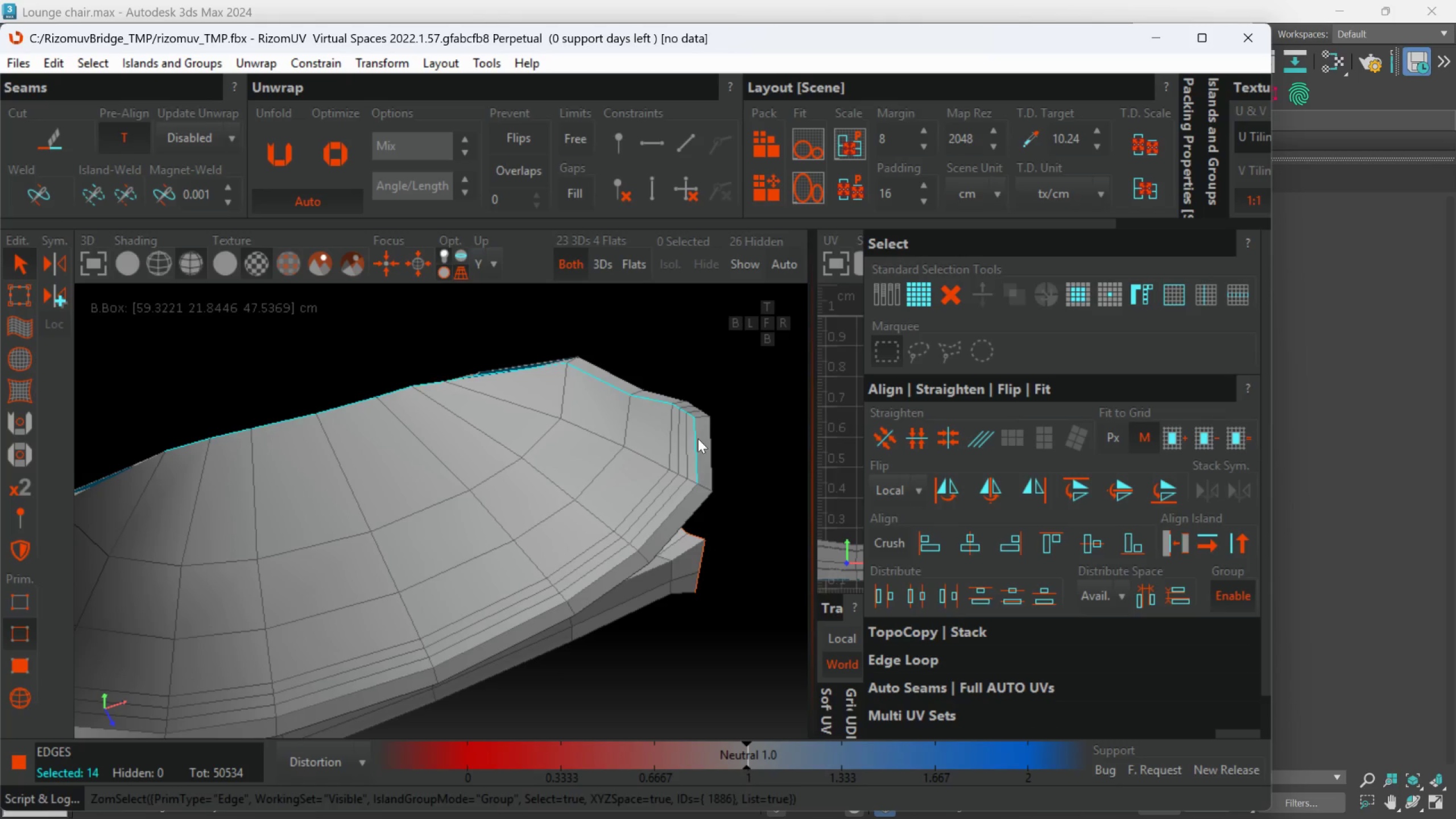 
double_click([698, 439])
 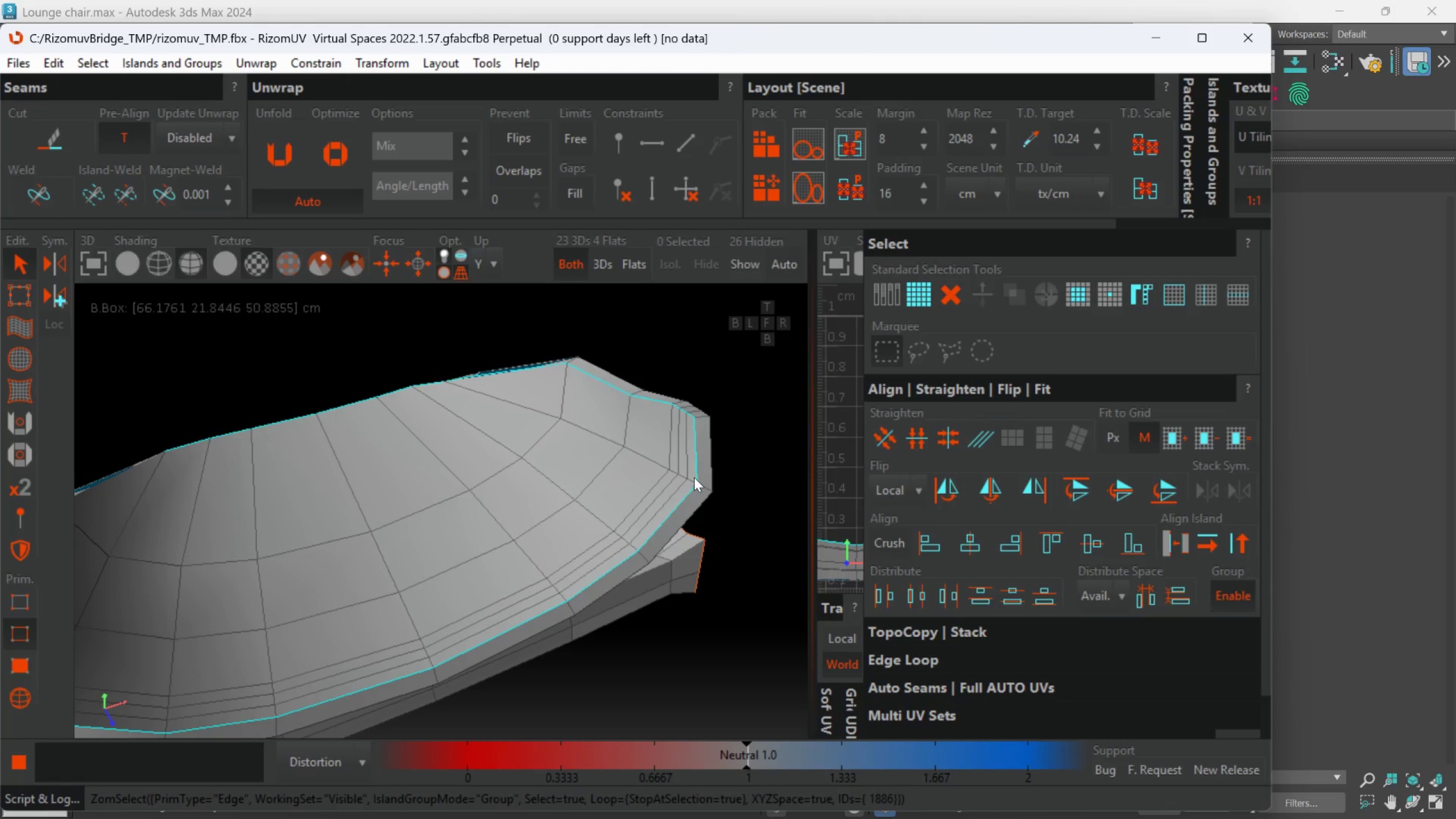 
hold_key(key=ControlLeft, duration=0.33)
 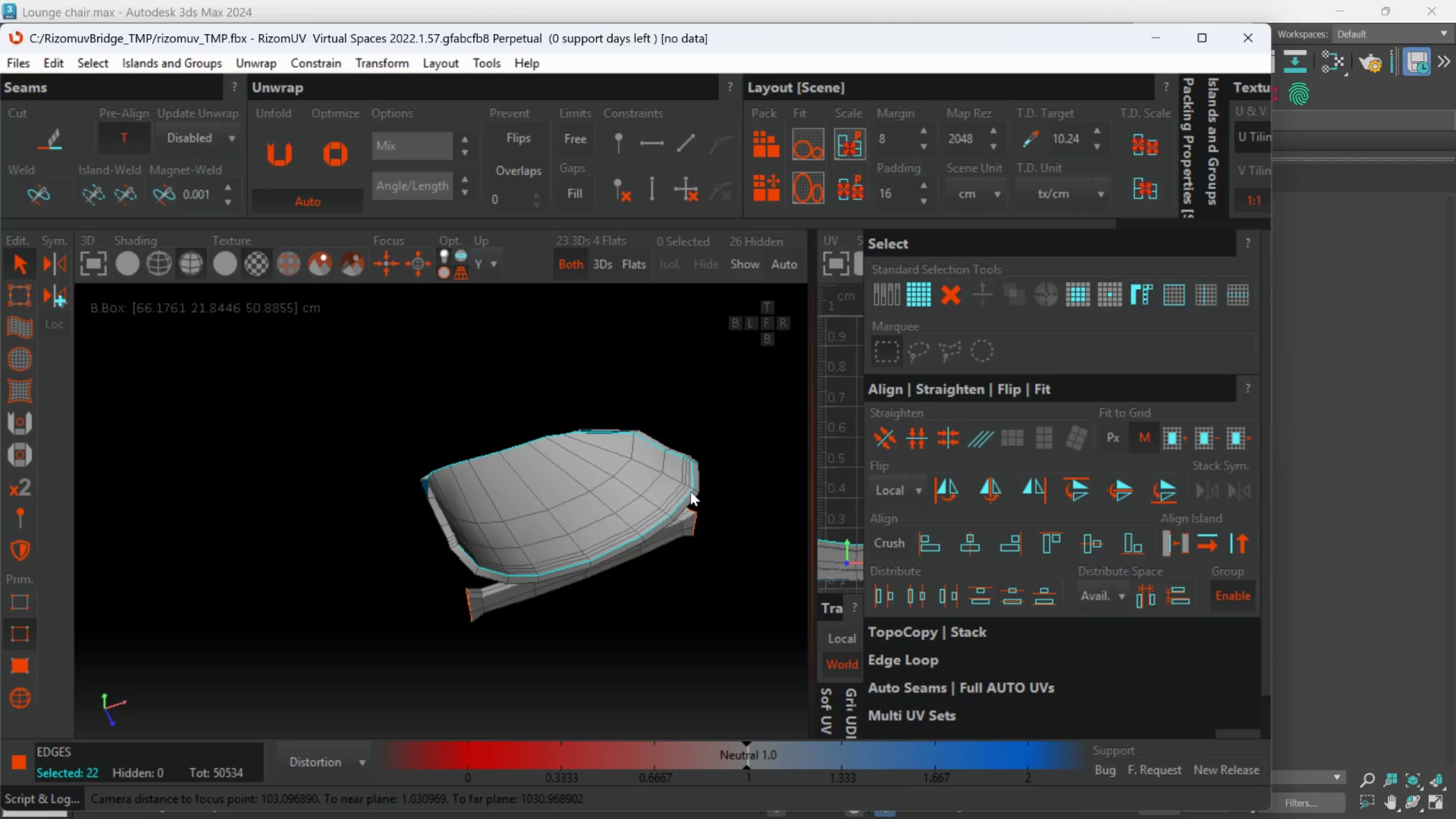 
scroll: coordinate [690, 491], scroll_direction: down, amount: 3.0
 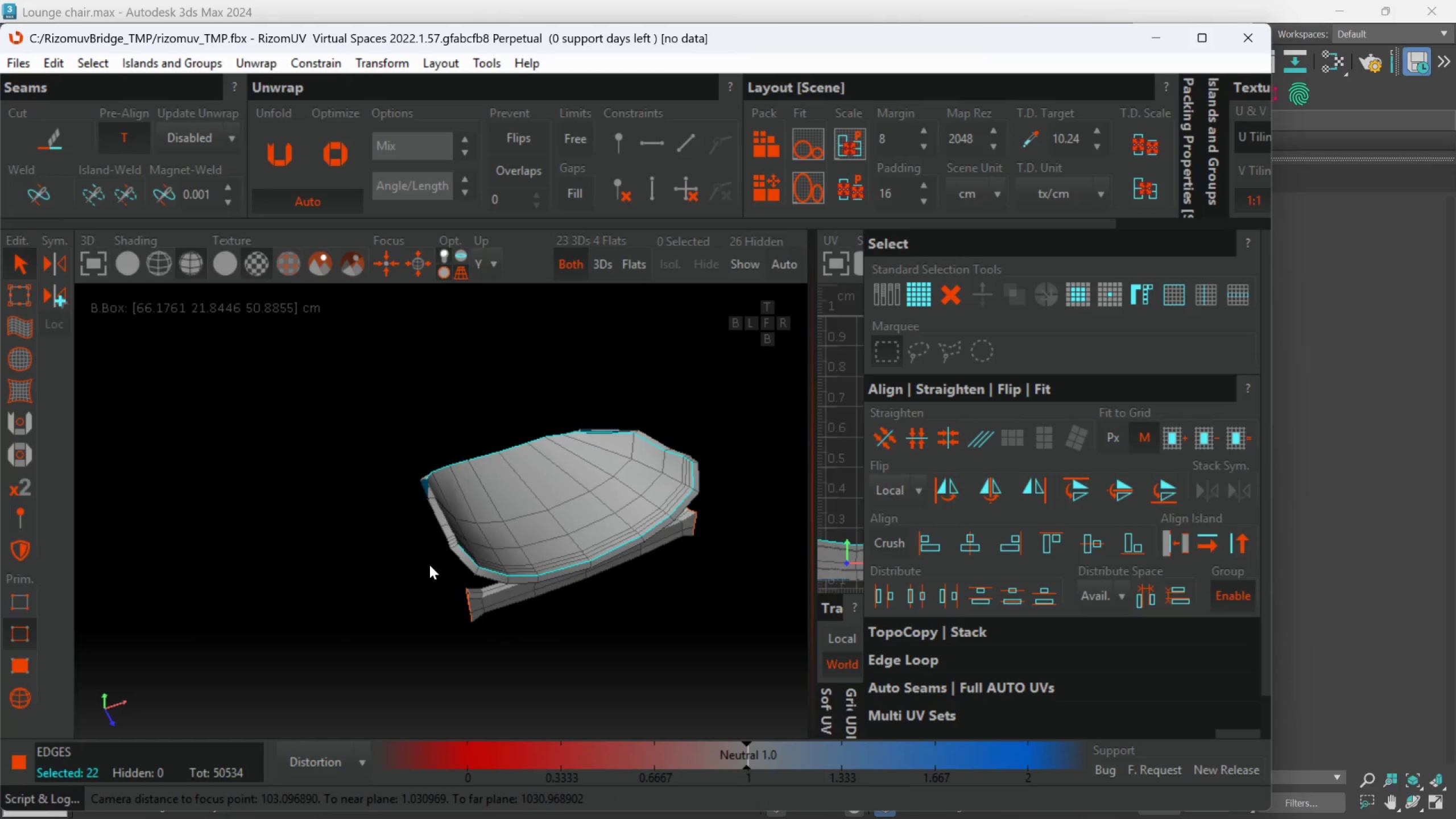 
hold_key(key=AltLeft, duration=0.64)
 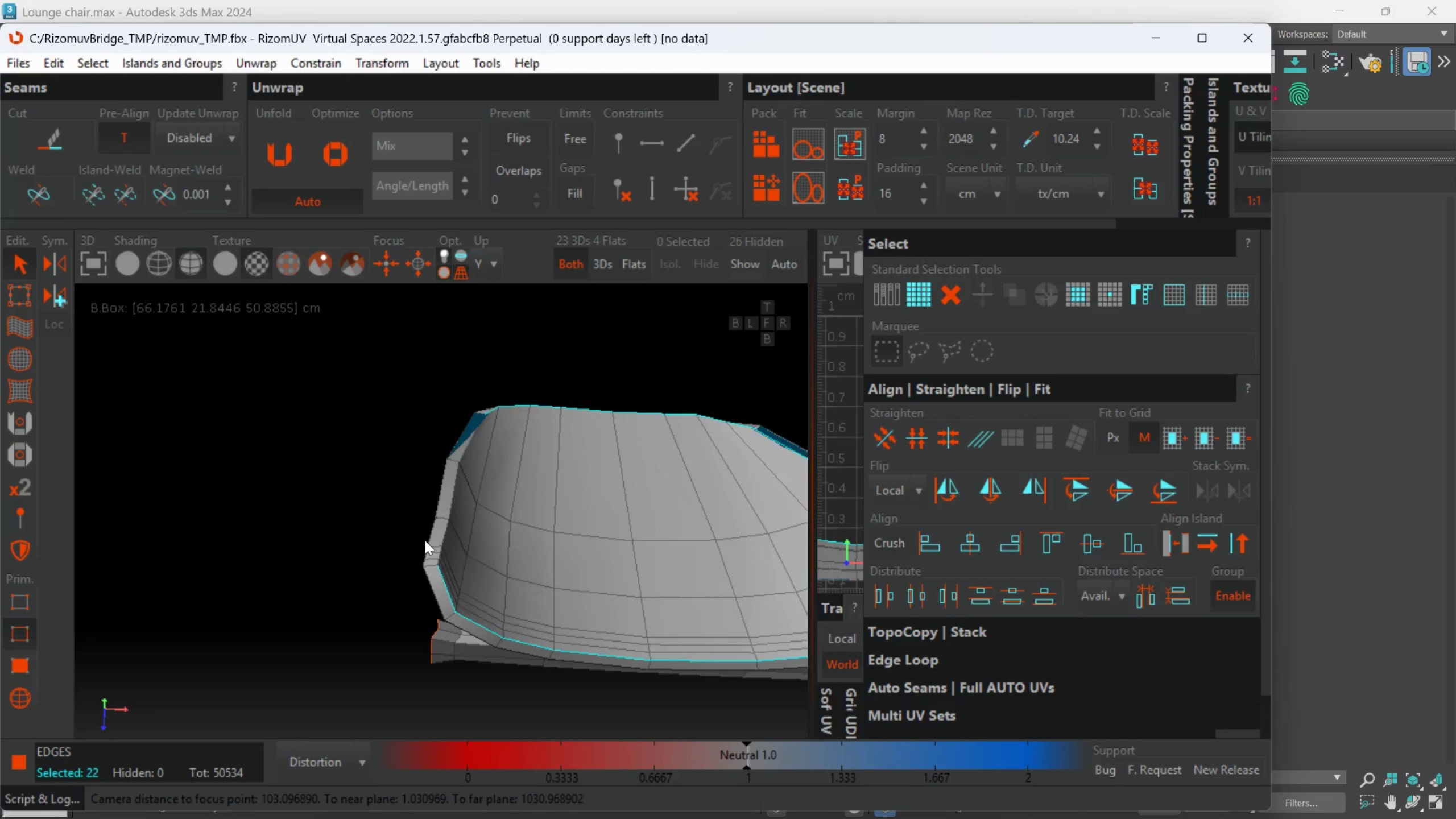 
scroll: coordinate [429, 562], scroll_direction: up, amount: 1.0
 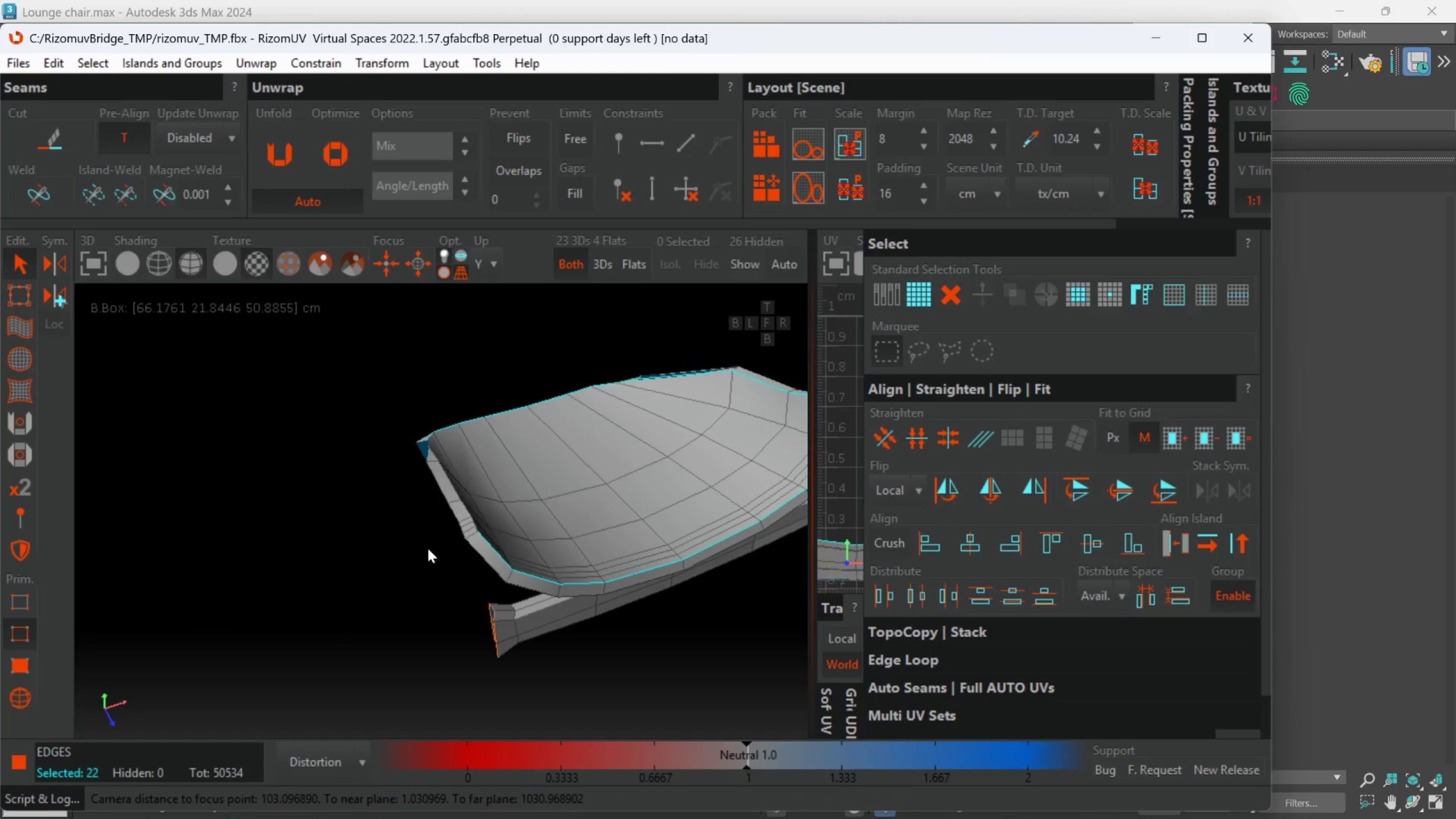 
hold_key(key=AltLeft, duration=0.45)
 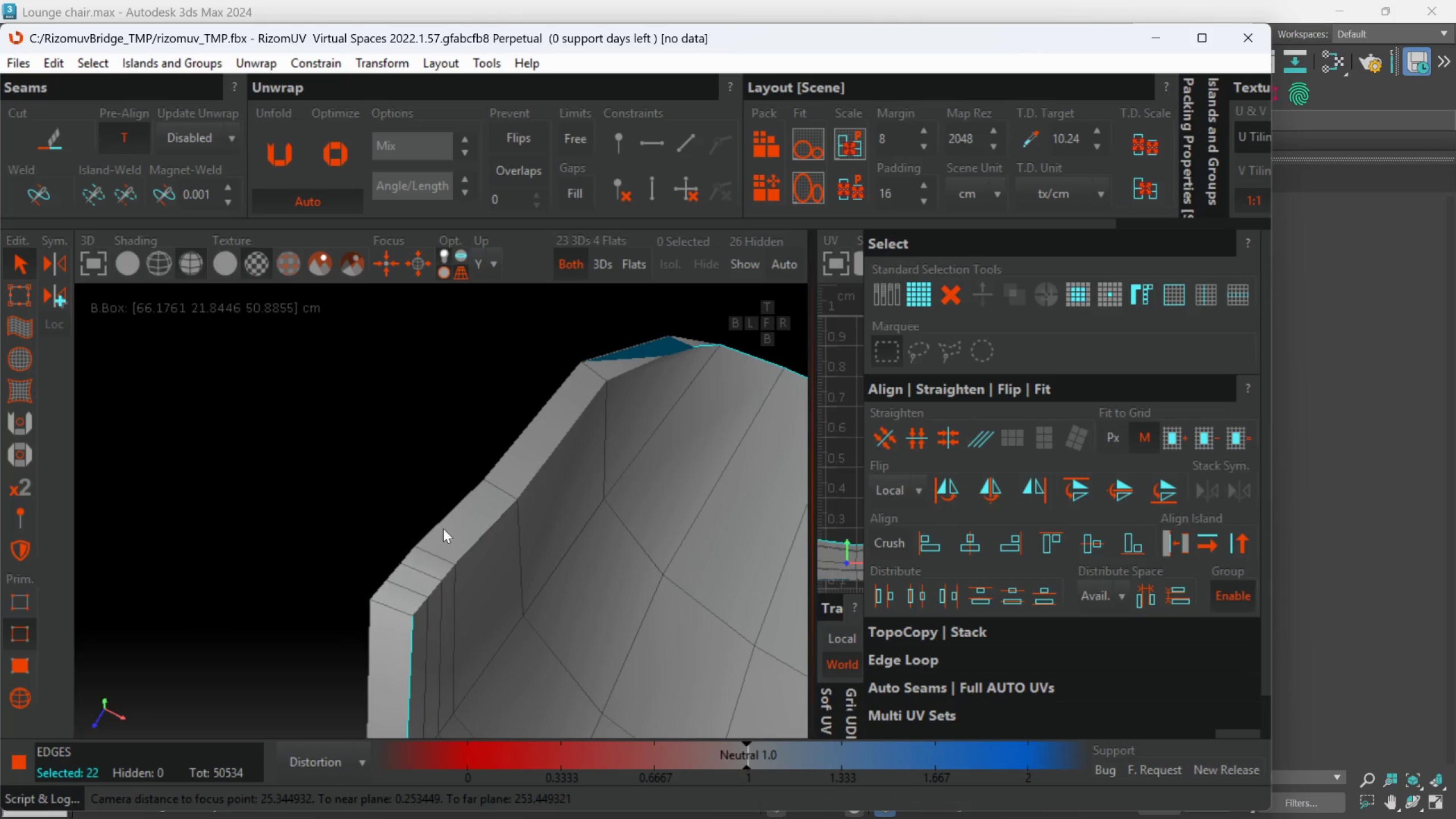 
scroll: coordinate [430, 537], scroll_direction: up, amount: 2.0
 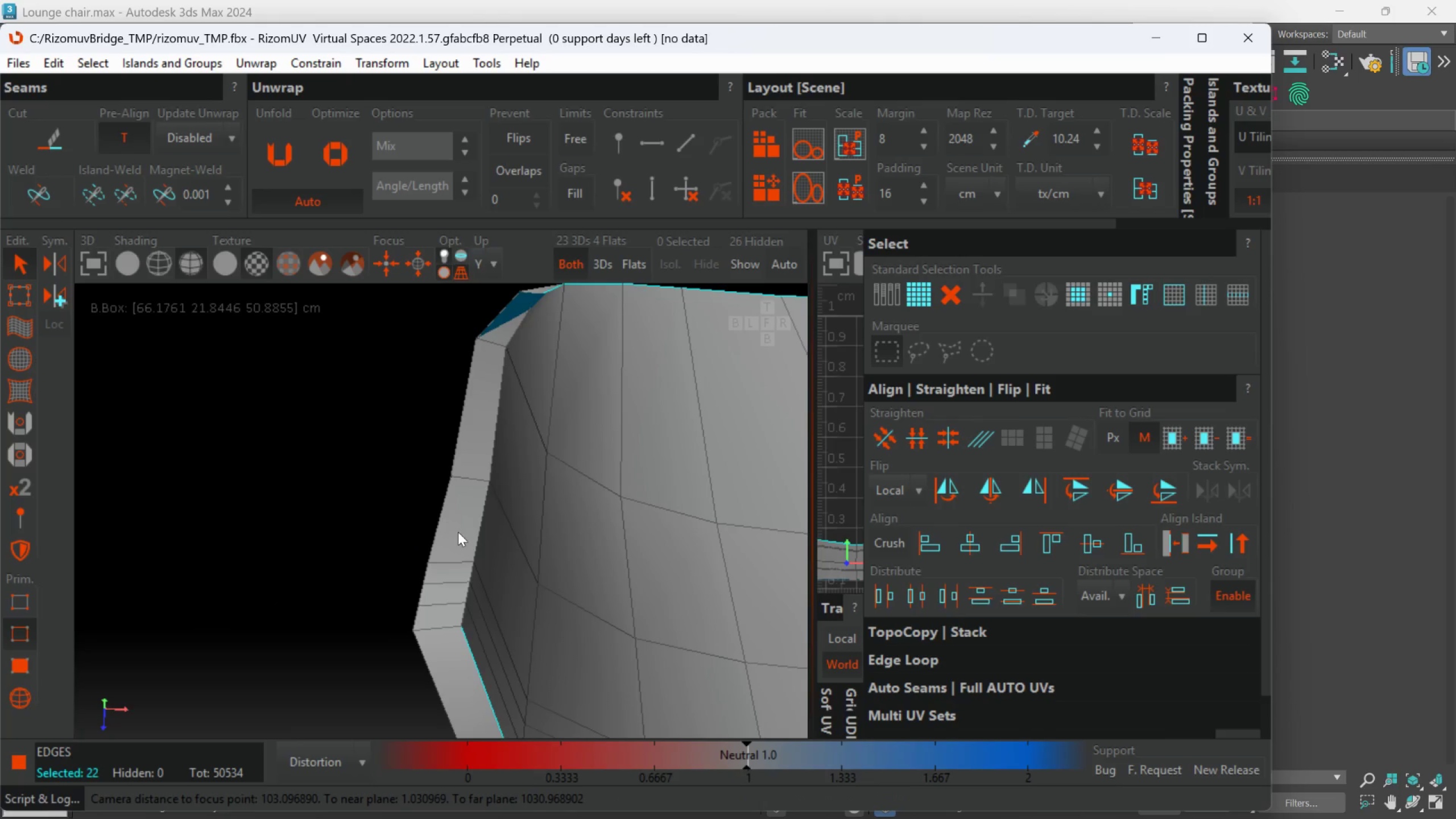 
hold_key(key=ControlLeft, duration=1.5)
left_click([469, 543])
 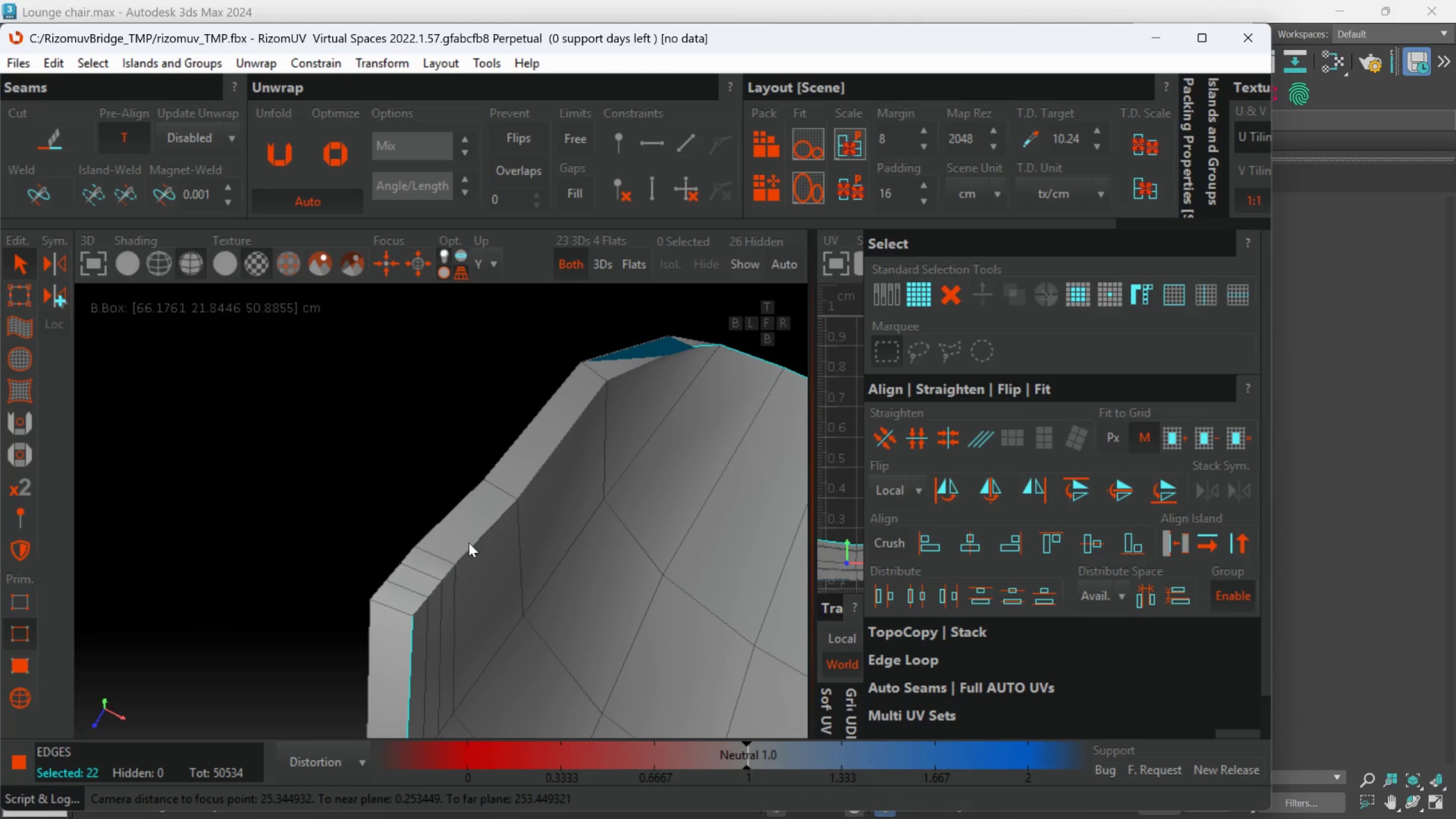 
double_click([469, 543])
 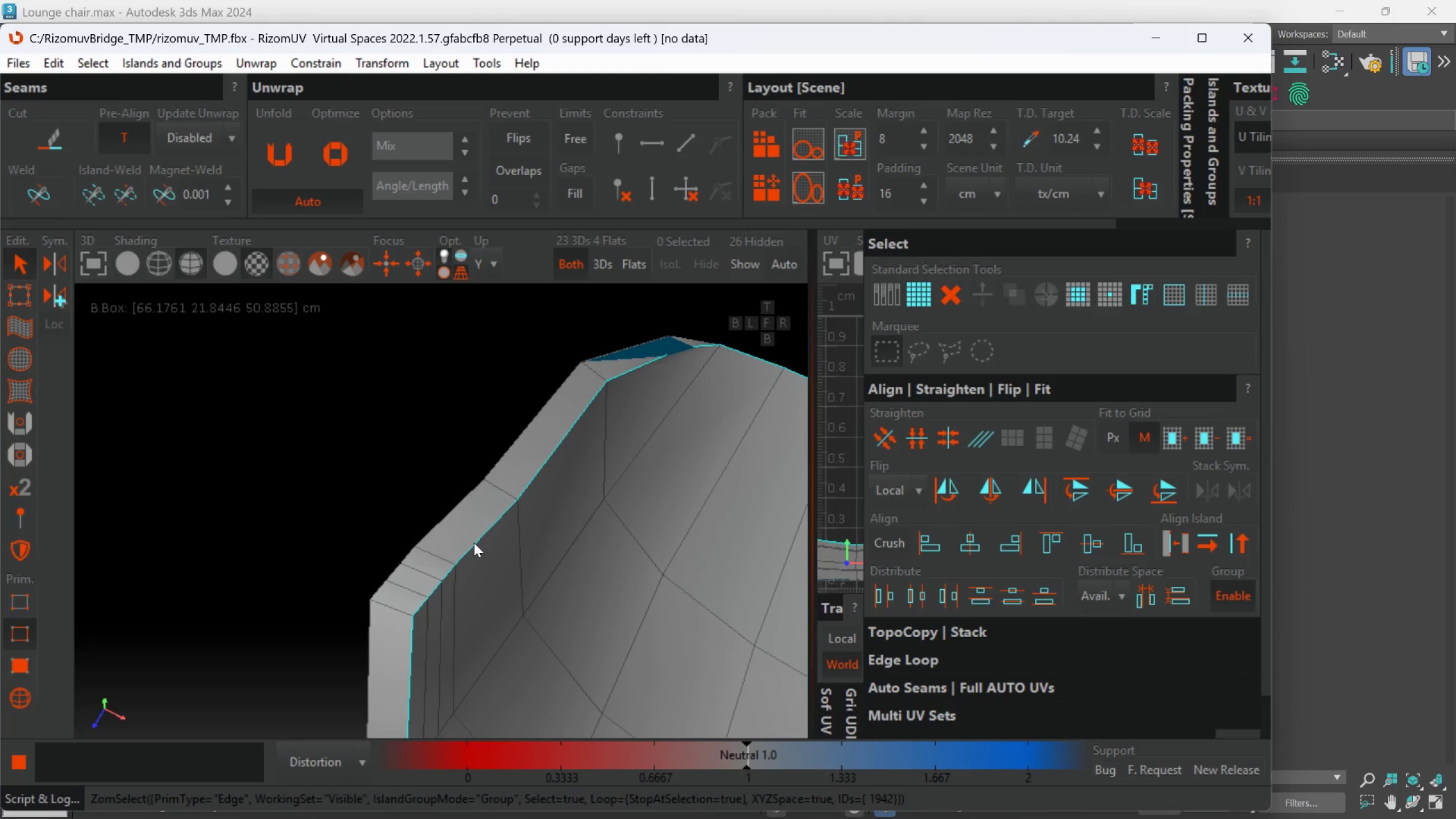 
hold_key(key=AltLeft, duration=0.88)
 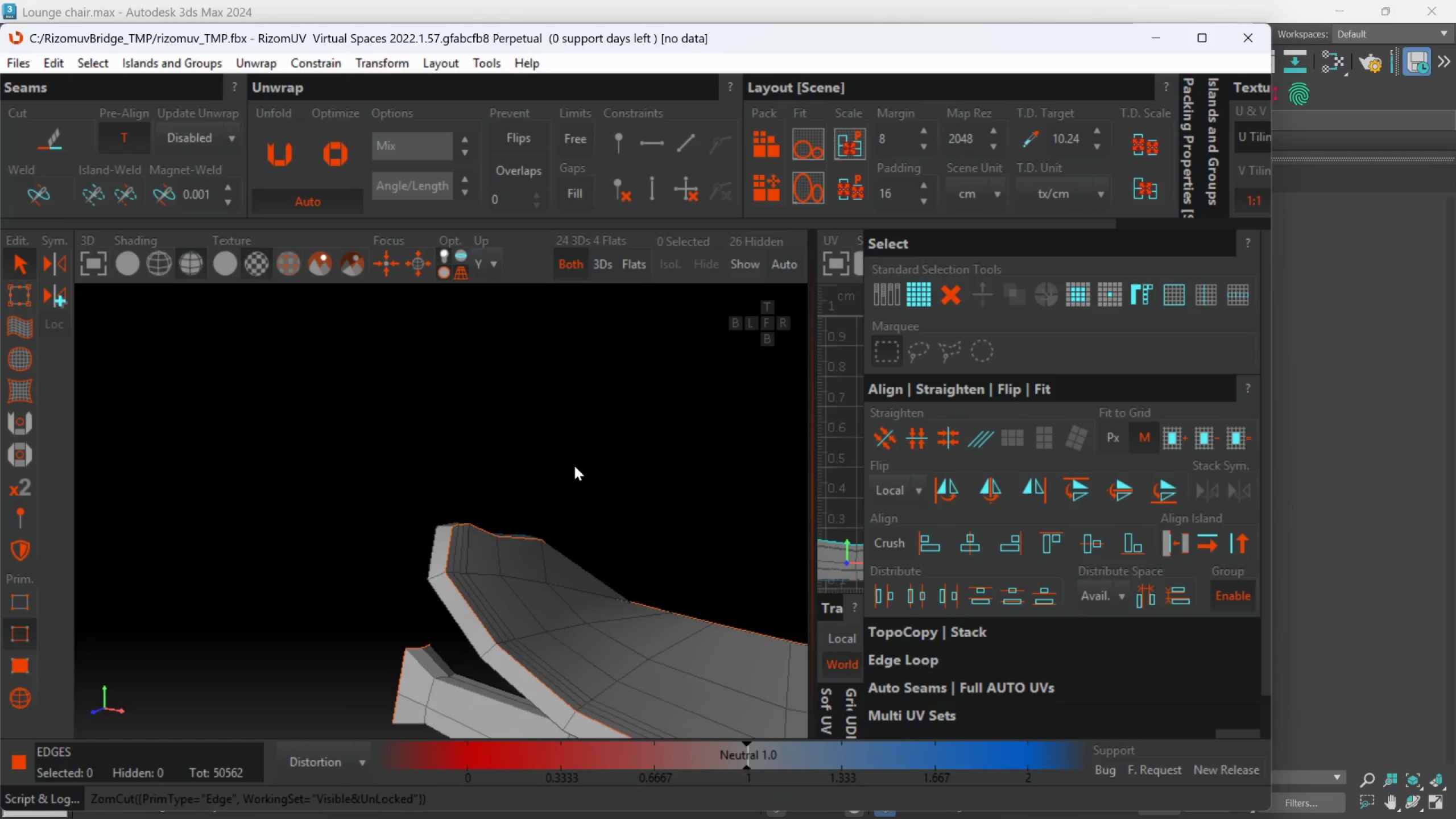 
scroll: coordinate [480, 530], scroll_direction: down, amount: 3.0
 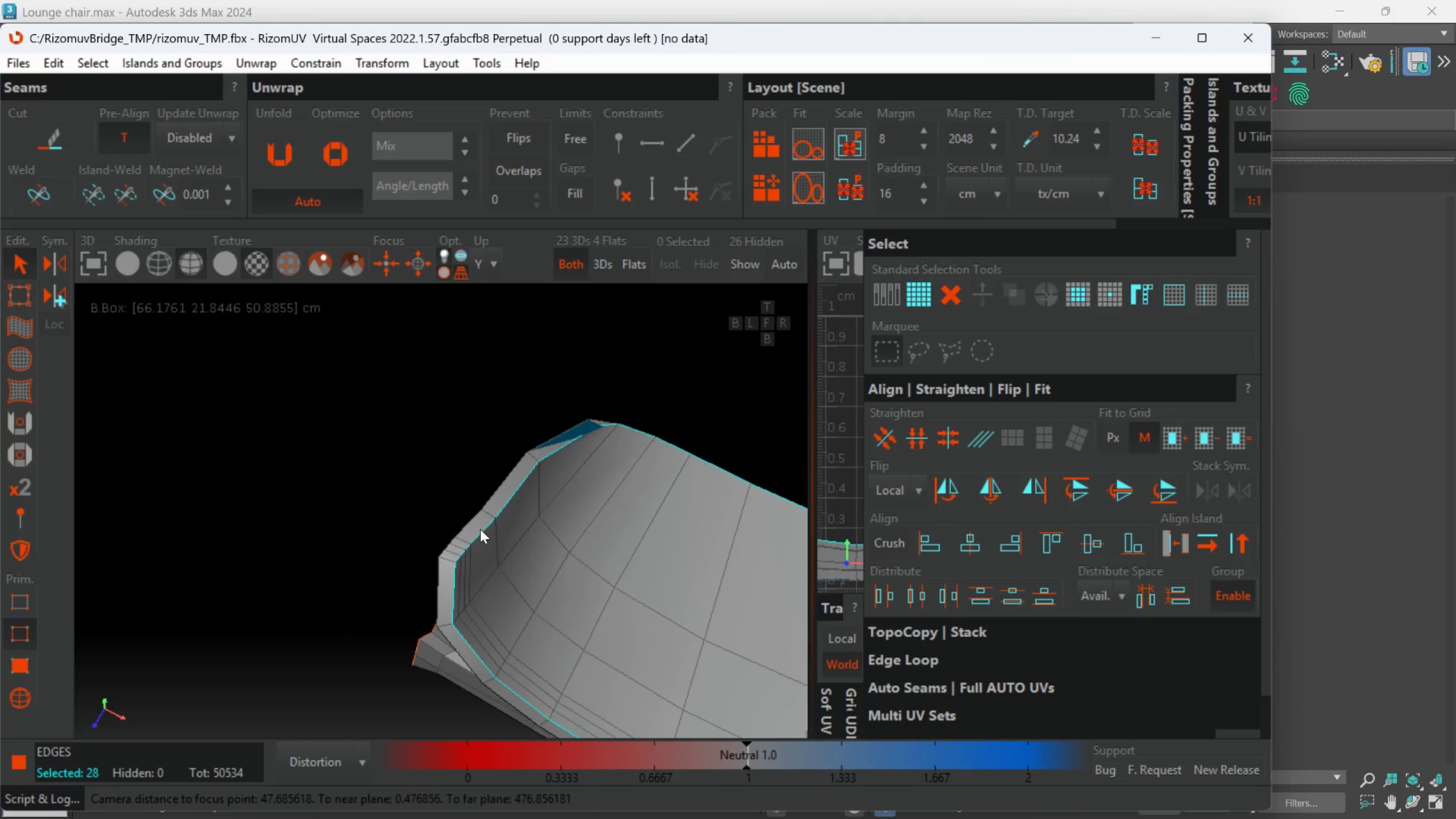 
hold_key(key=AltLeft, duration=1.67)
 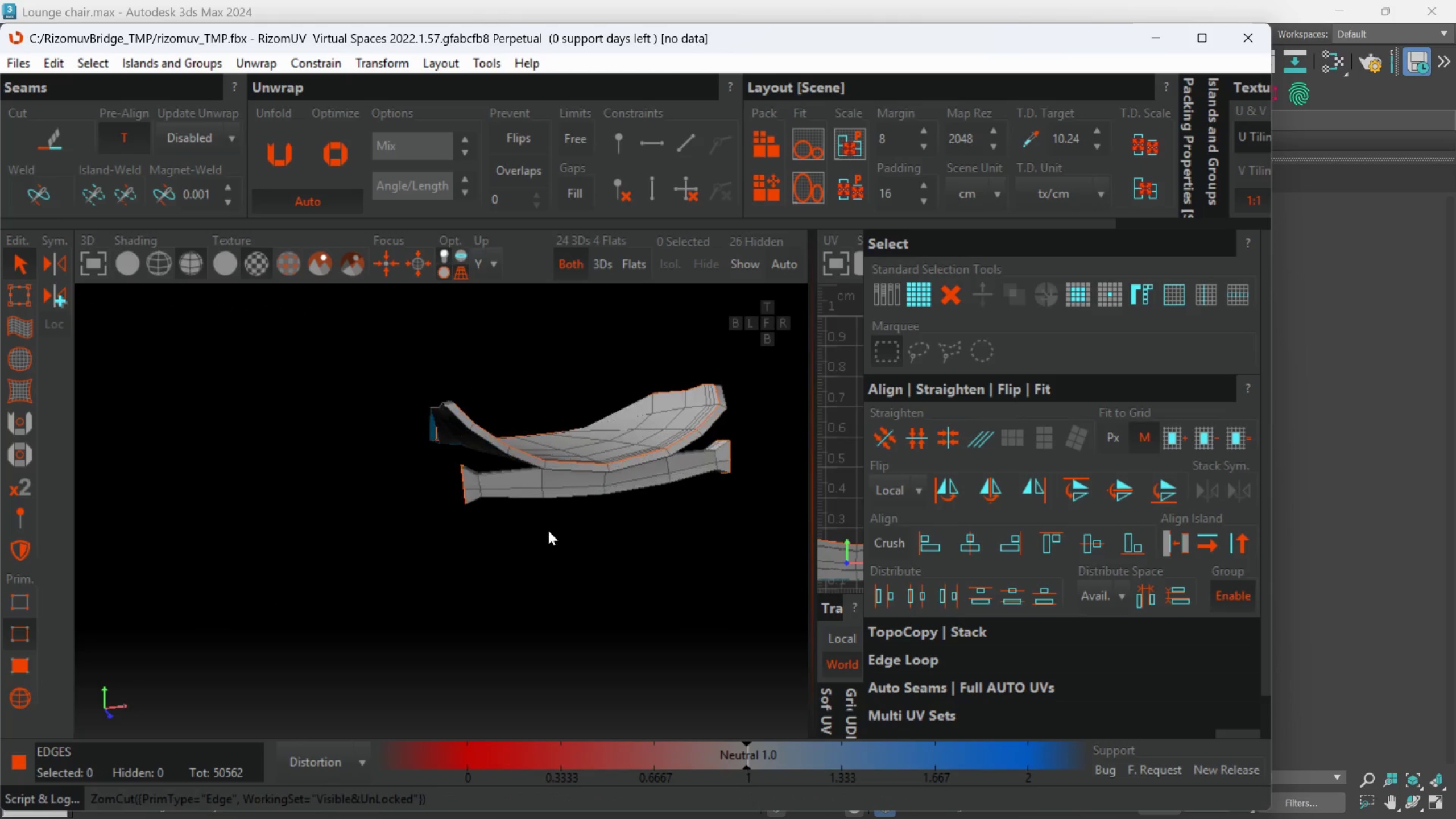 
key(C)
 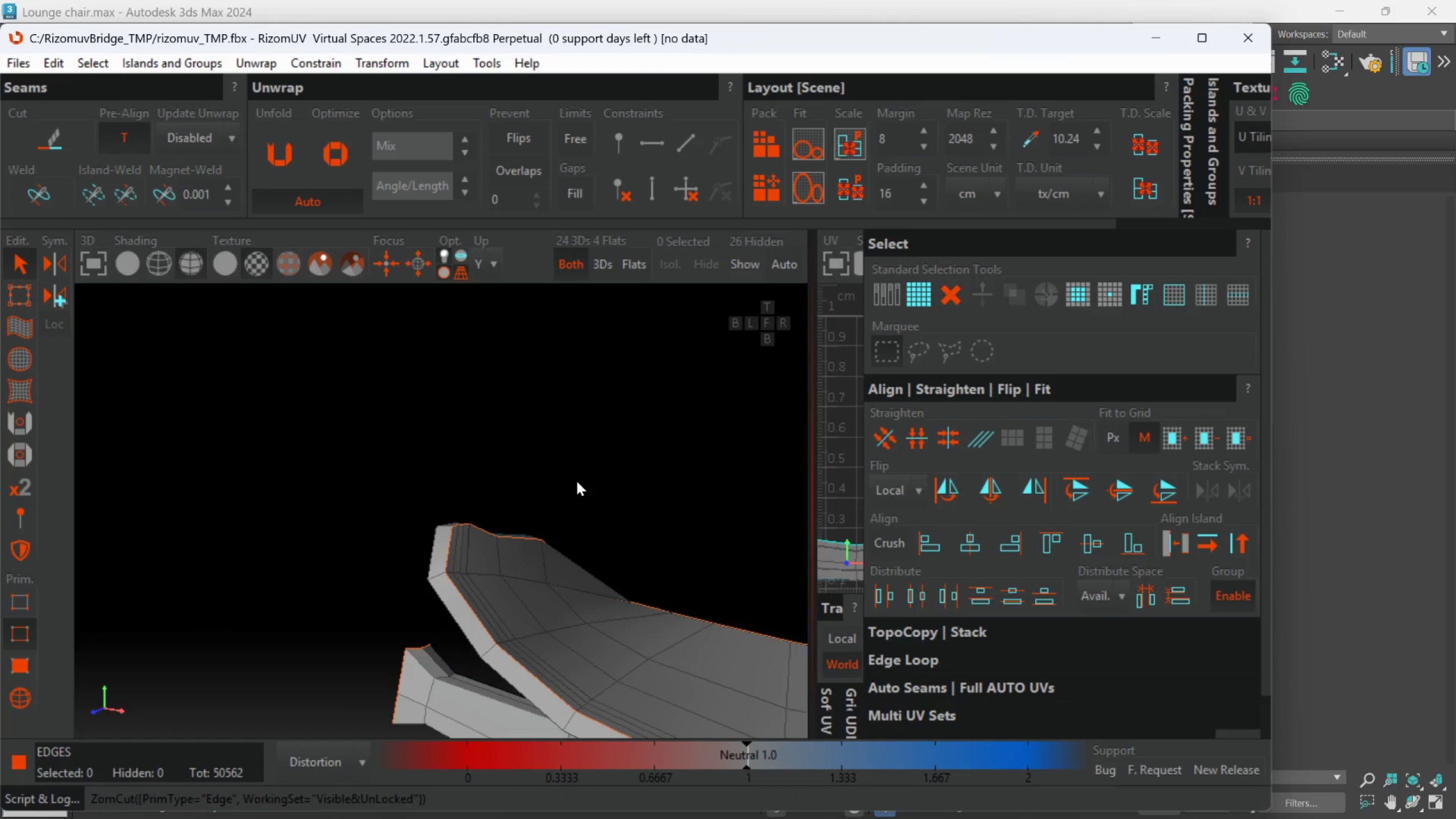 
scroll: coordinate [577, 493], scroll_direction: down, amount: 4.0
 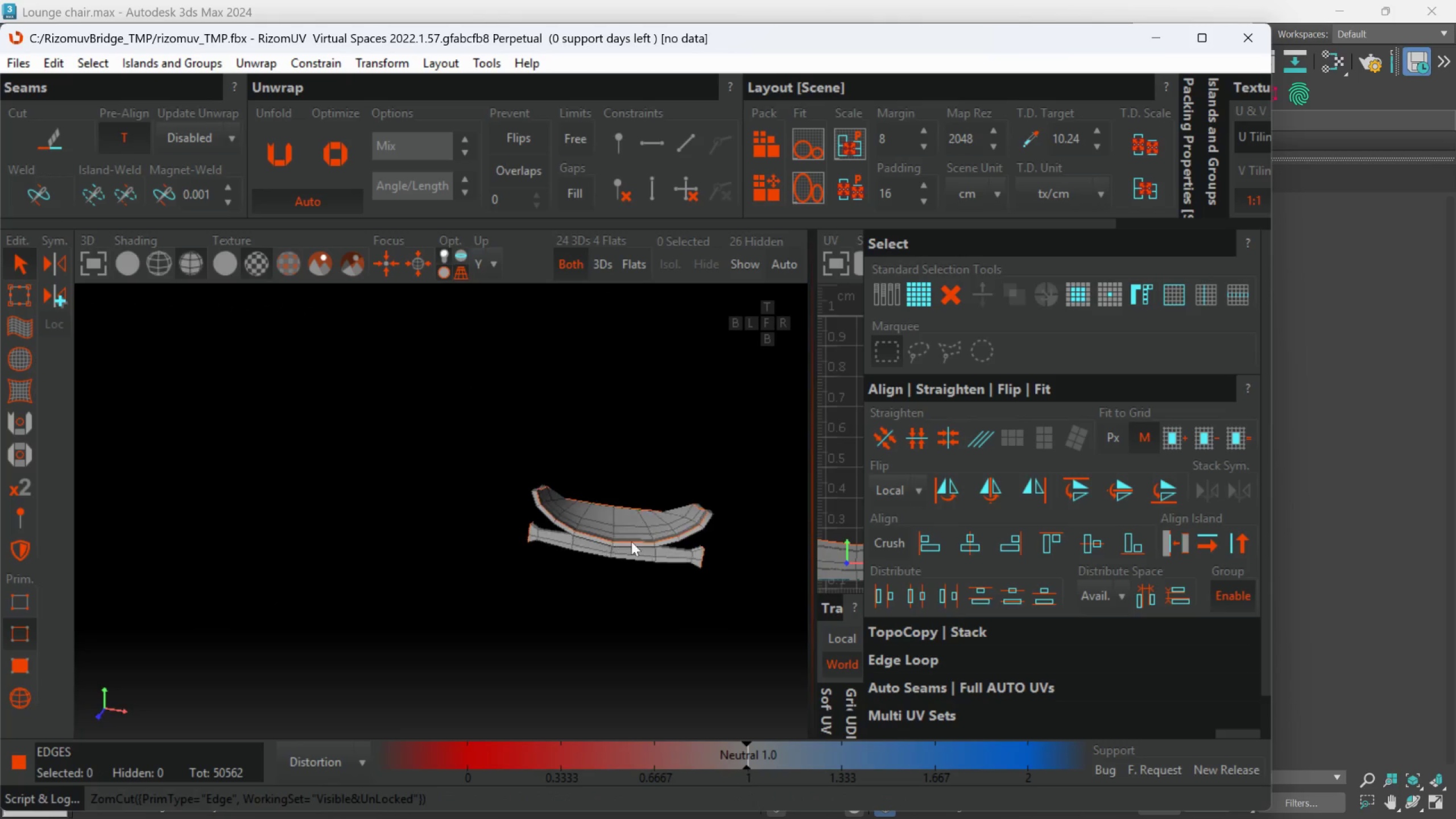 
key(Alt+AltLeft)
 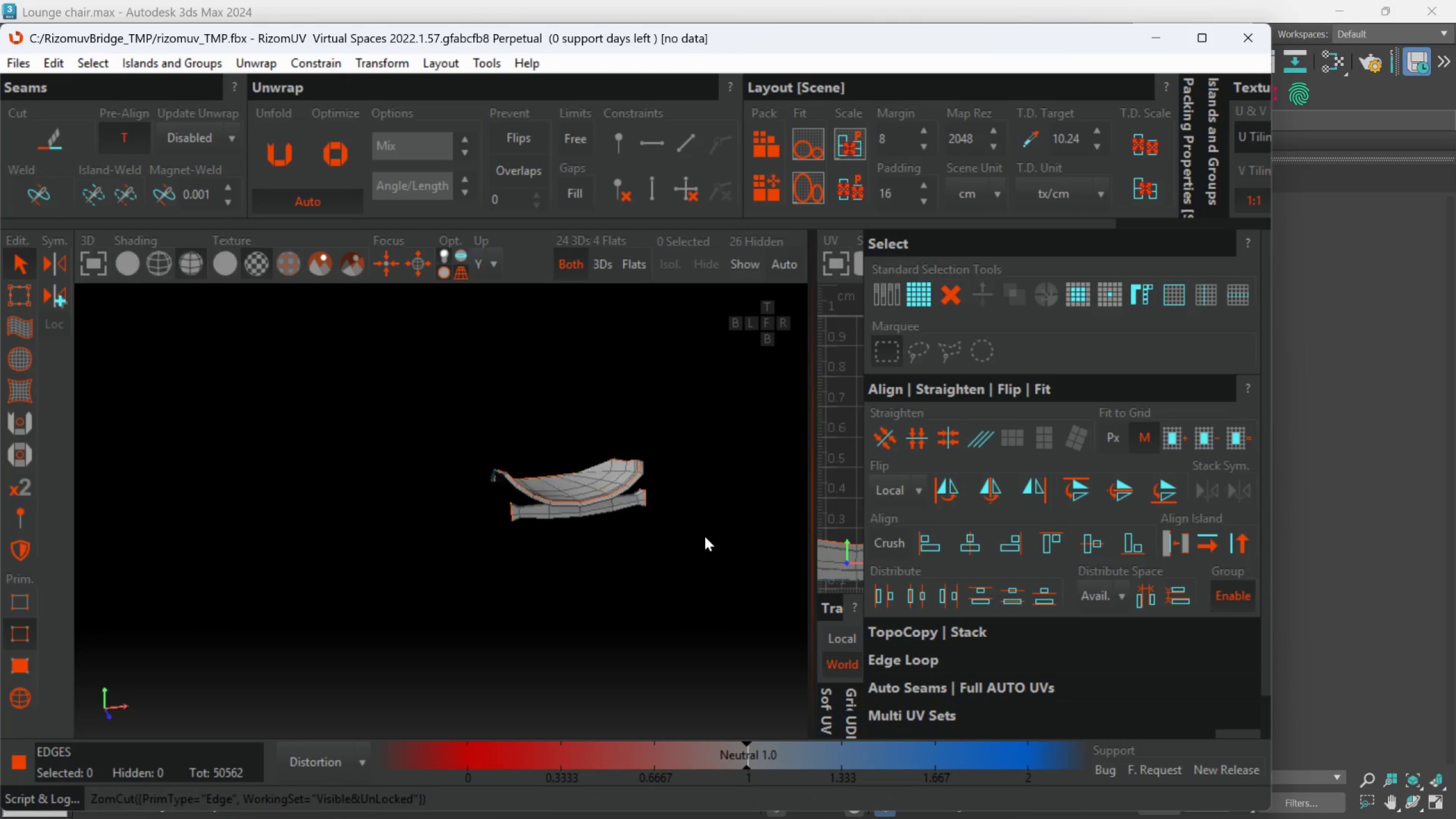 
key(Alt+AltLeft)
 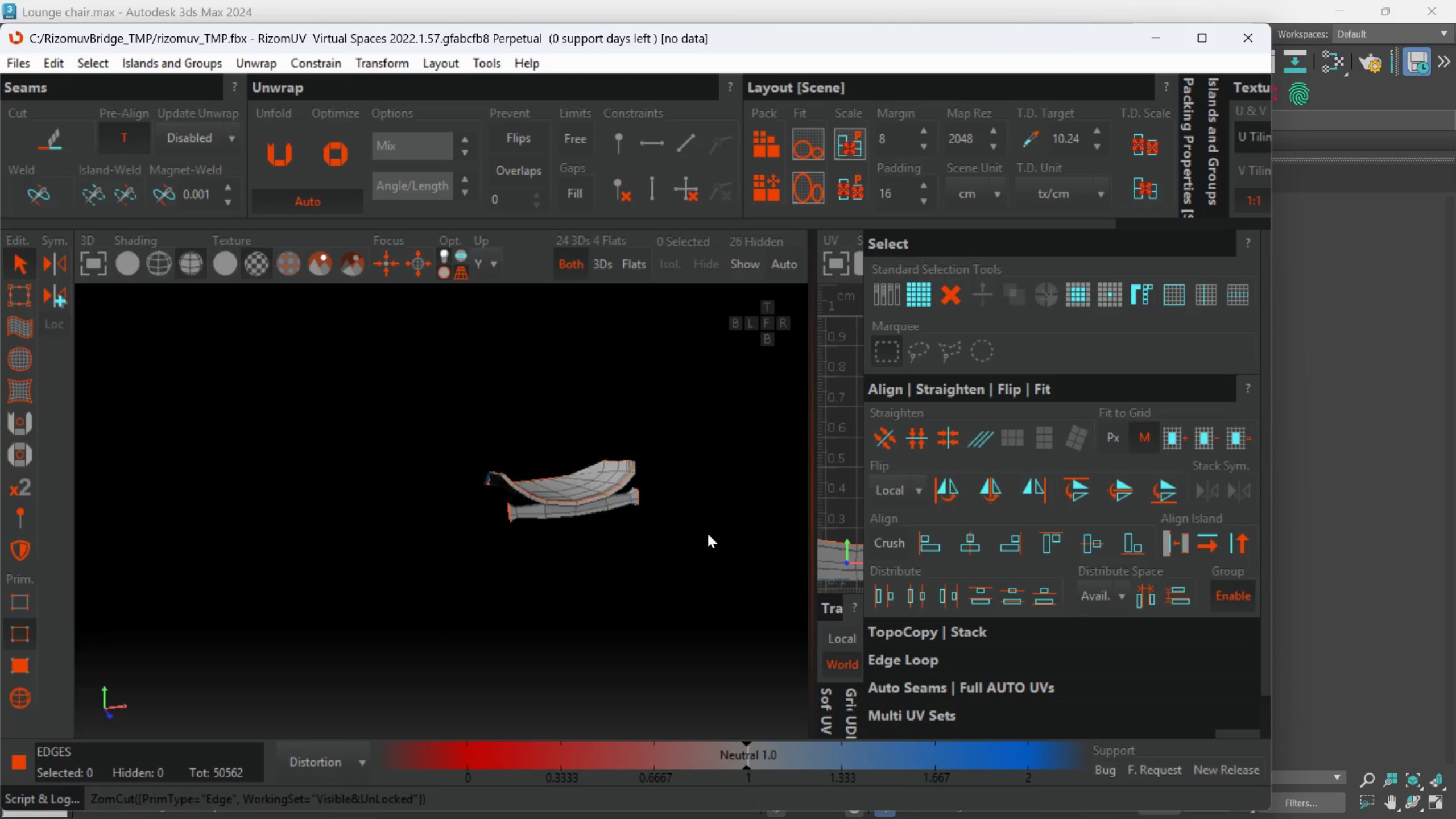 
key(Alt+AltLeft)
 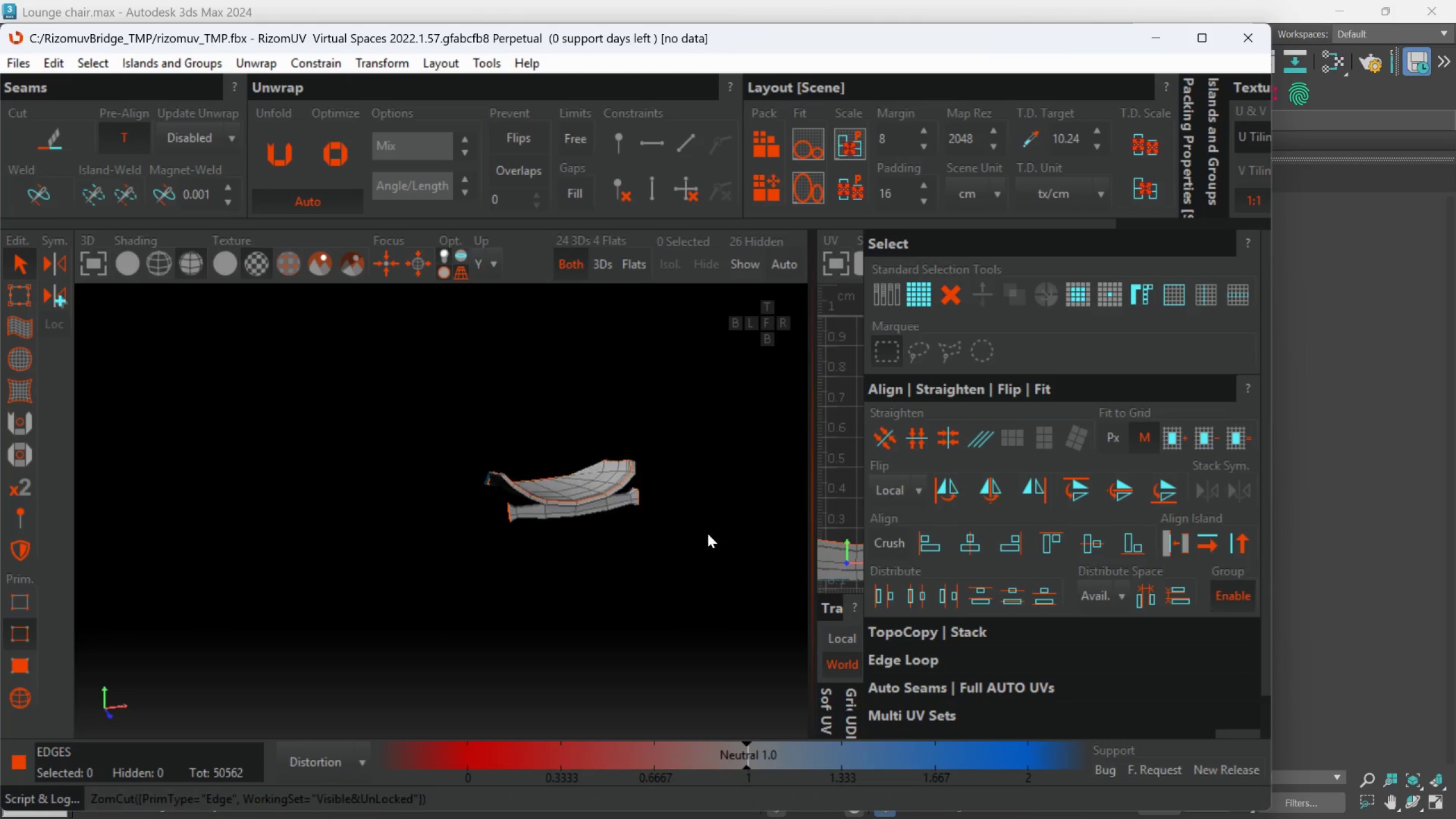 
key(Alt+AltLeft)
 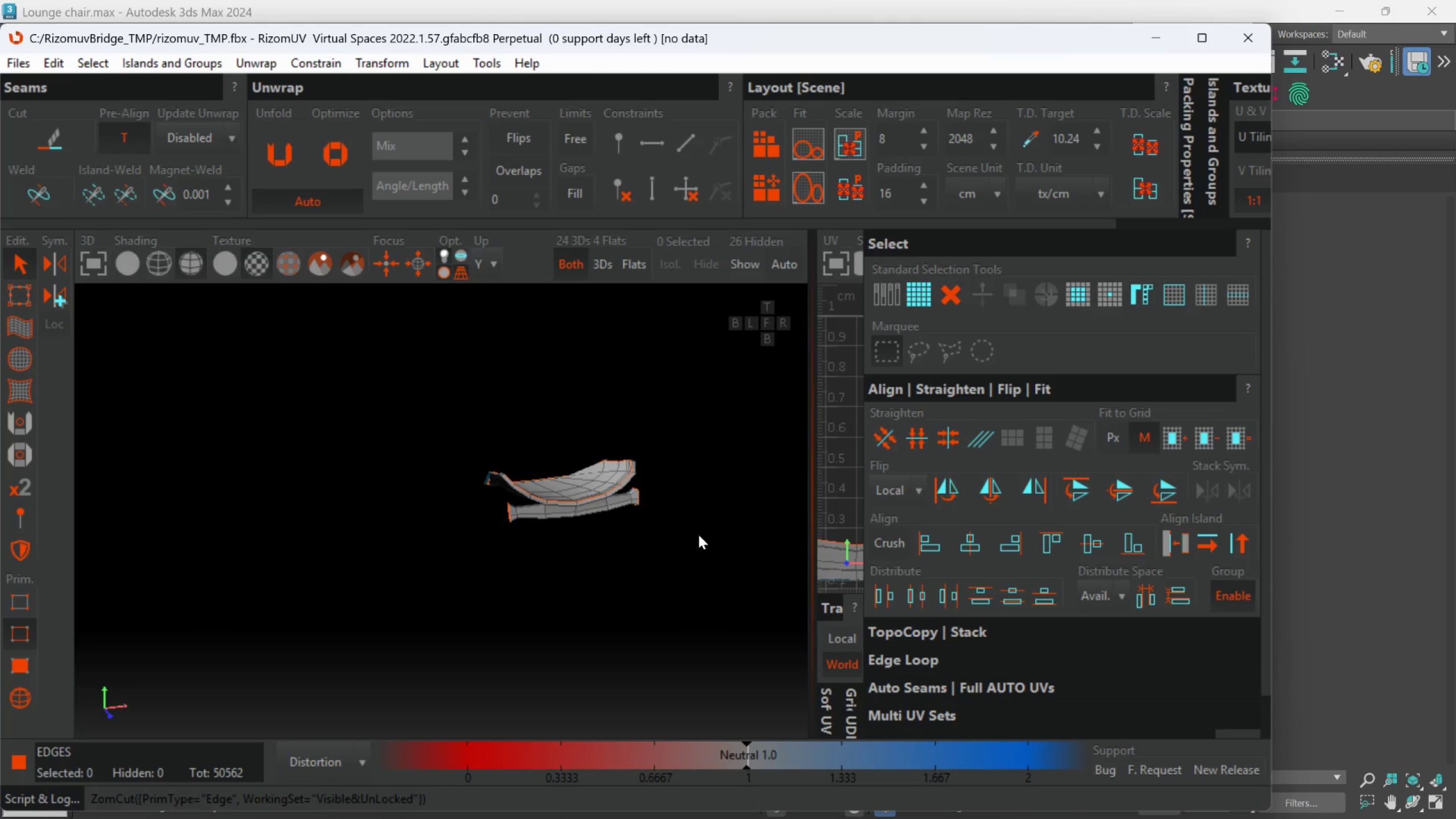 
key(Alt+AltLeft)
 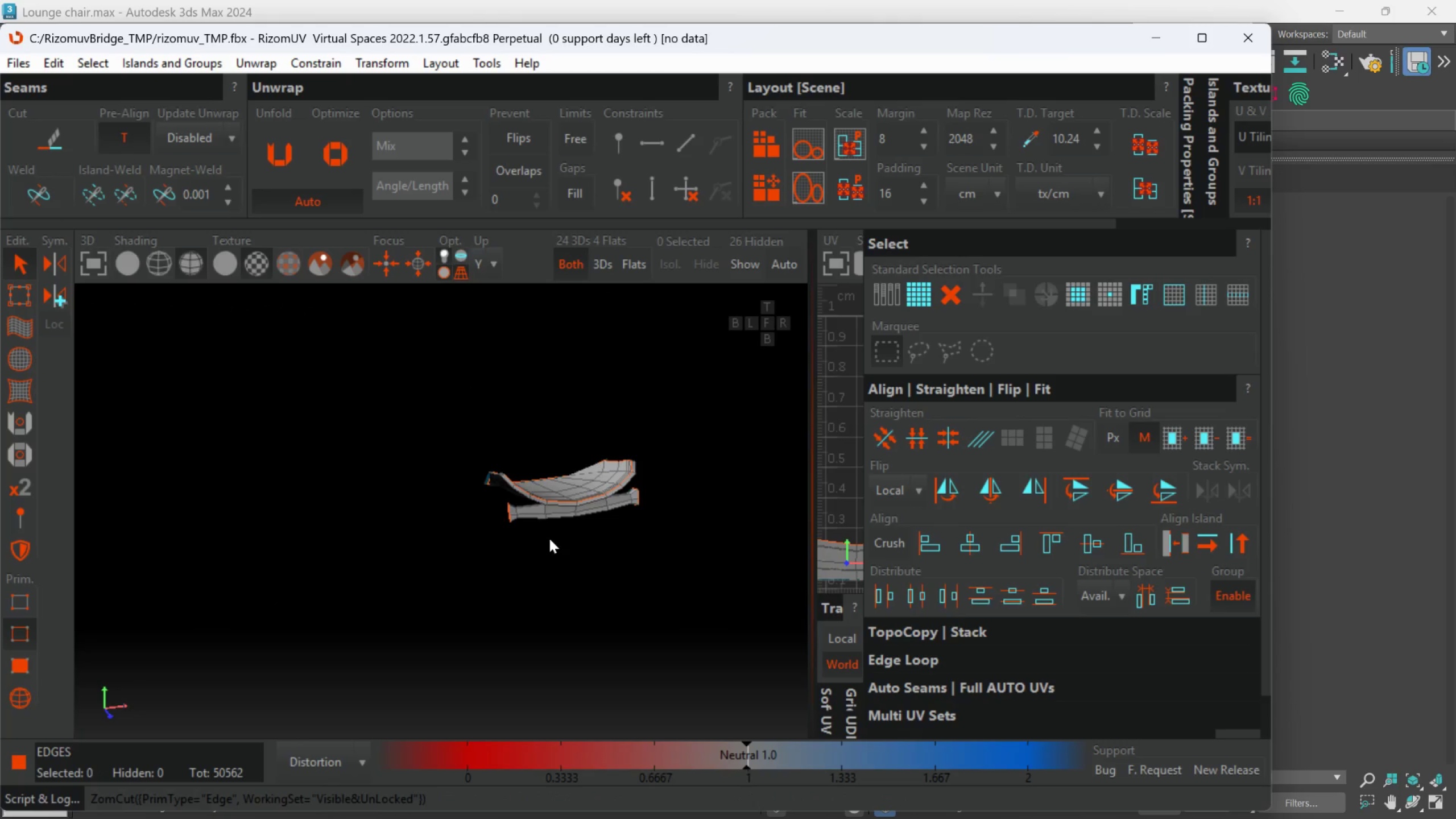 
scroll: coordinate [549, 534], scroll_direction: up, amount: 2.0
 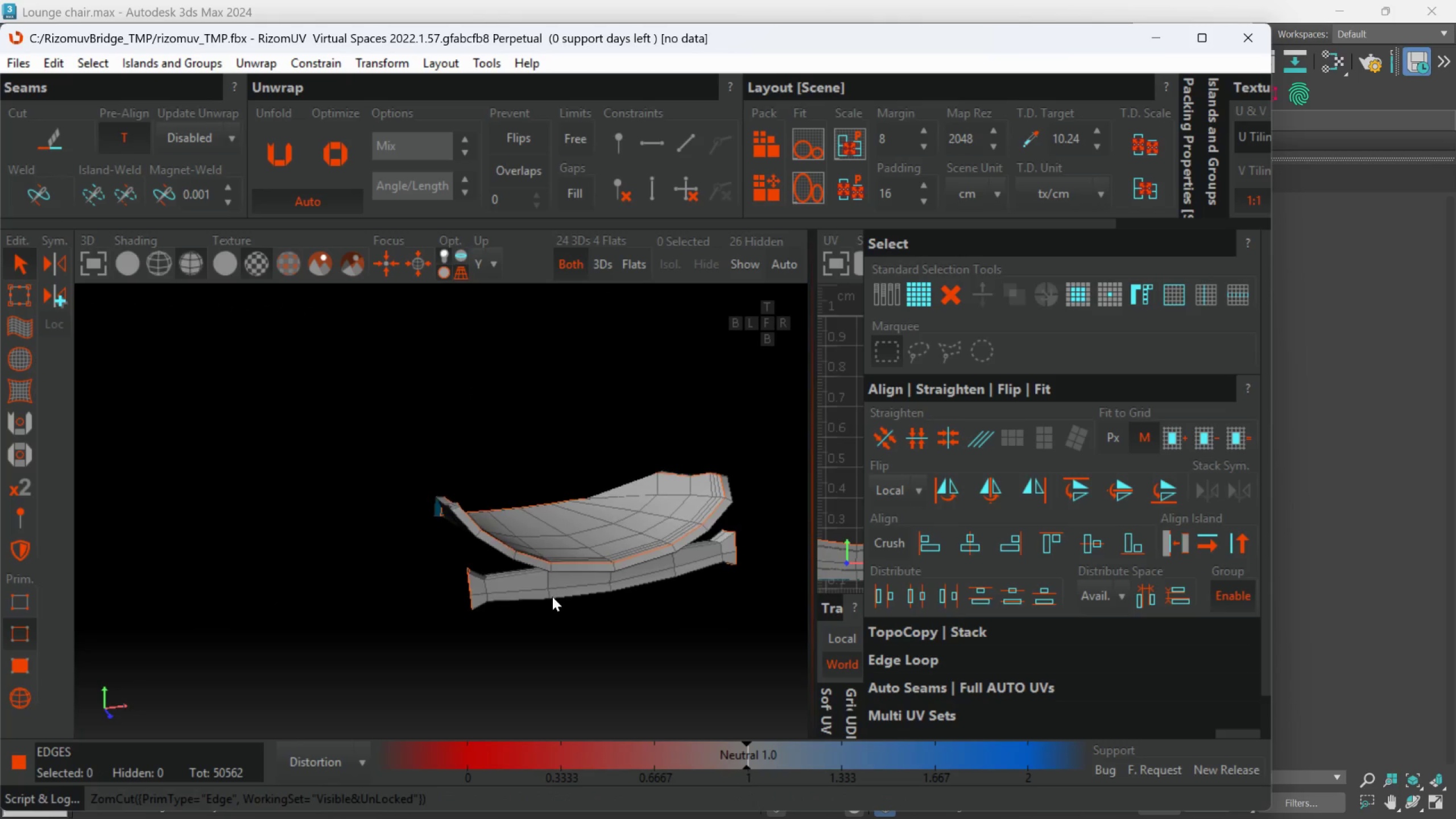 
scroll: coordinate [551, 588], scroll_direction: down, amount: 2.0
 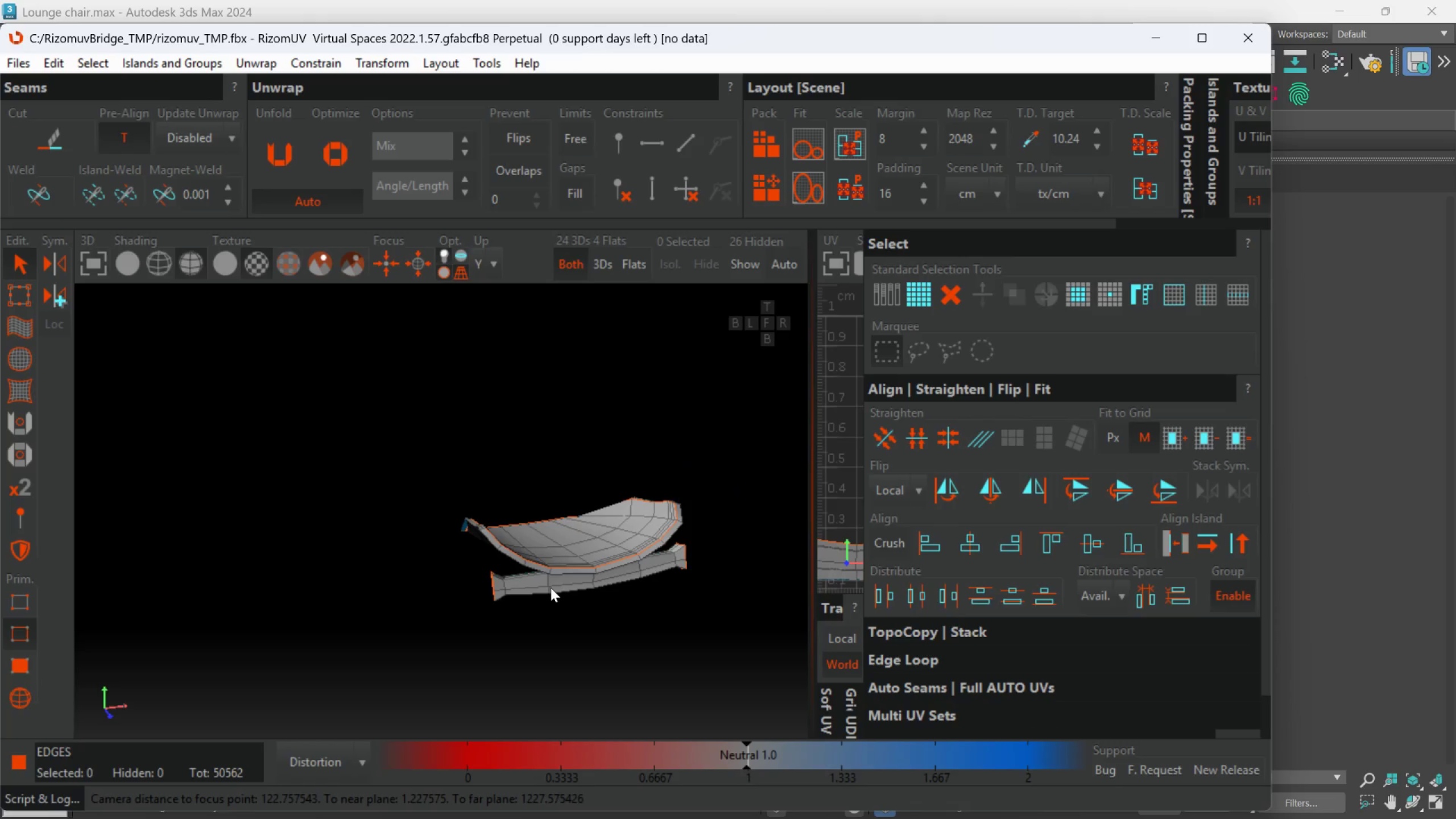 
hold_key(key=AltLeft, duration=0.78)
 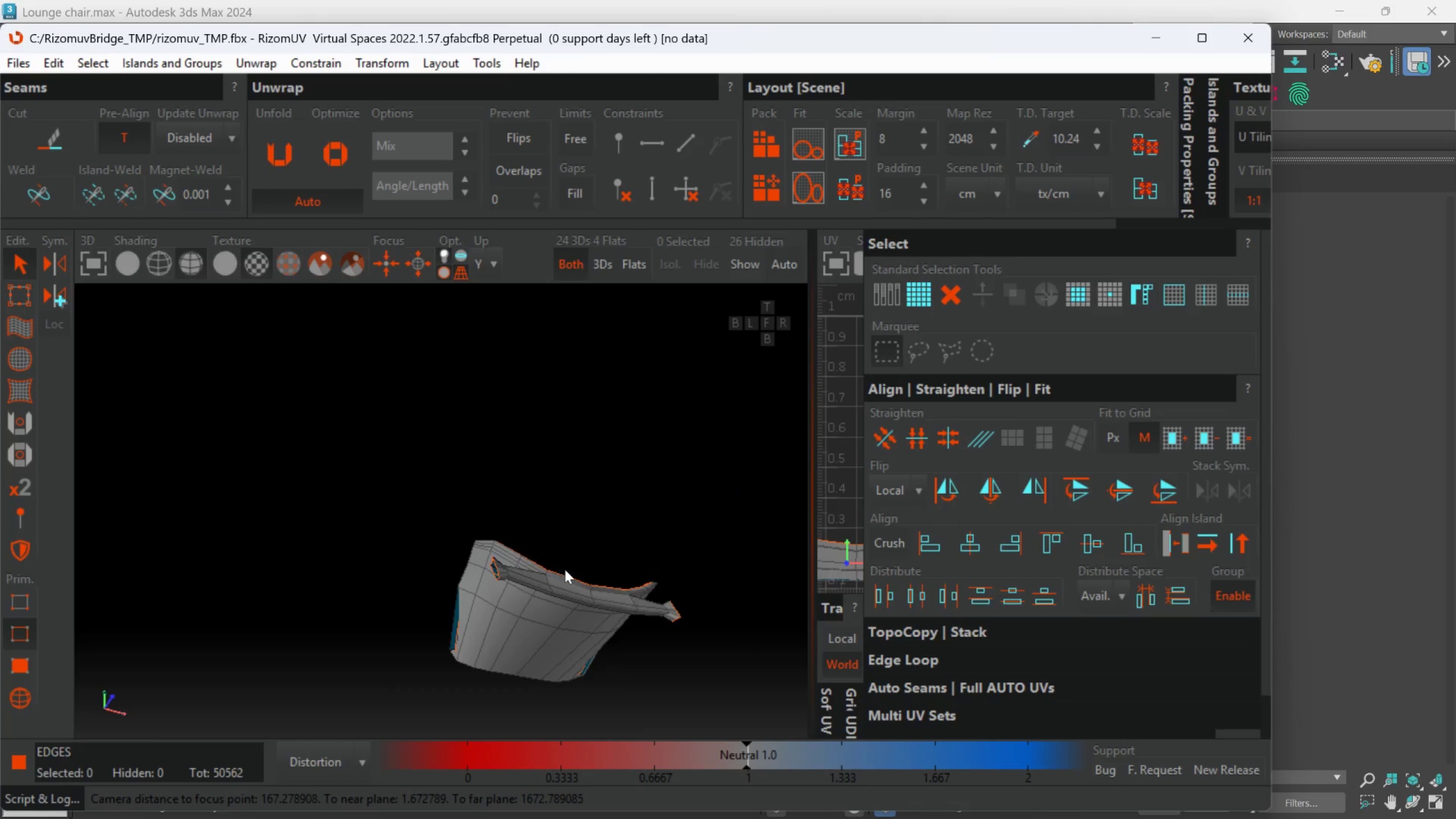 
hold_key(key=AltLeft, duration=0.81)
 